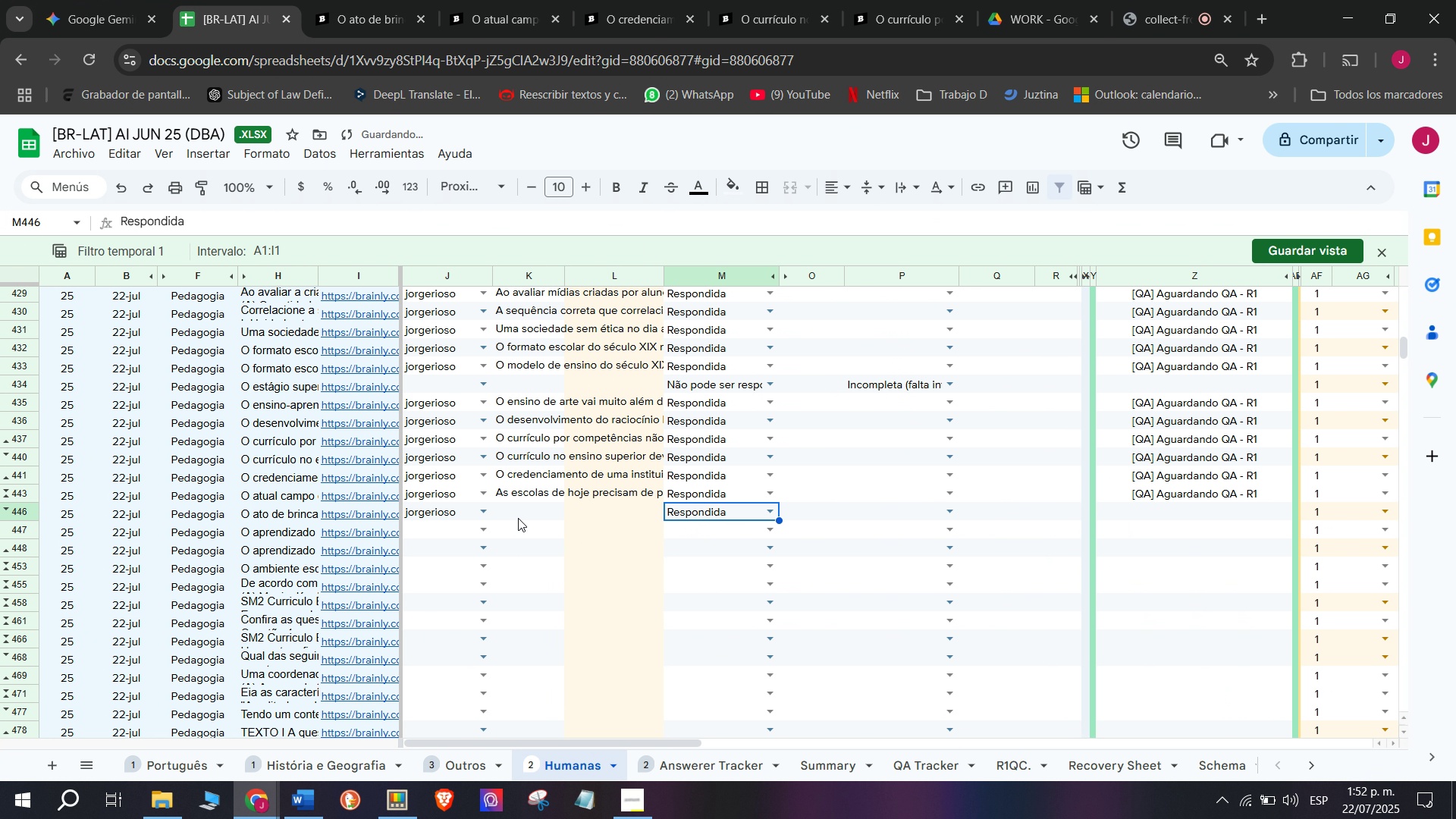 
double_click([518, 518])
 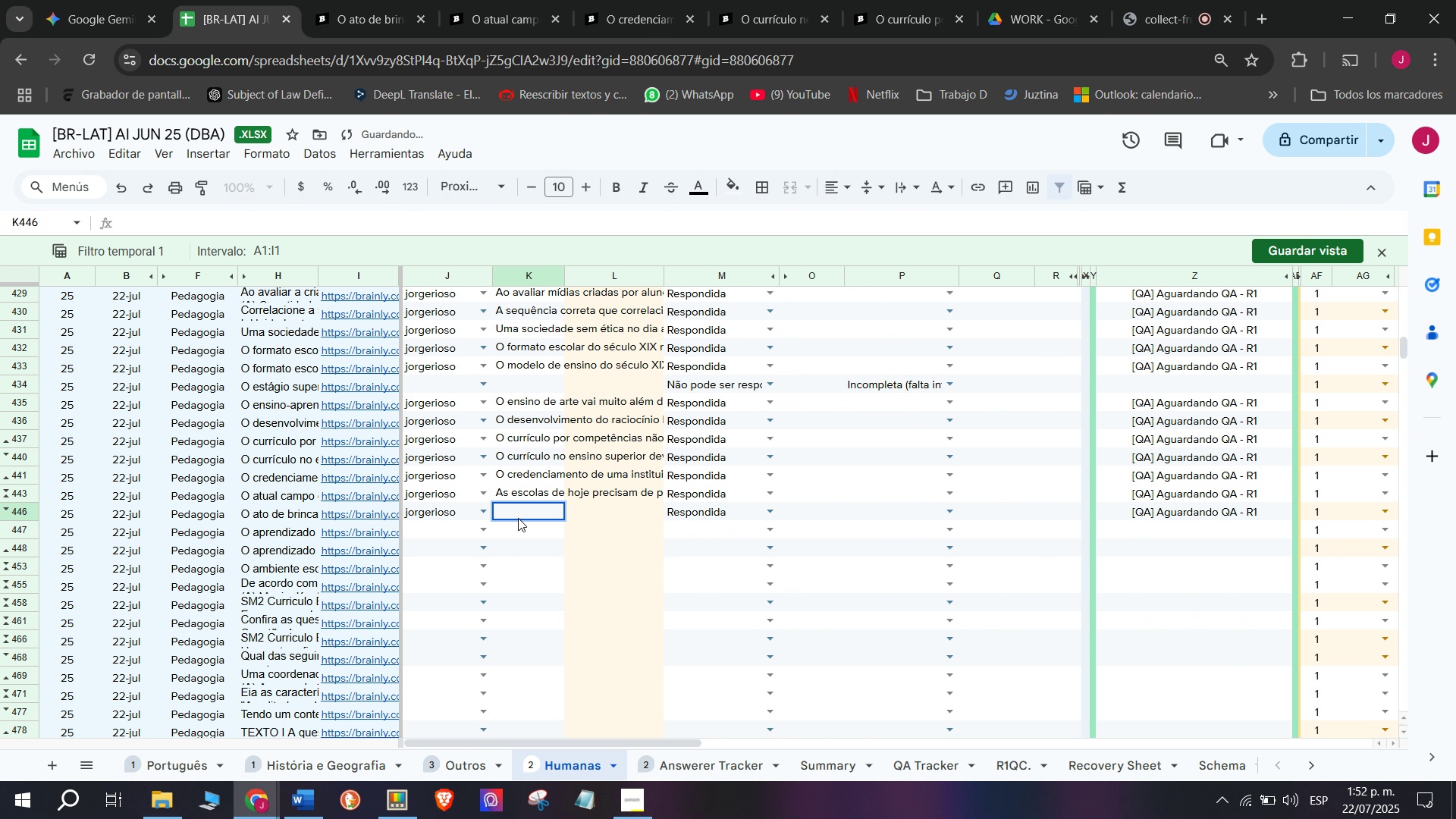 
key(C)
 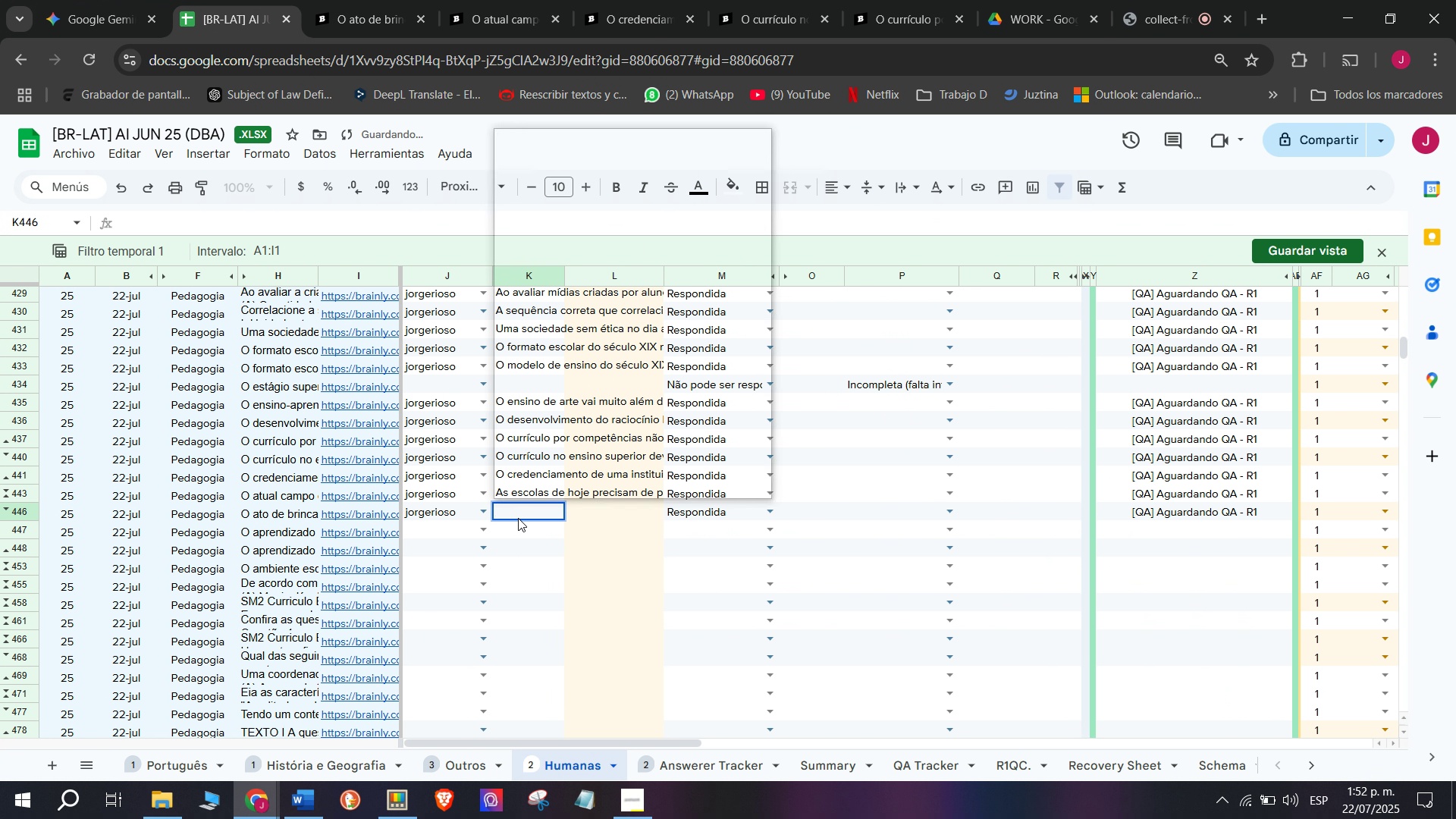 
key(Meta+MetaLeft)
 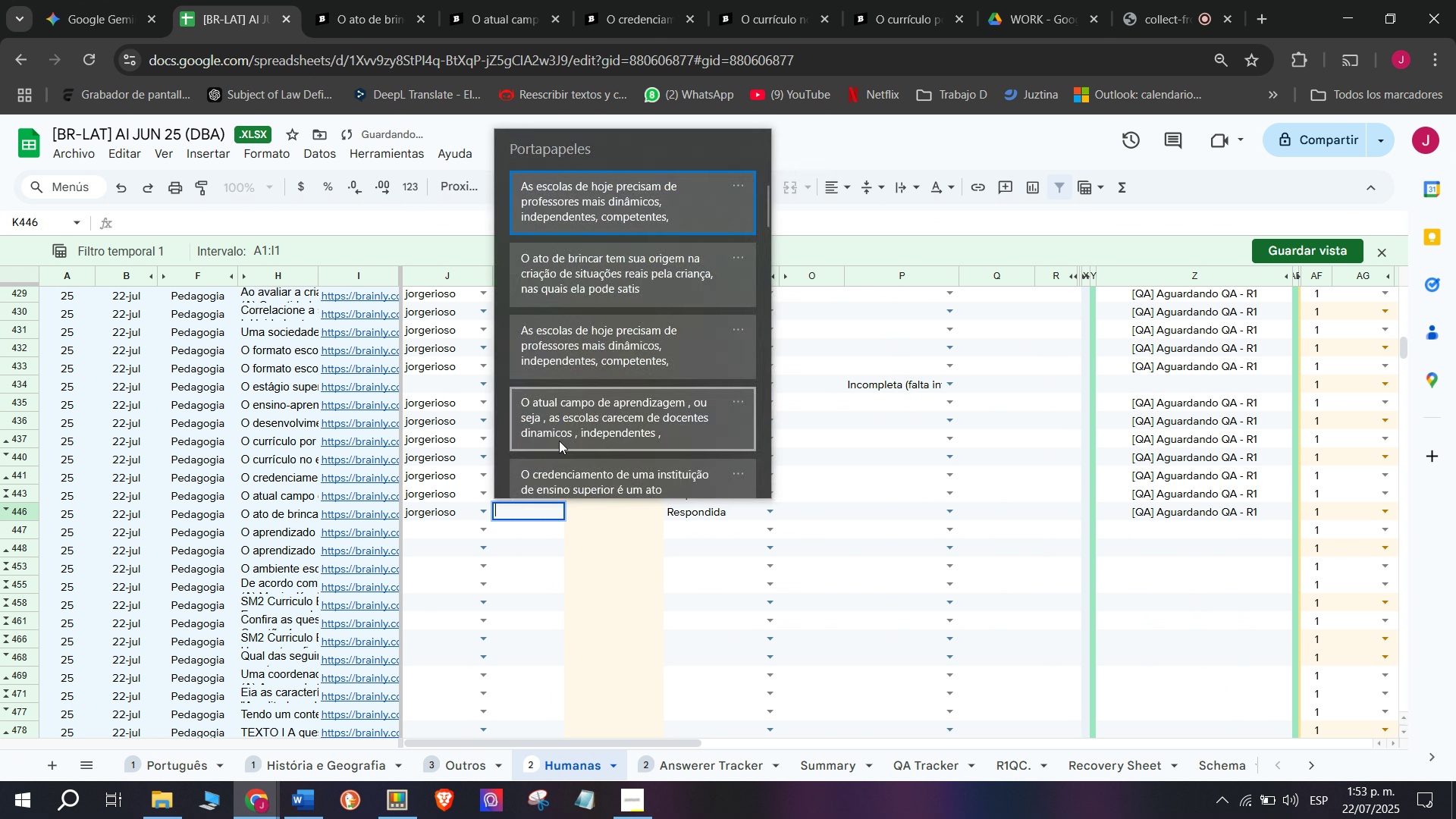 
key(Meta+V)
 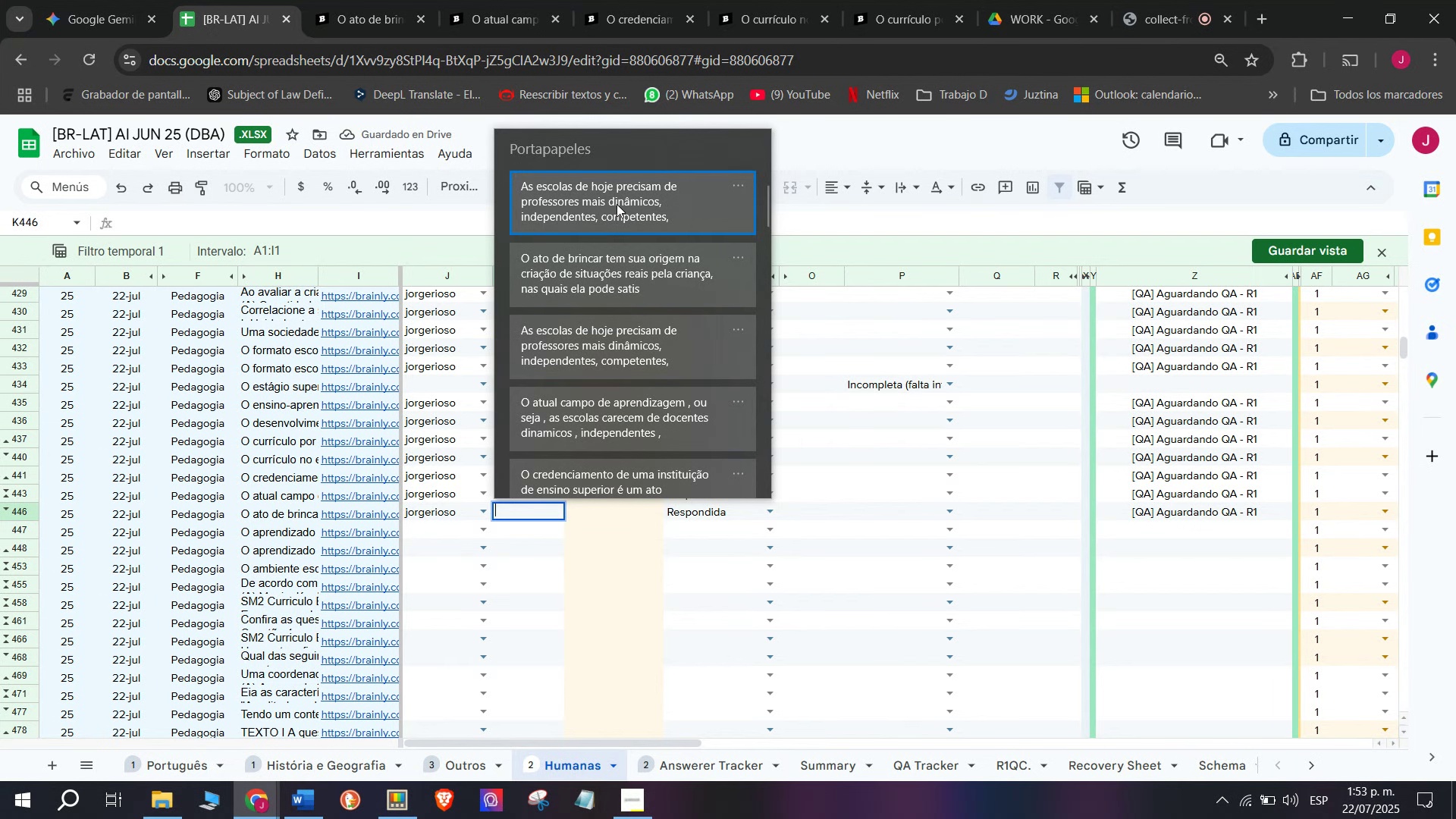 
left_click([617, 190])
 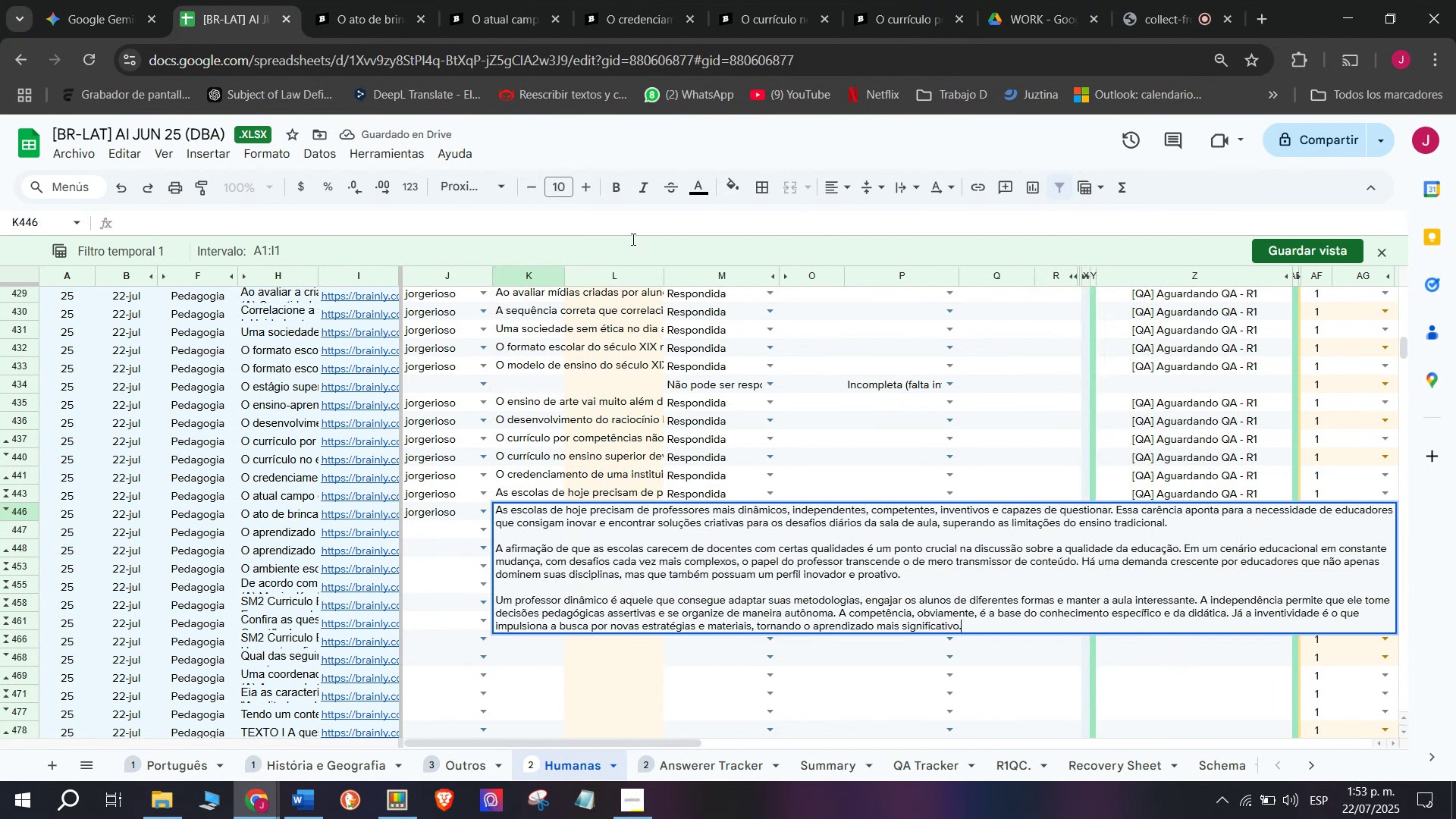 
key(Control+ControlLeft)
 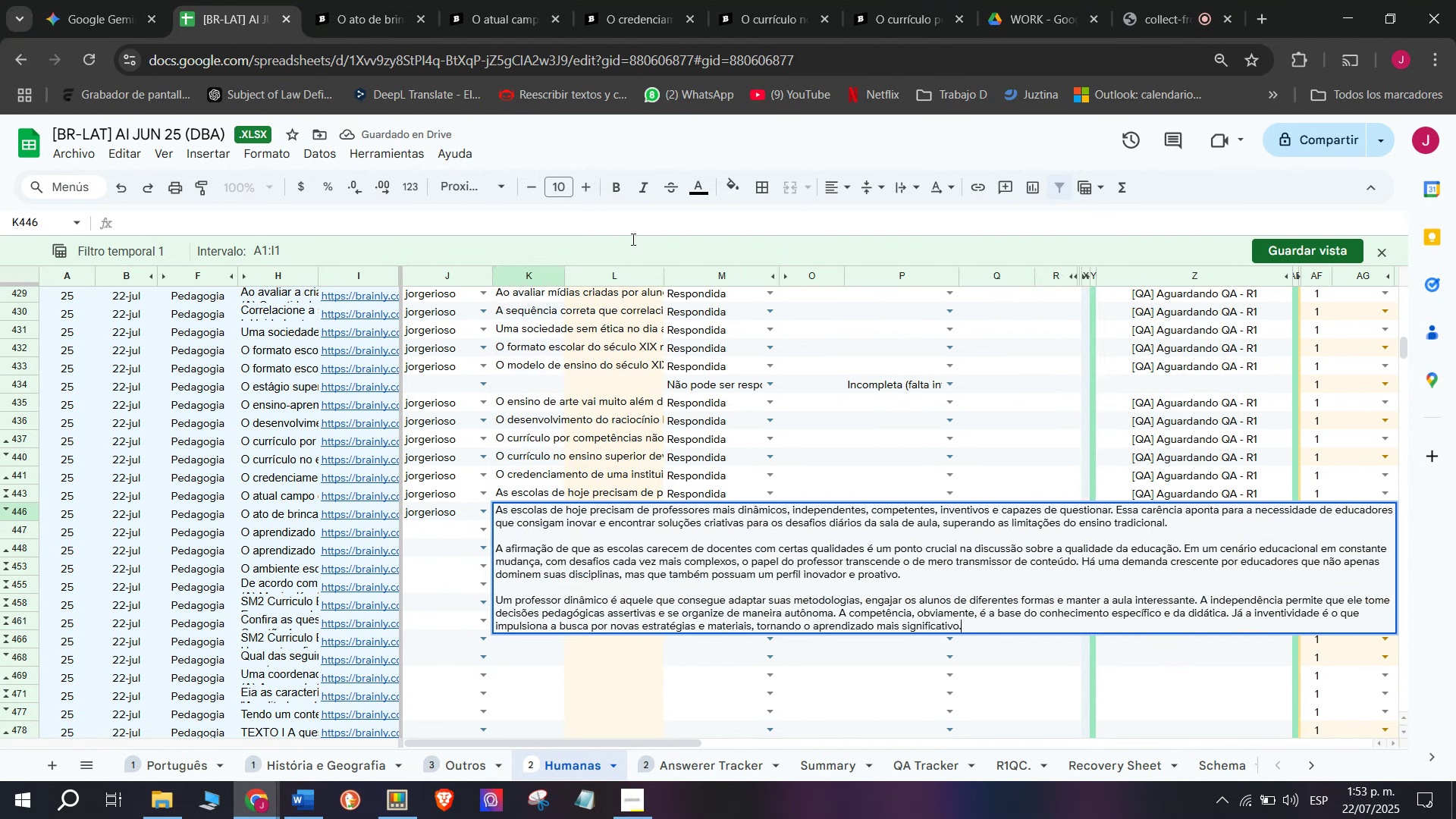 
key(Control+V)
 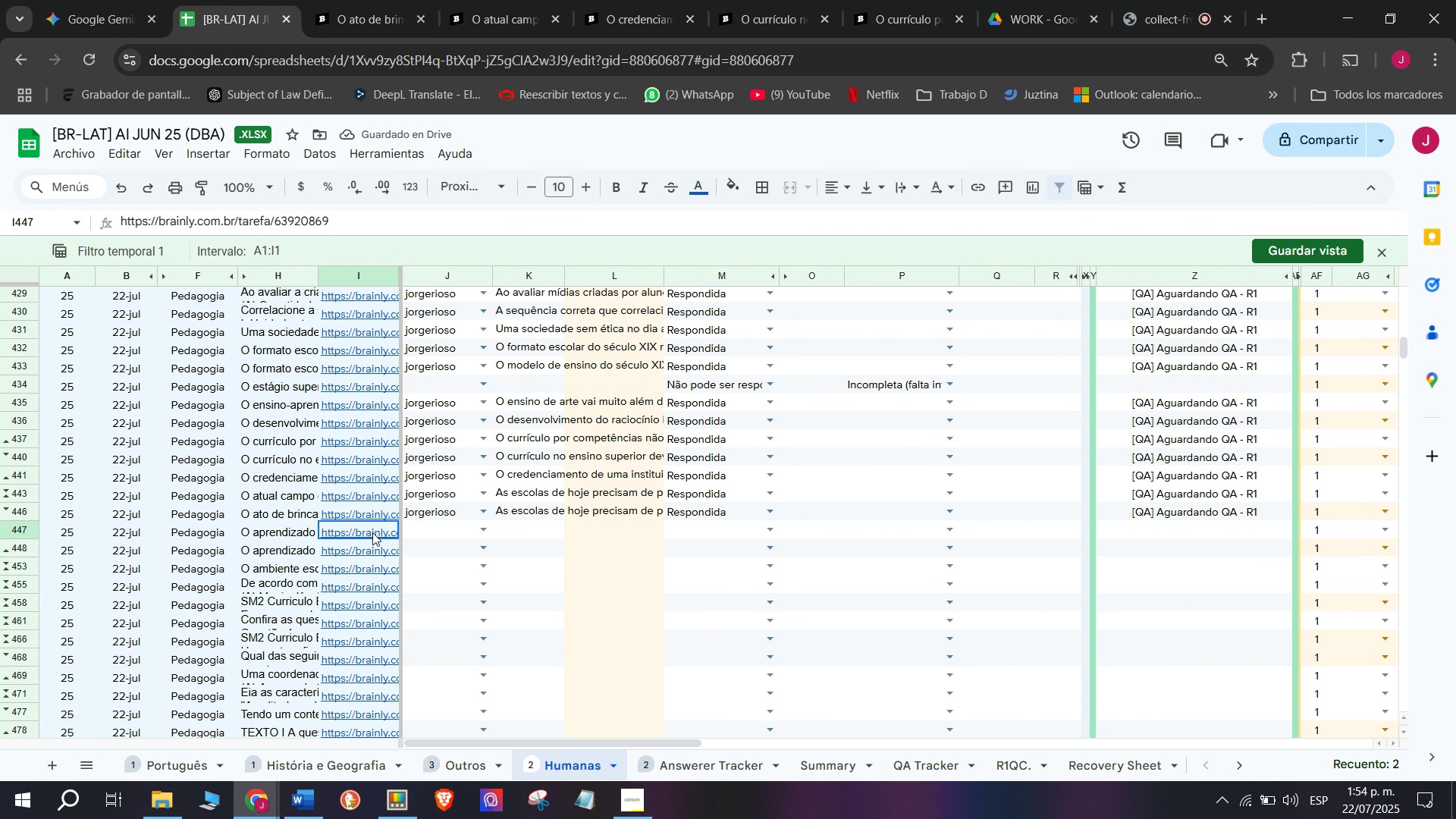 
wait(95.94)
 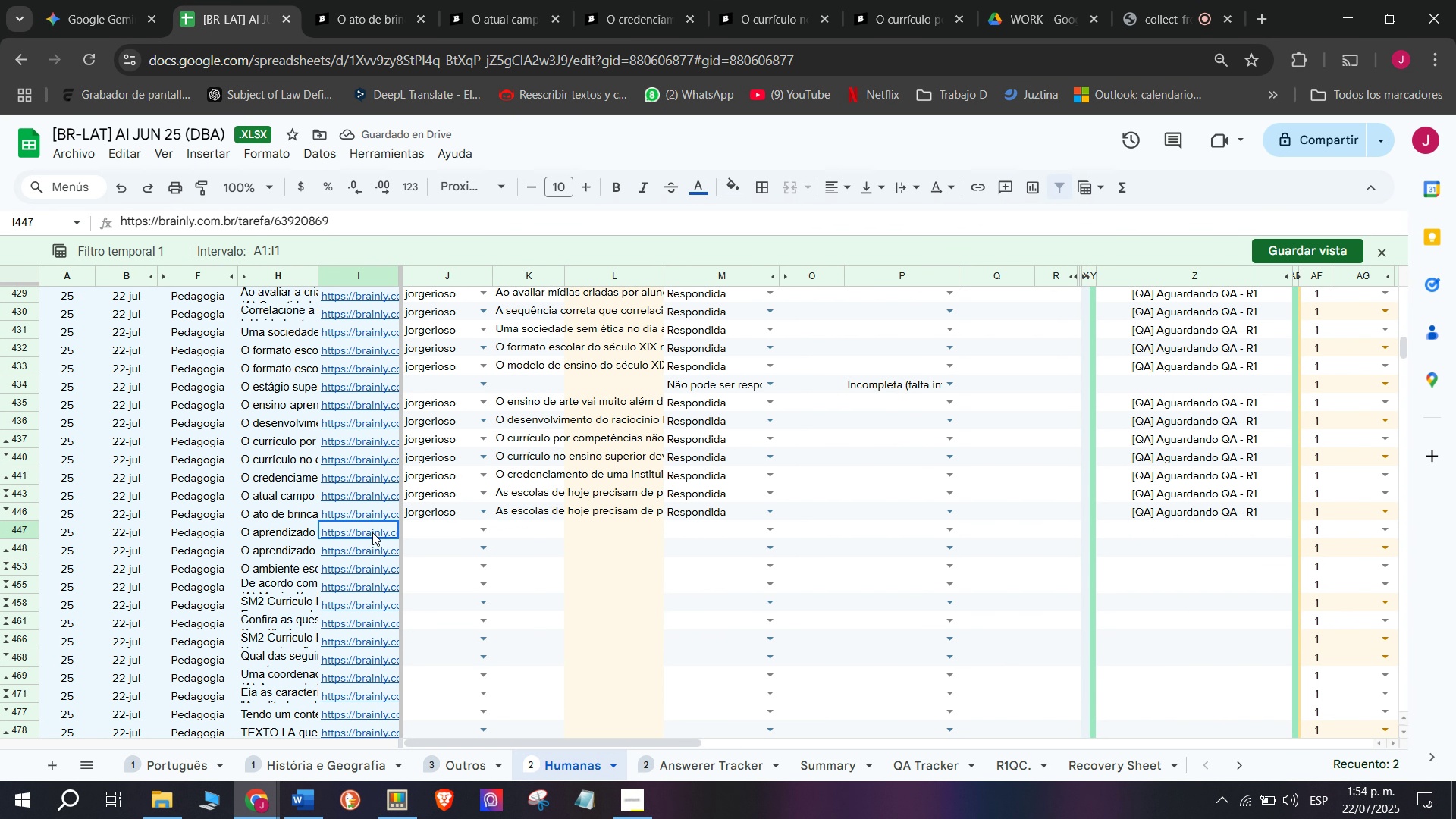 
left_click([705, 415])
 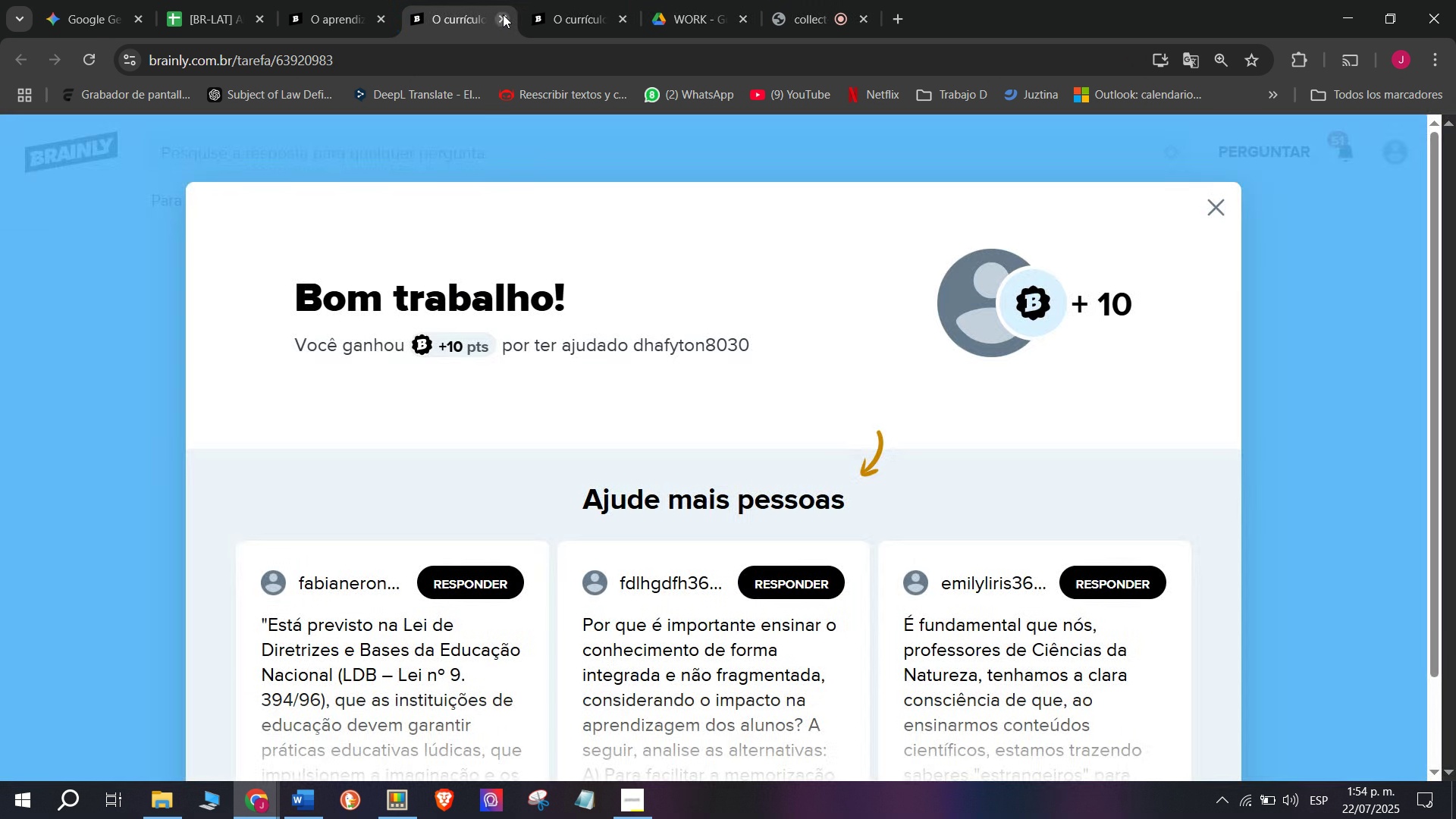 
left_click([362, 539])
 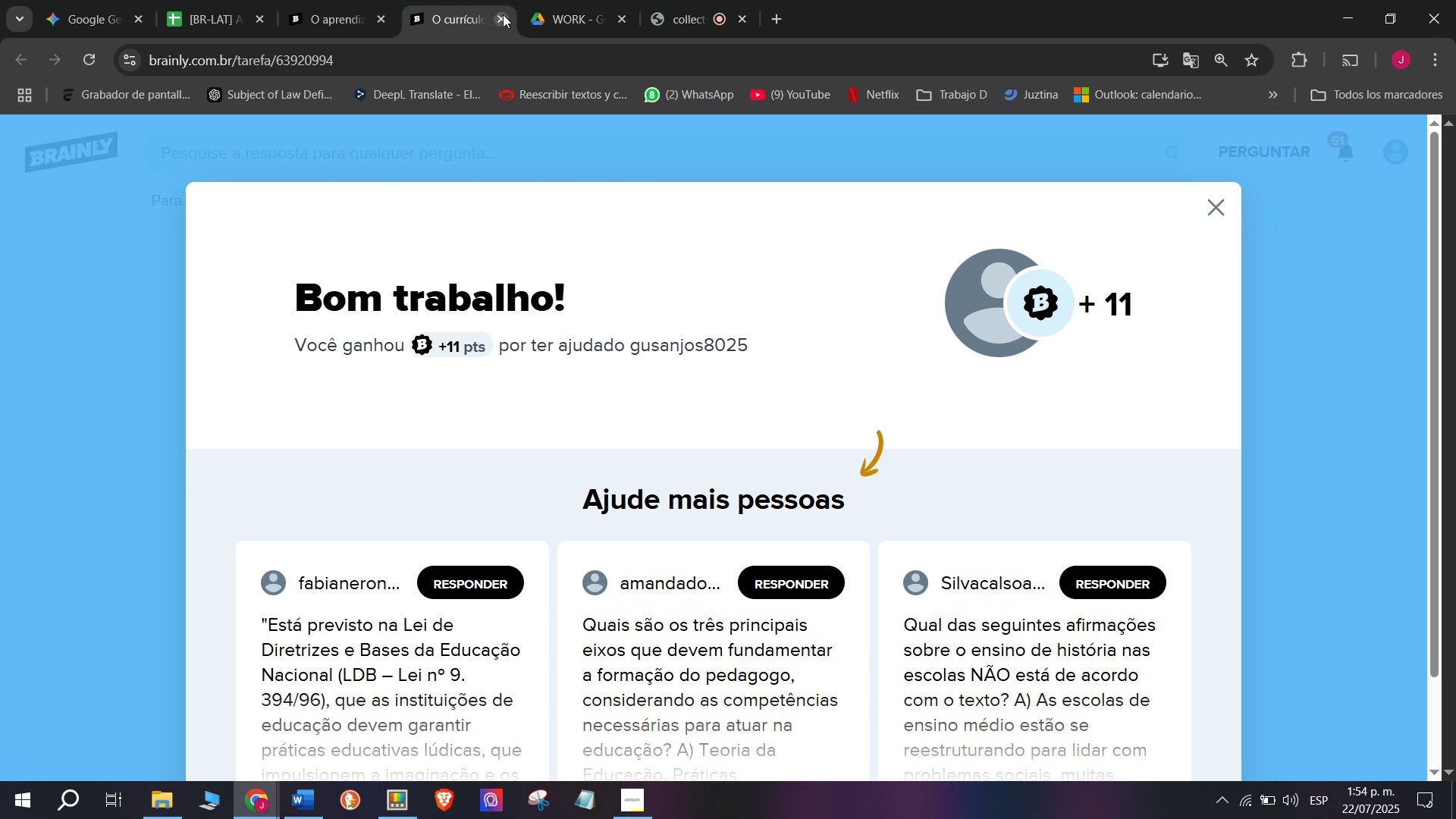 
left_click([372, 532])
 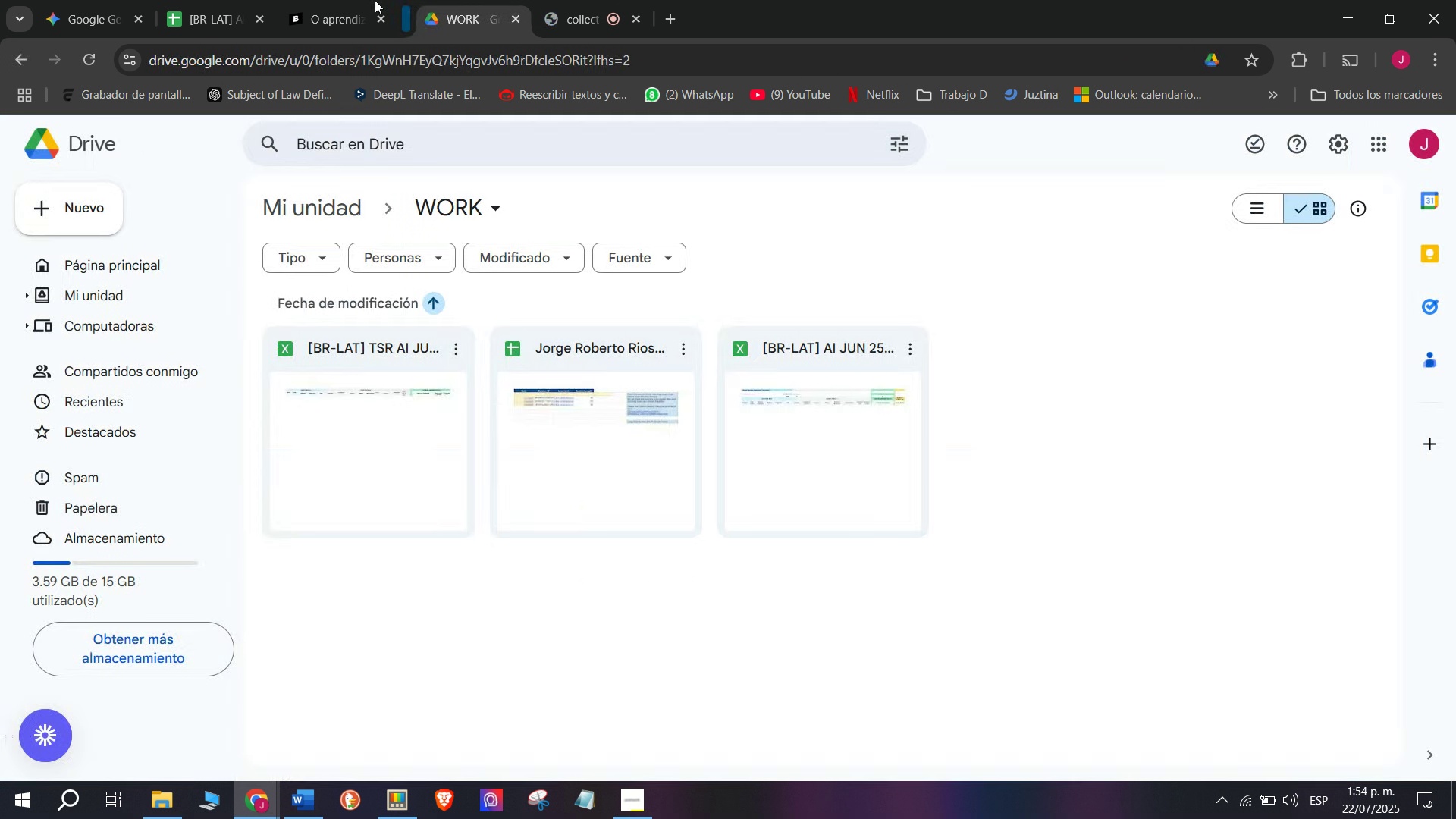 
left_click([410, 549])
 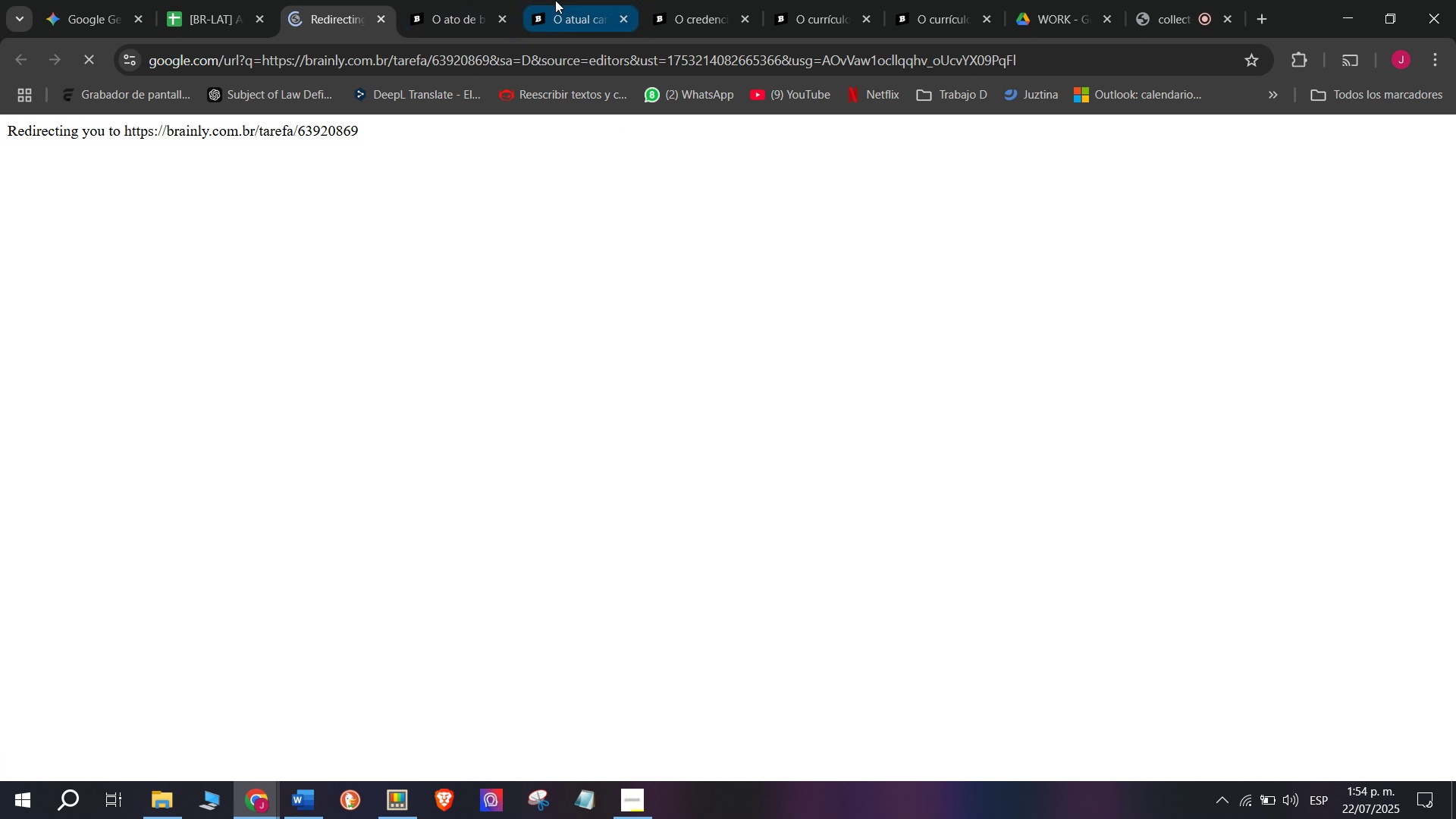 
left_click([424, 0])
 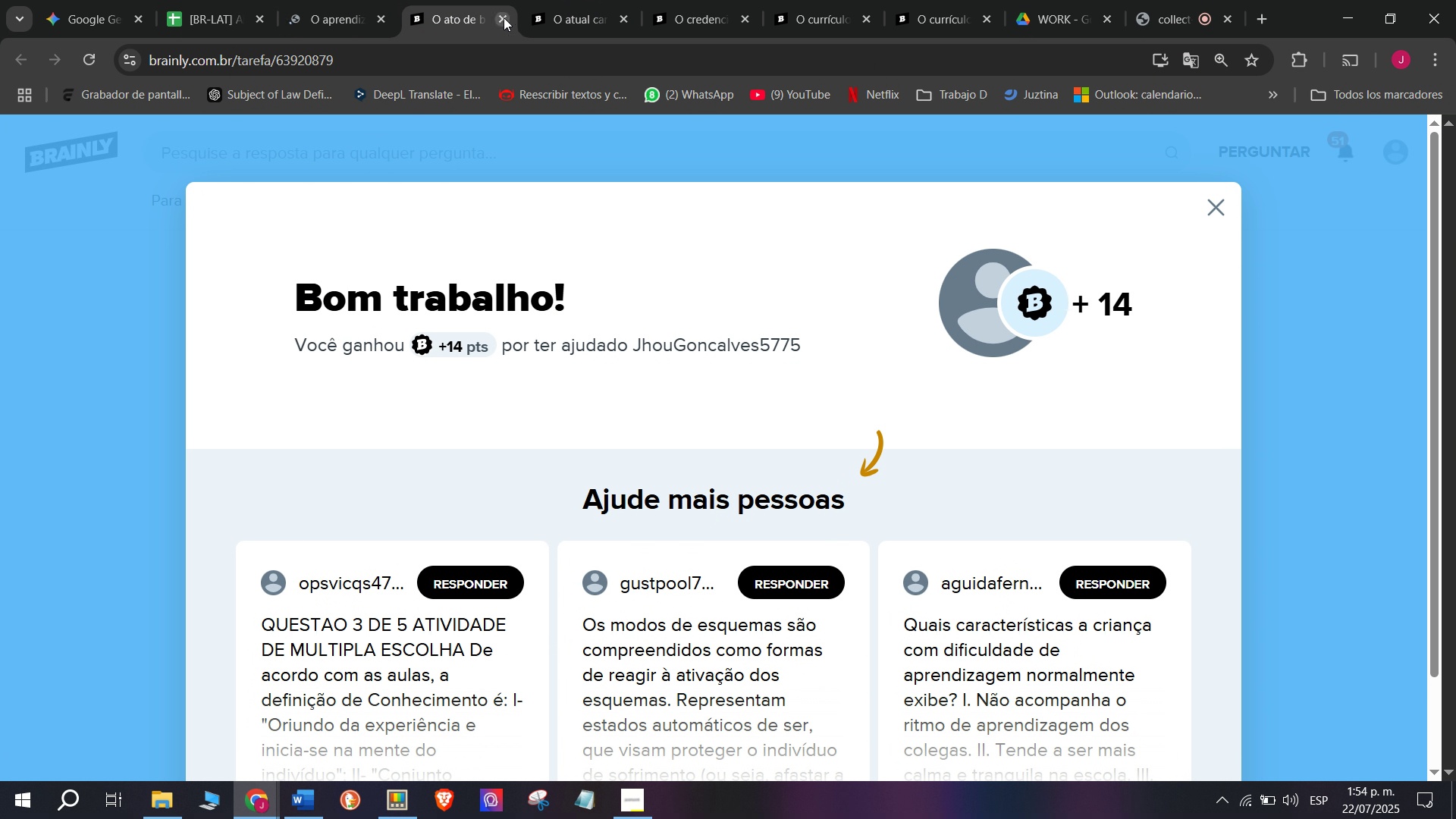 
left_click([500, 14])
 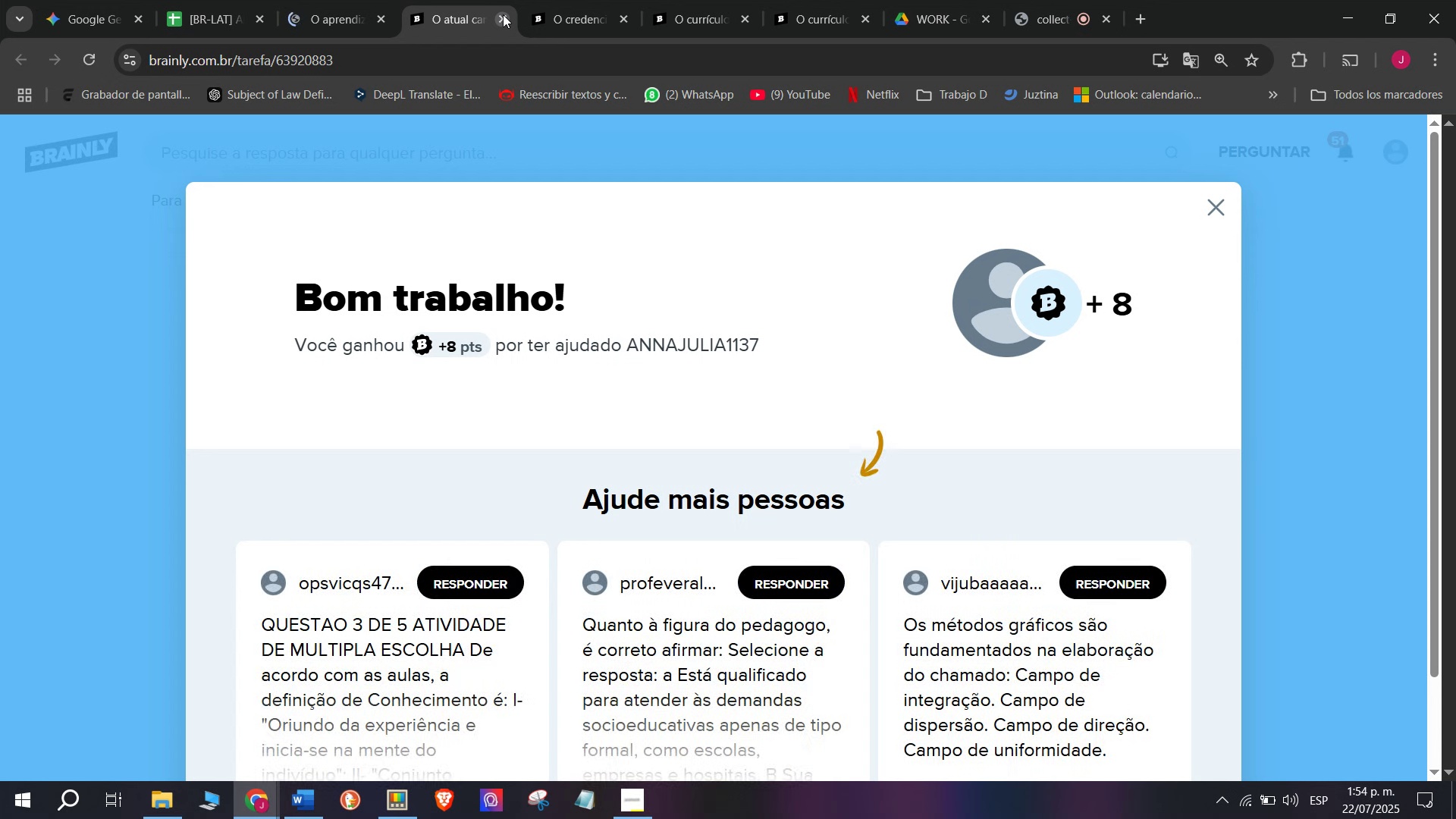 
left_click([503, 14])
 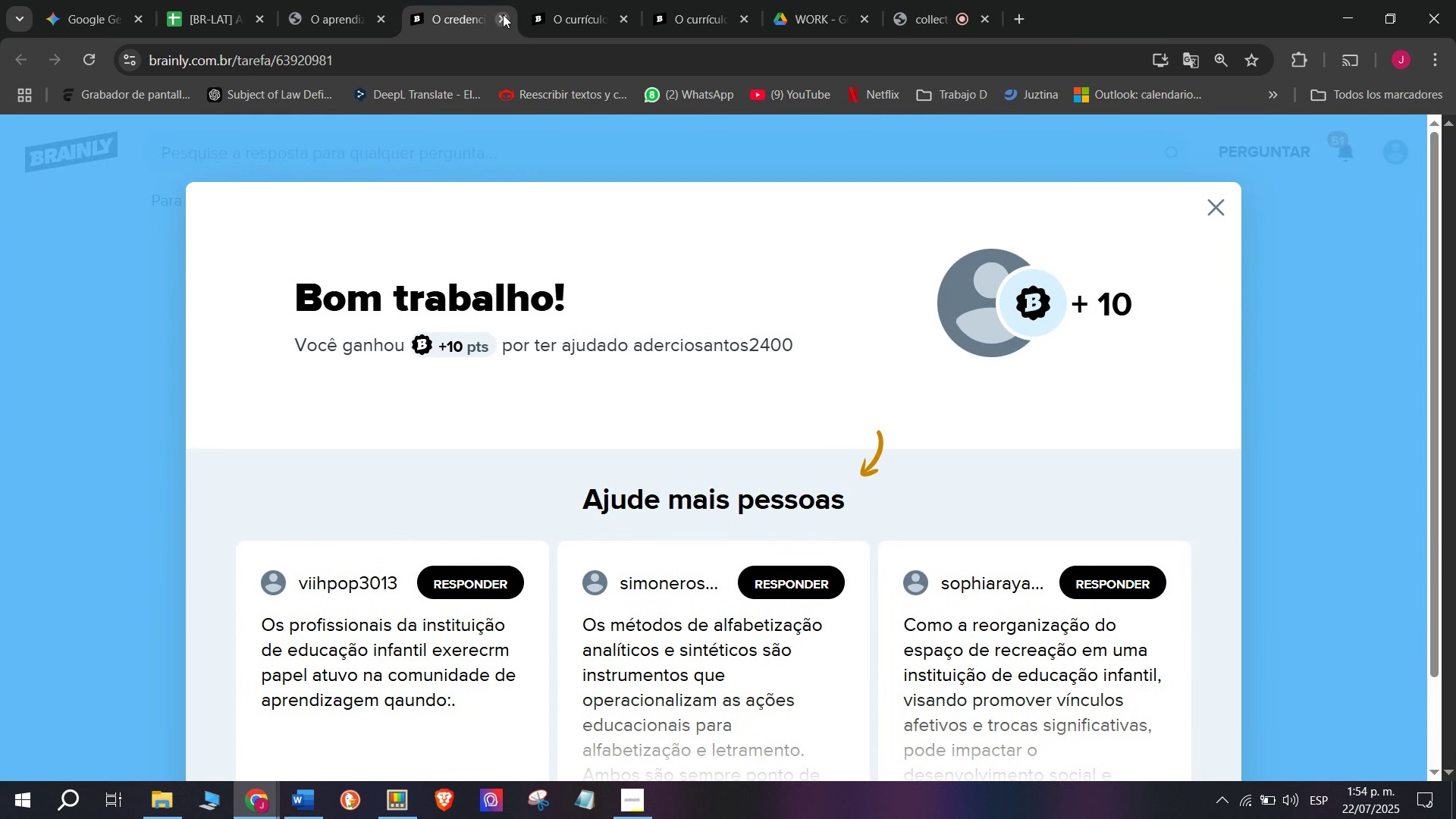 
left_click([503, 14])
 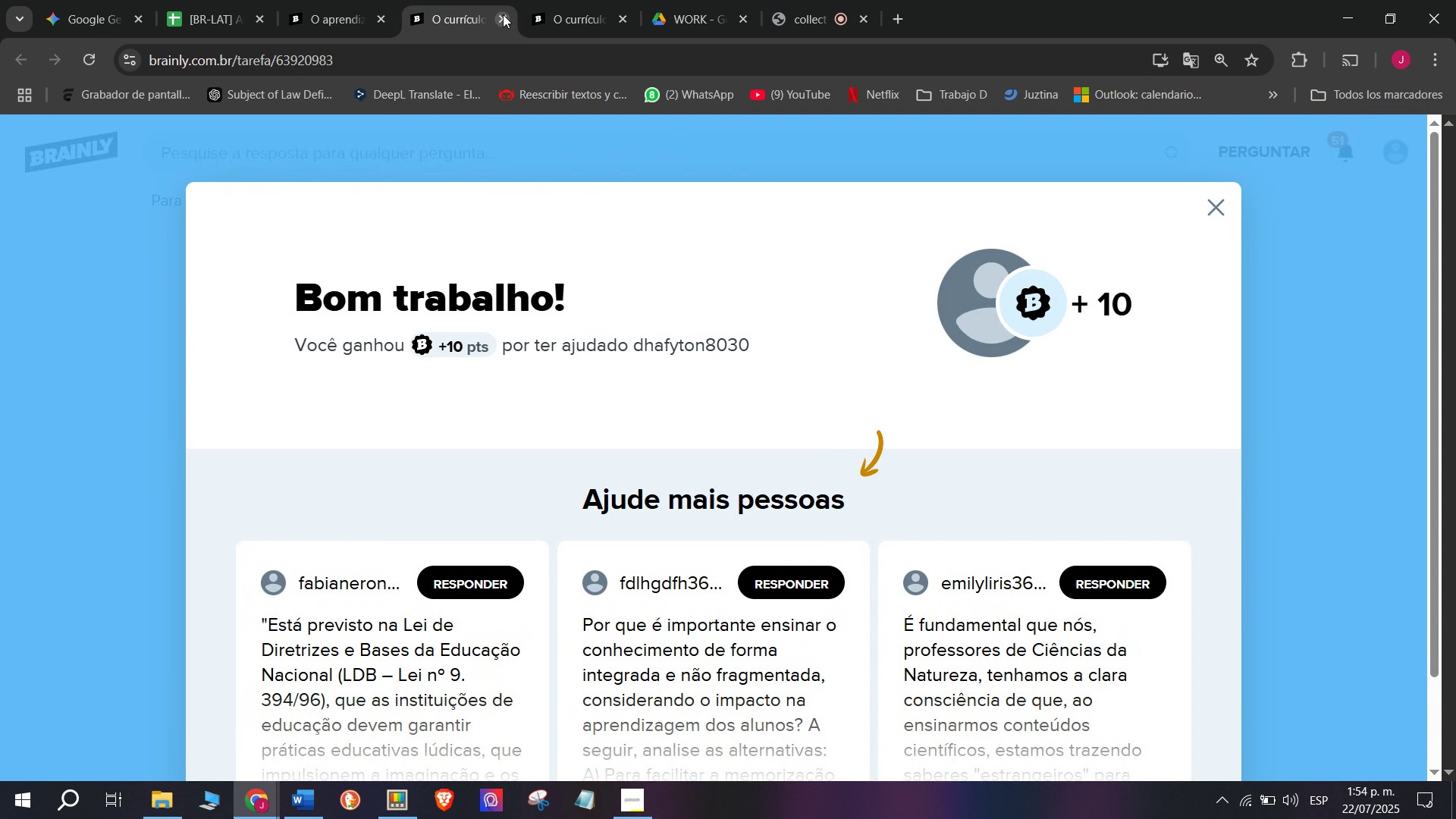 
left_click([503, 14])
 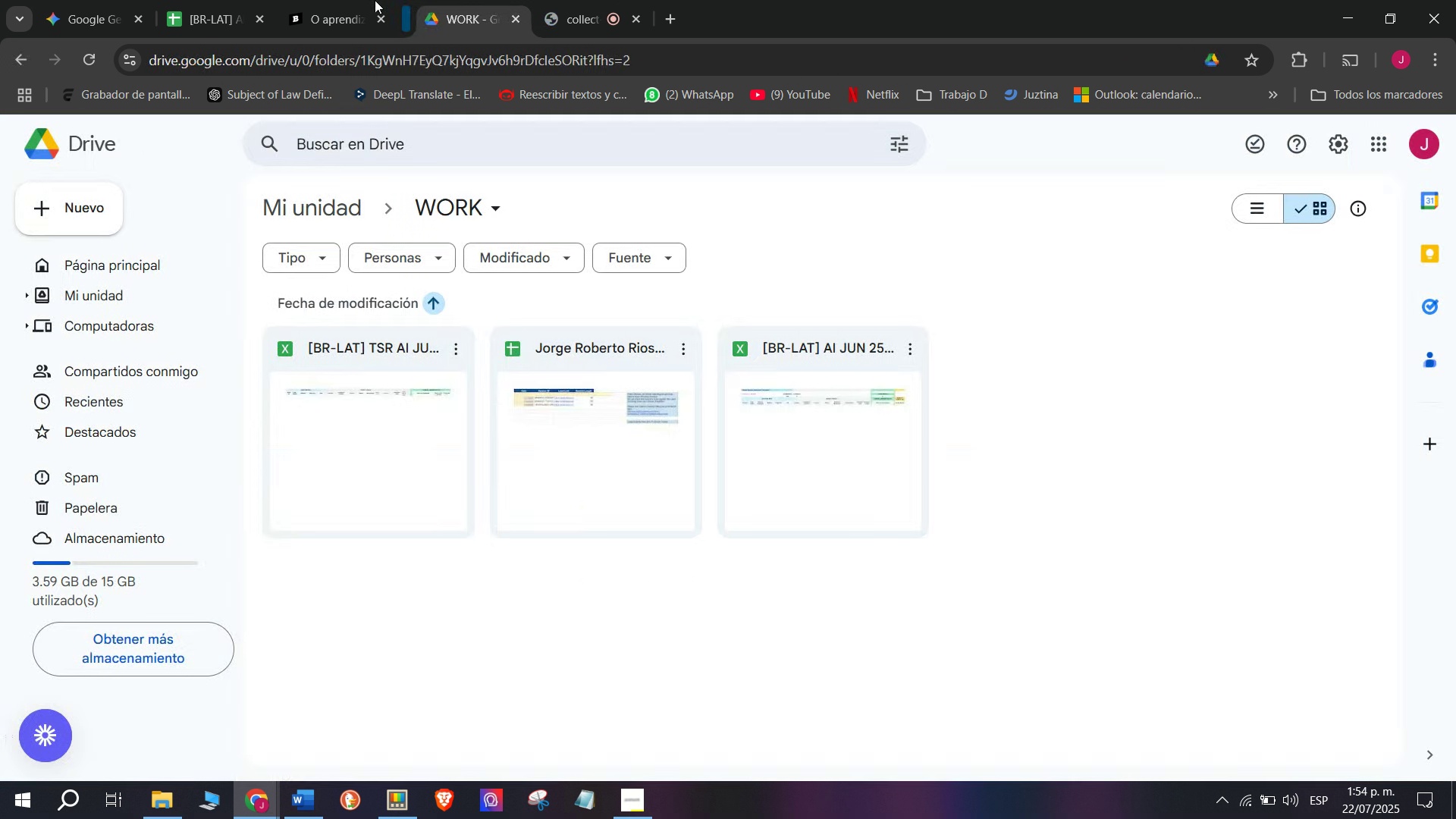 
double_click([320, 0])
 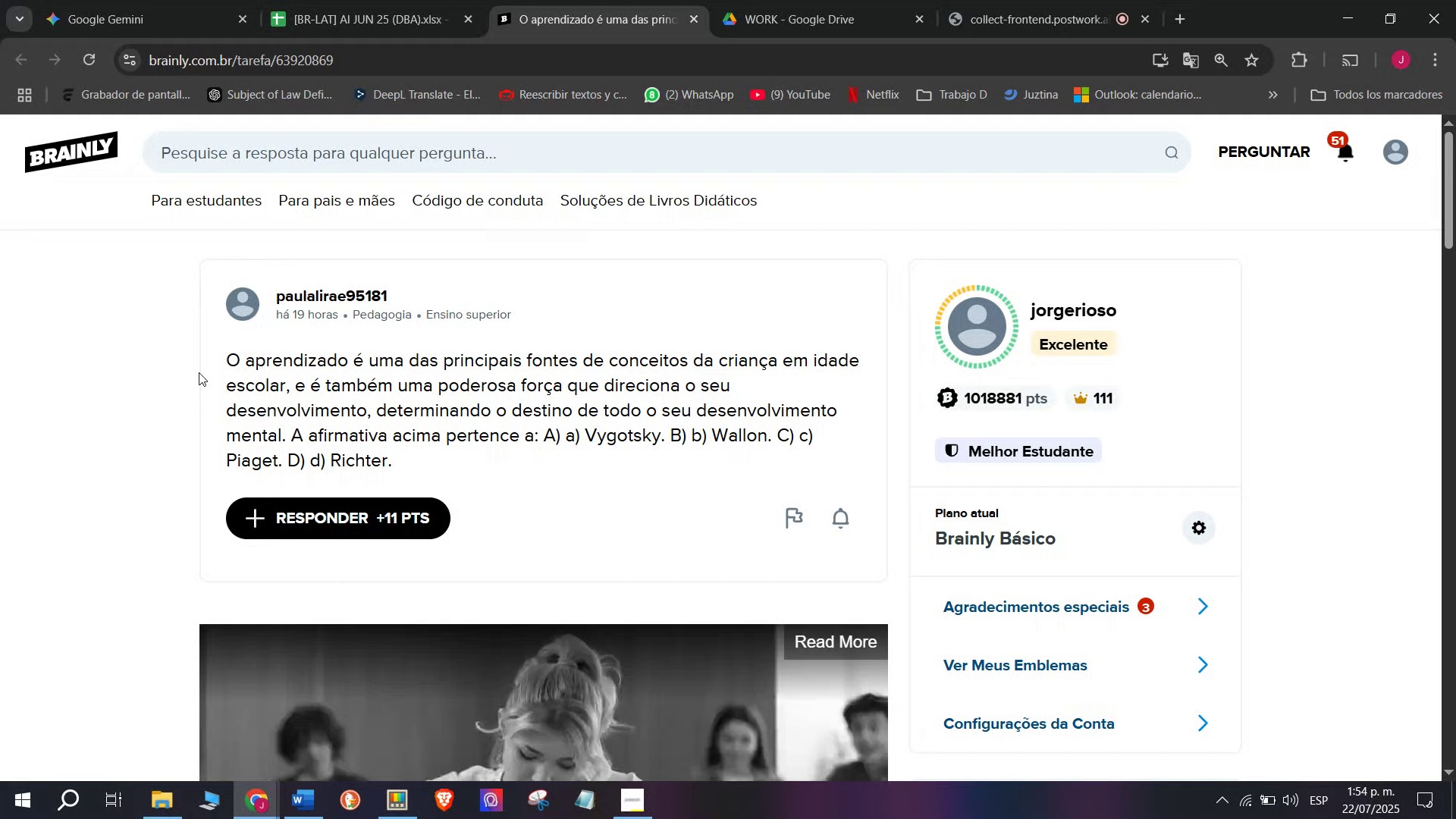 
left_click_drag(start_coordinate=[209, 357], to_coordinate=[421, 457])
 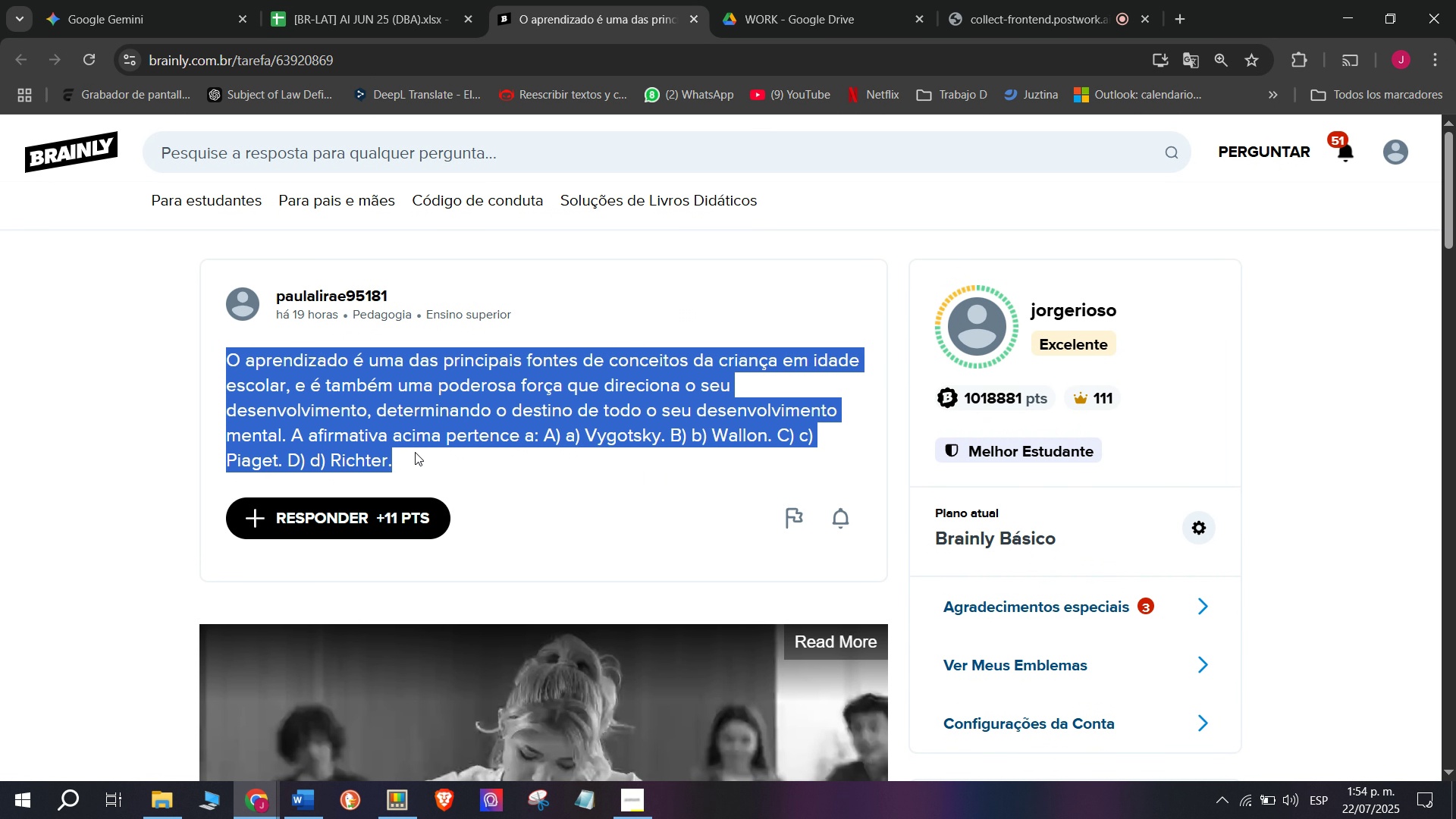 
key(Break)
 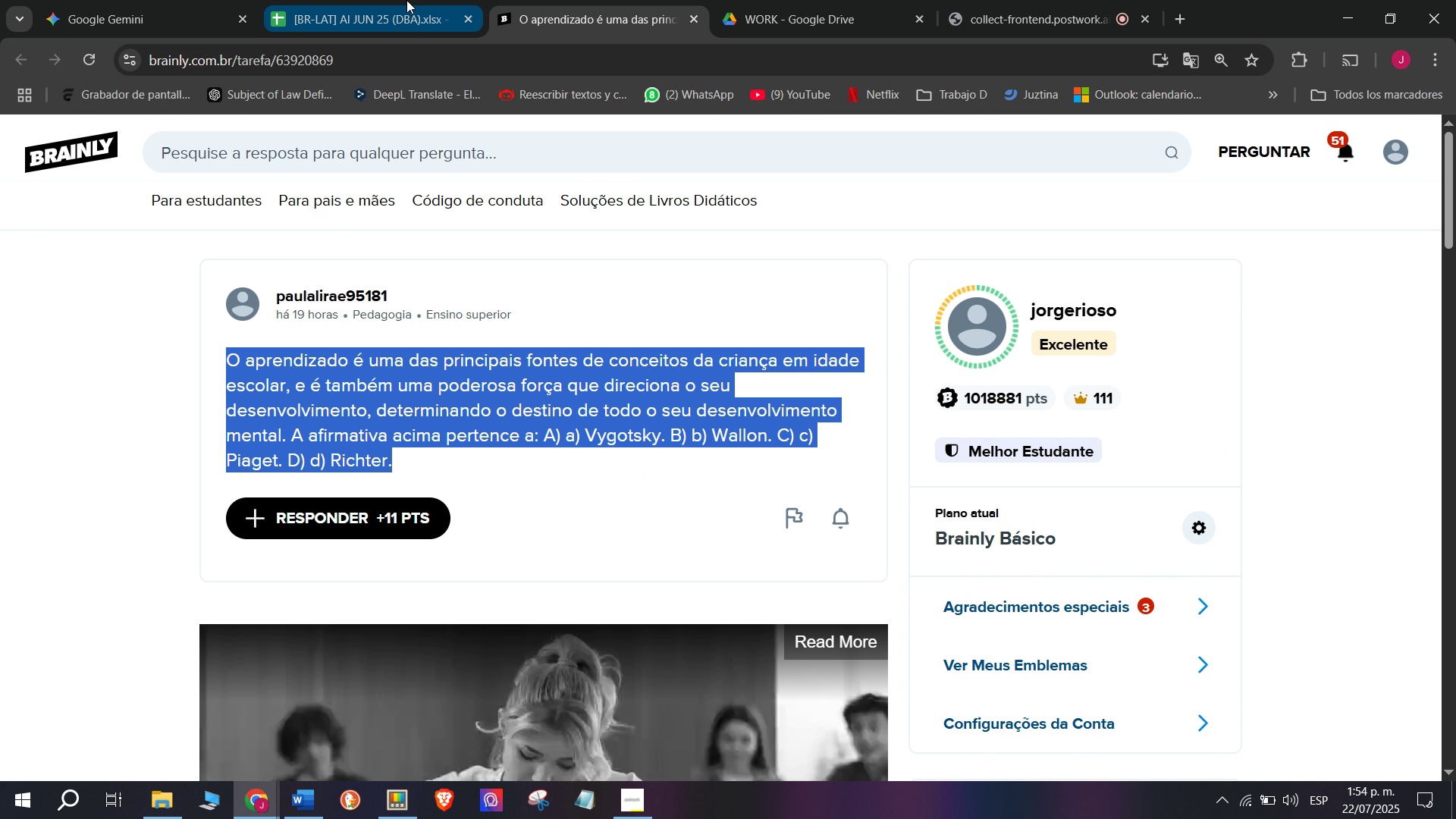 
key(Control+ControlLeft)
 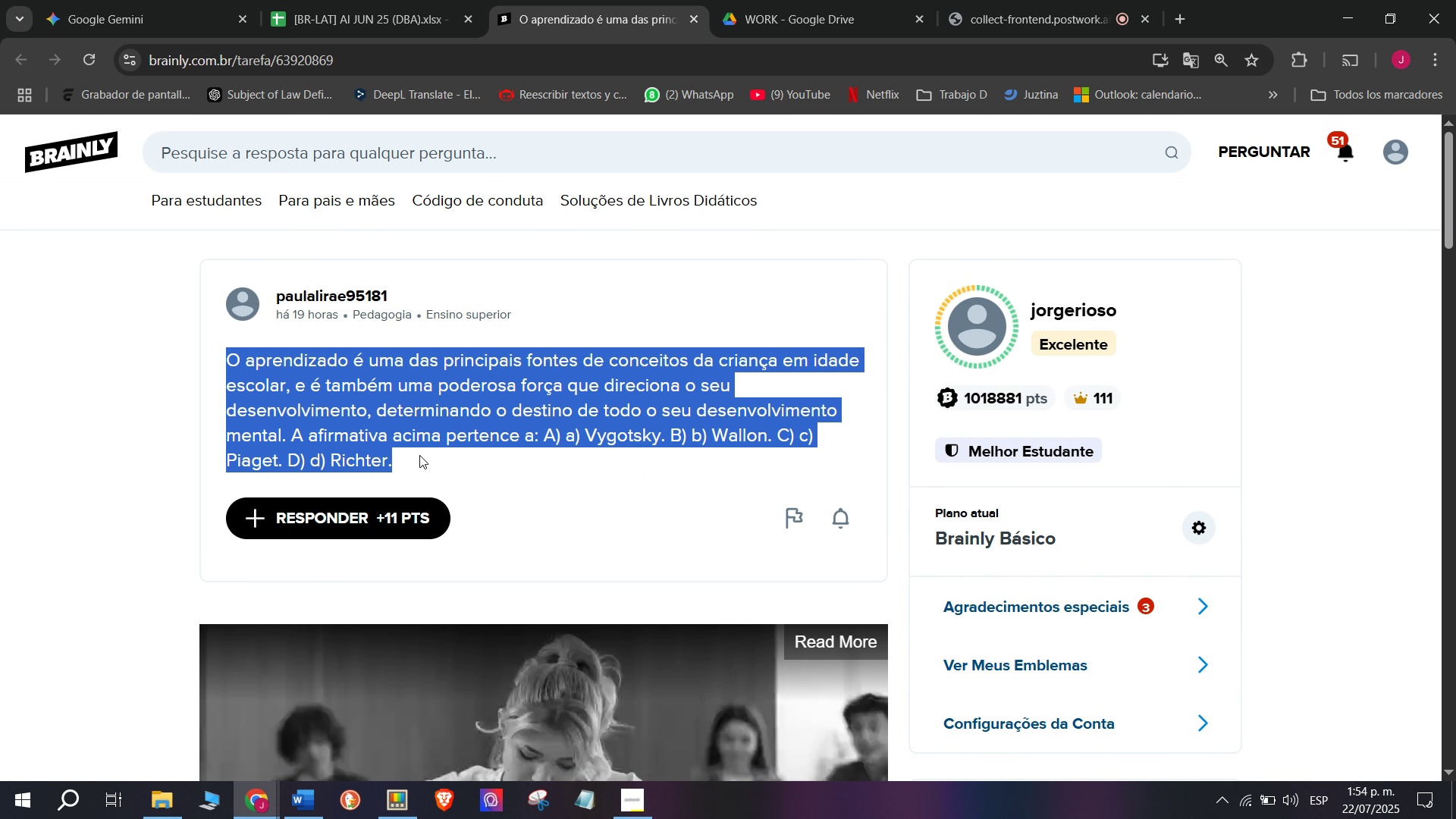 
key(Control+C)
 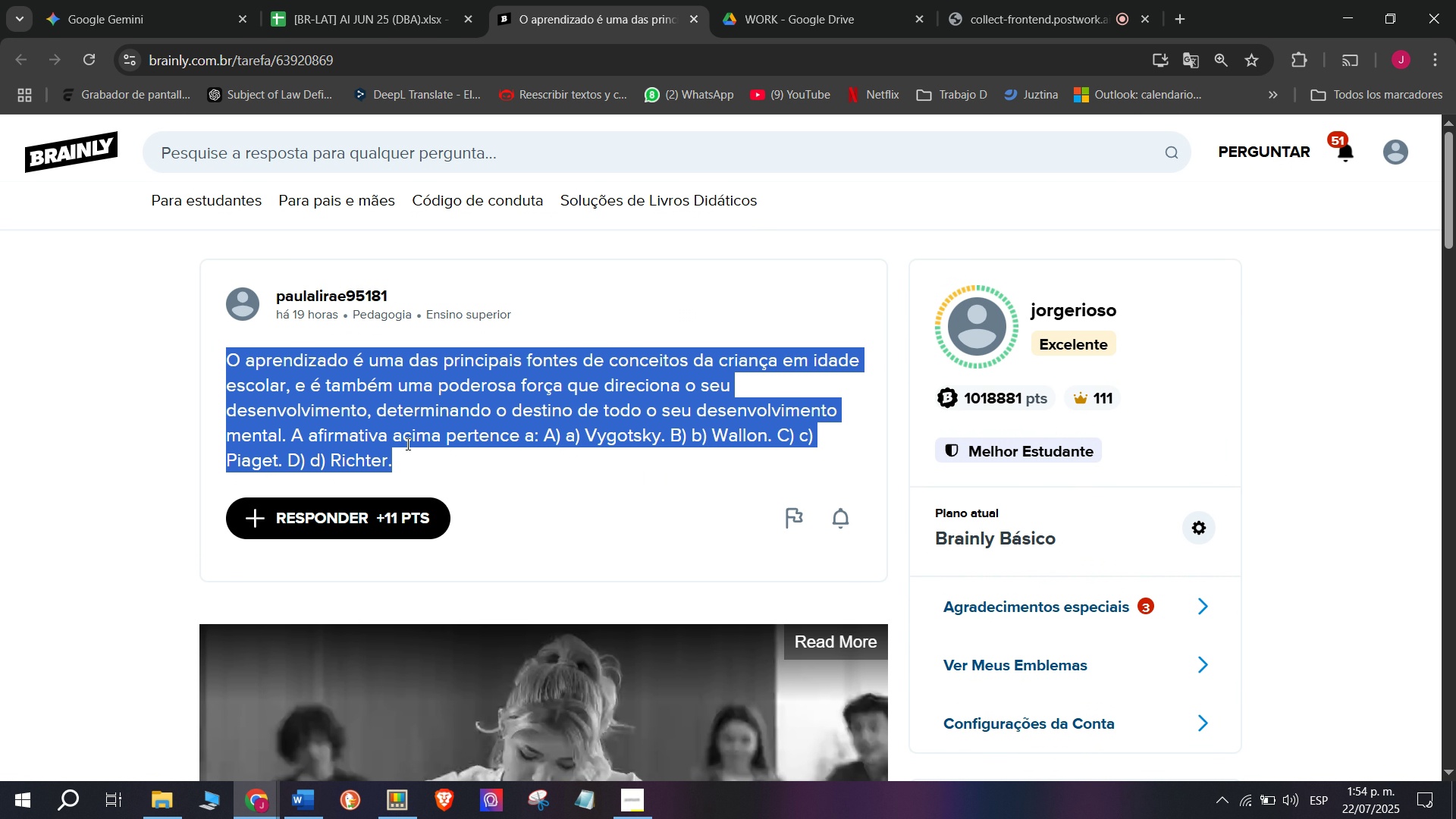 
key(Control+ControlLeft)
 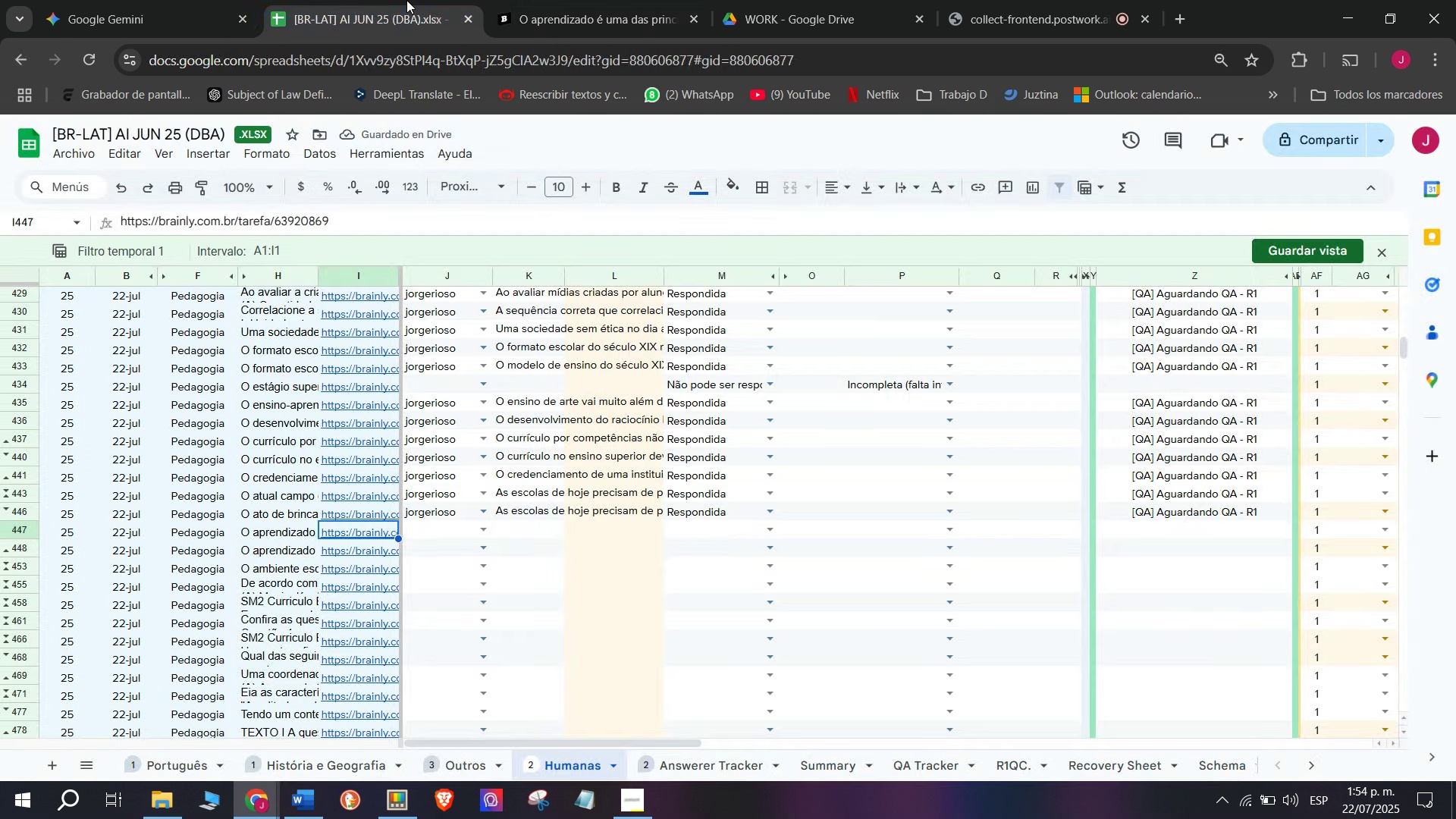 
key(Break)
 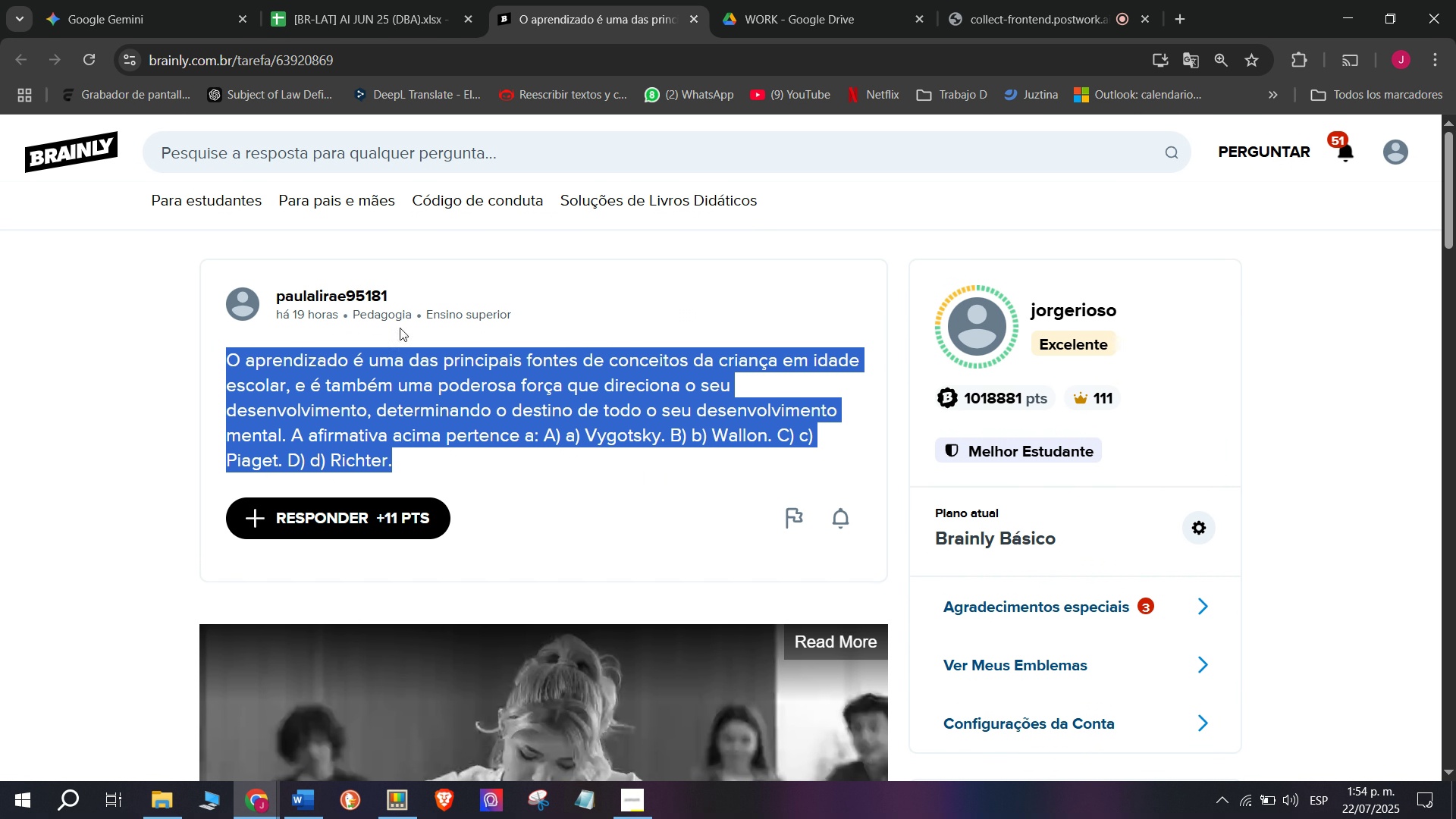 
key(Control+C)
 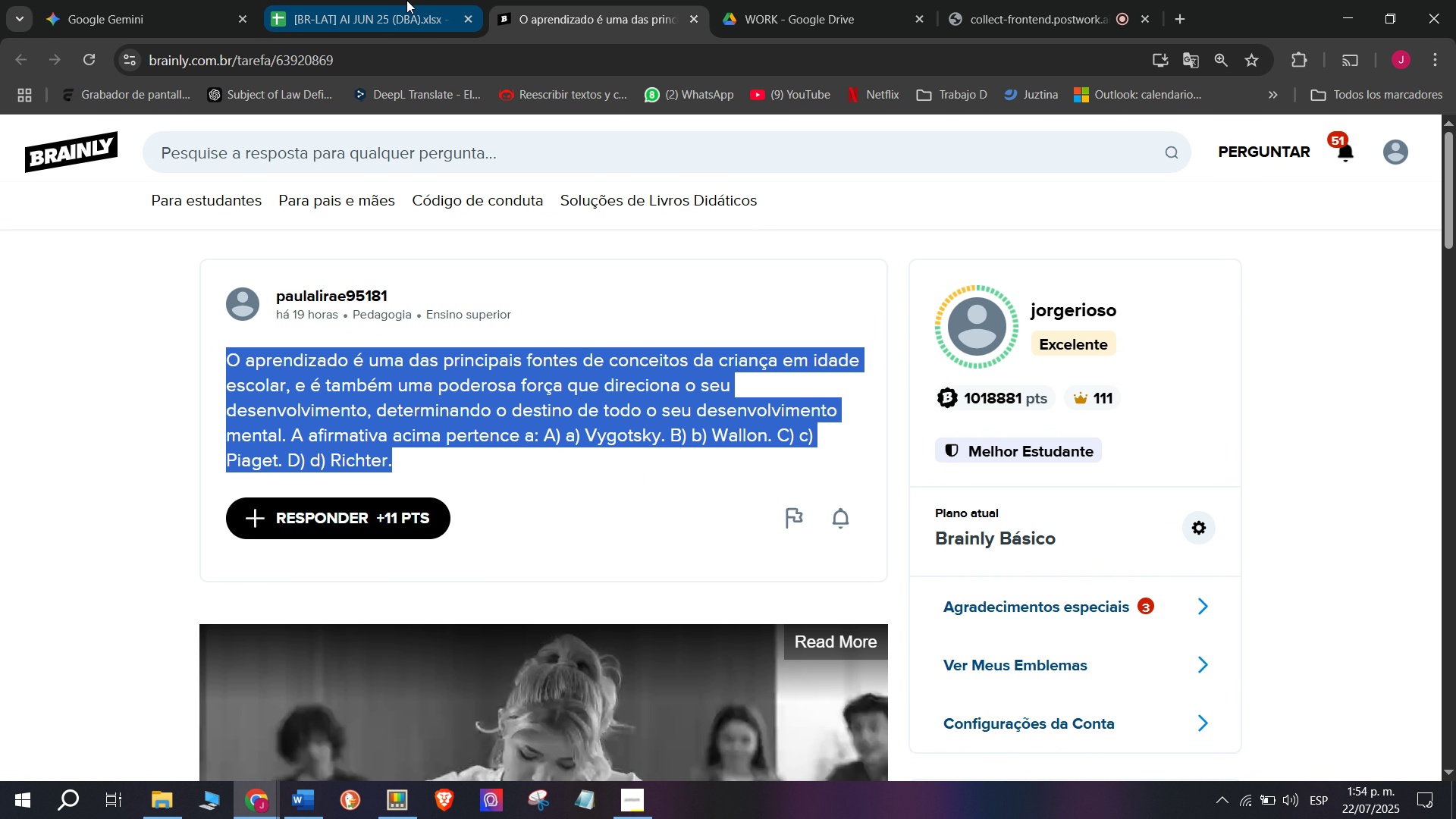 
left_click([406, 0])
 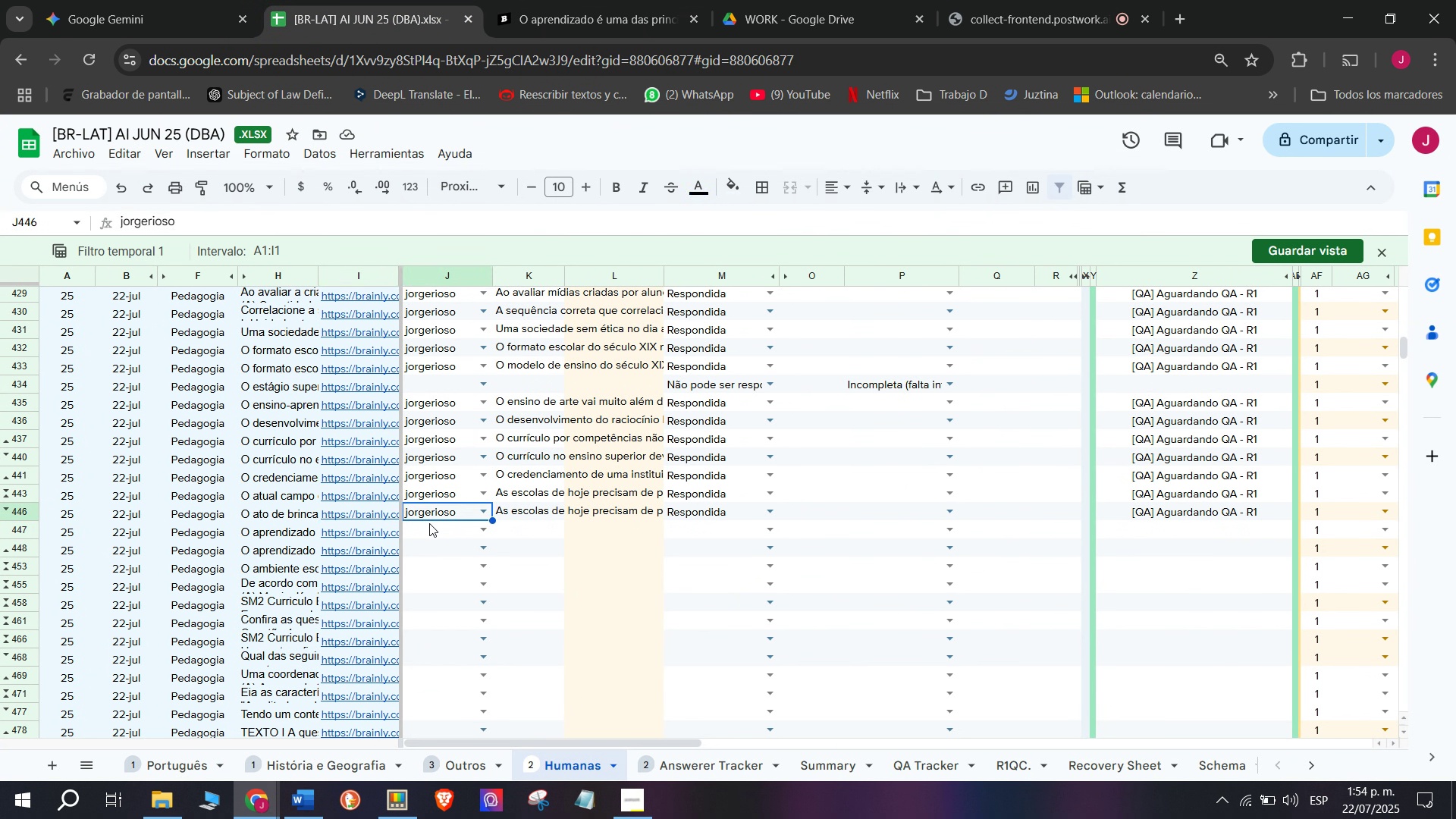 
left_click([424, 529])
 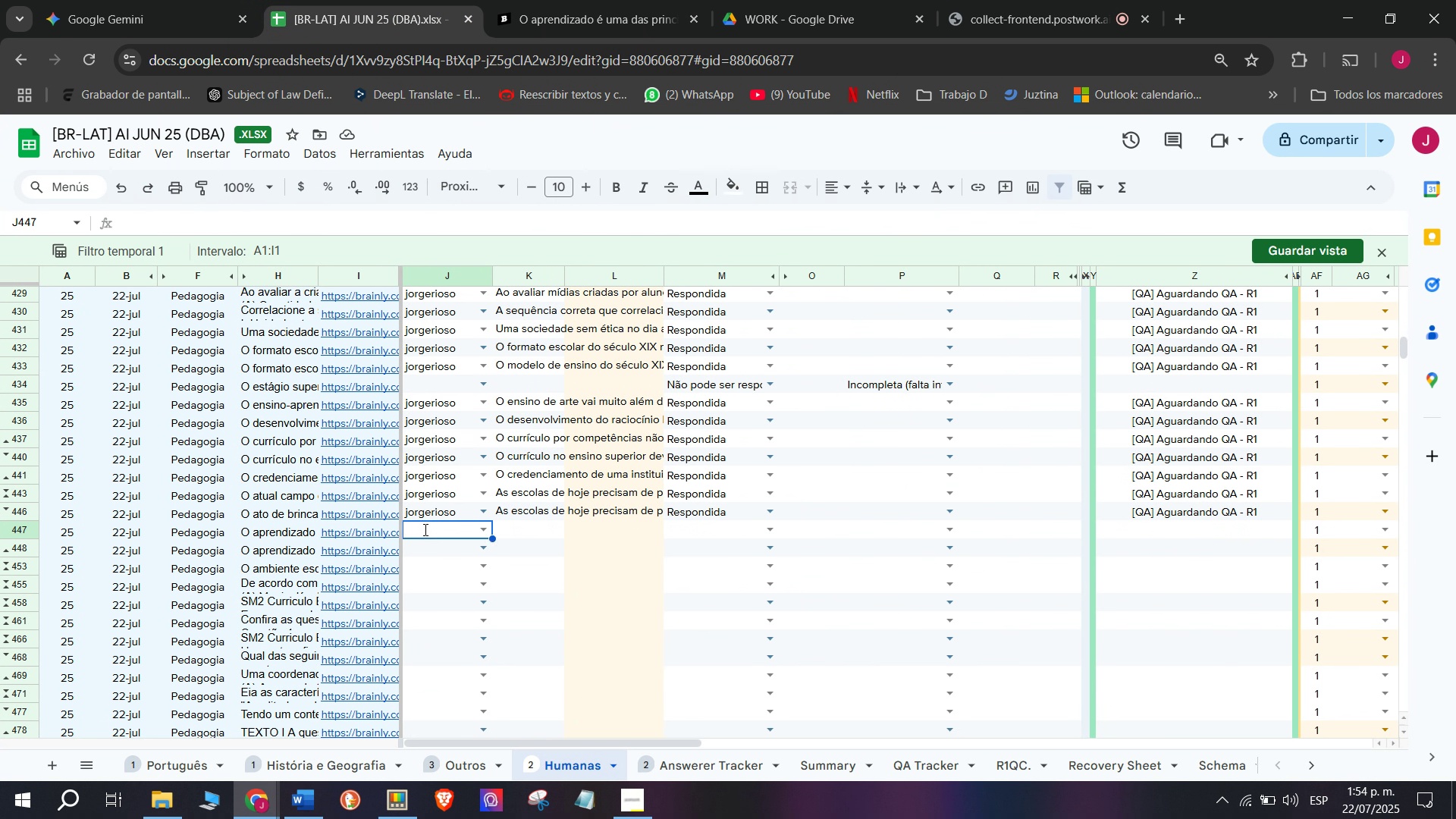 
key(J)
 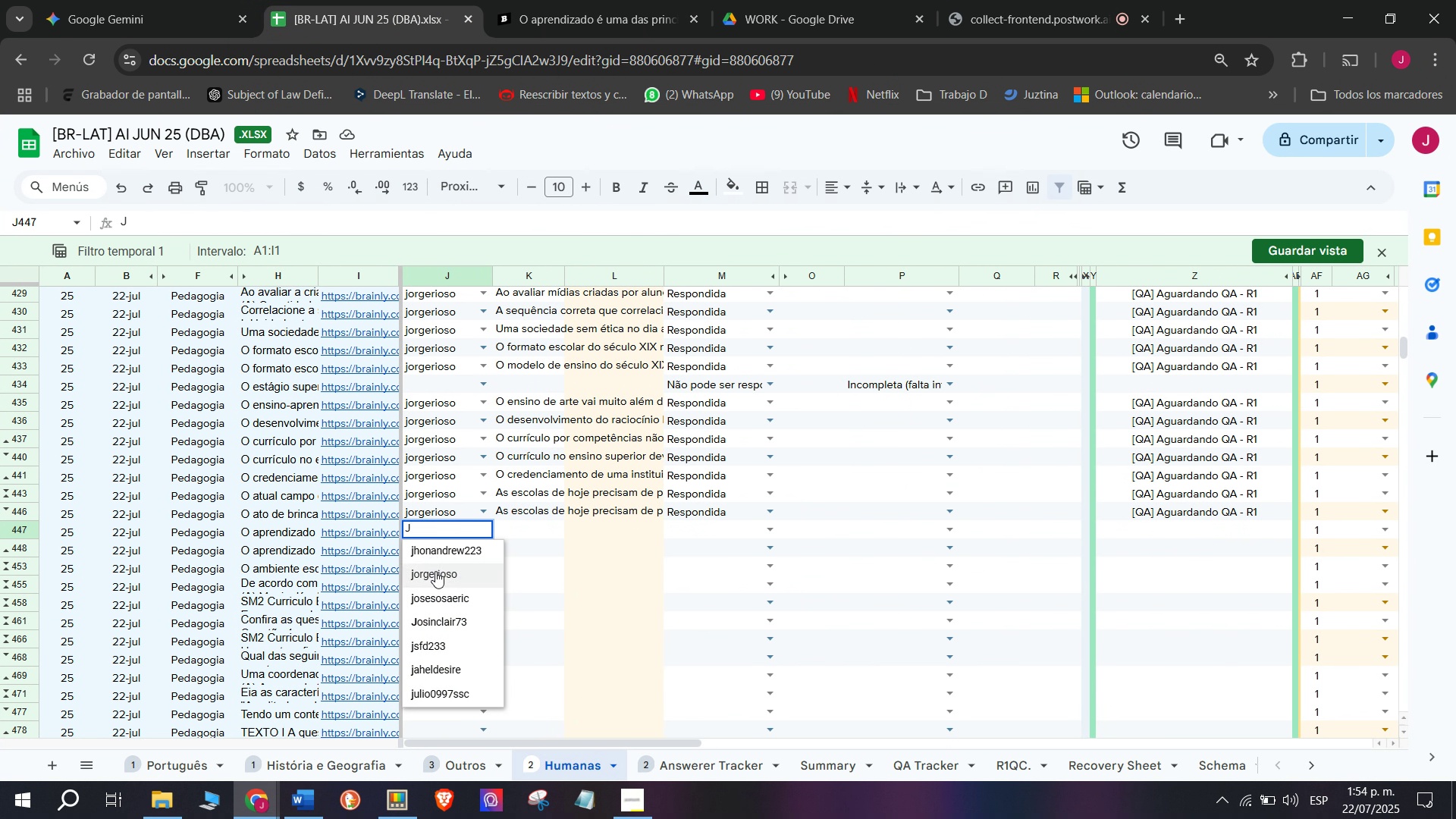 
left_click([437, 572])
 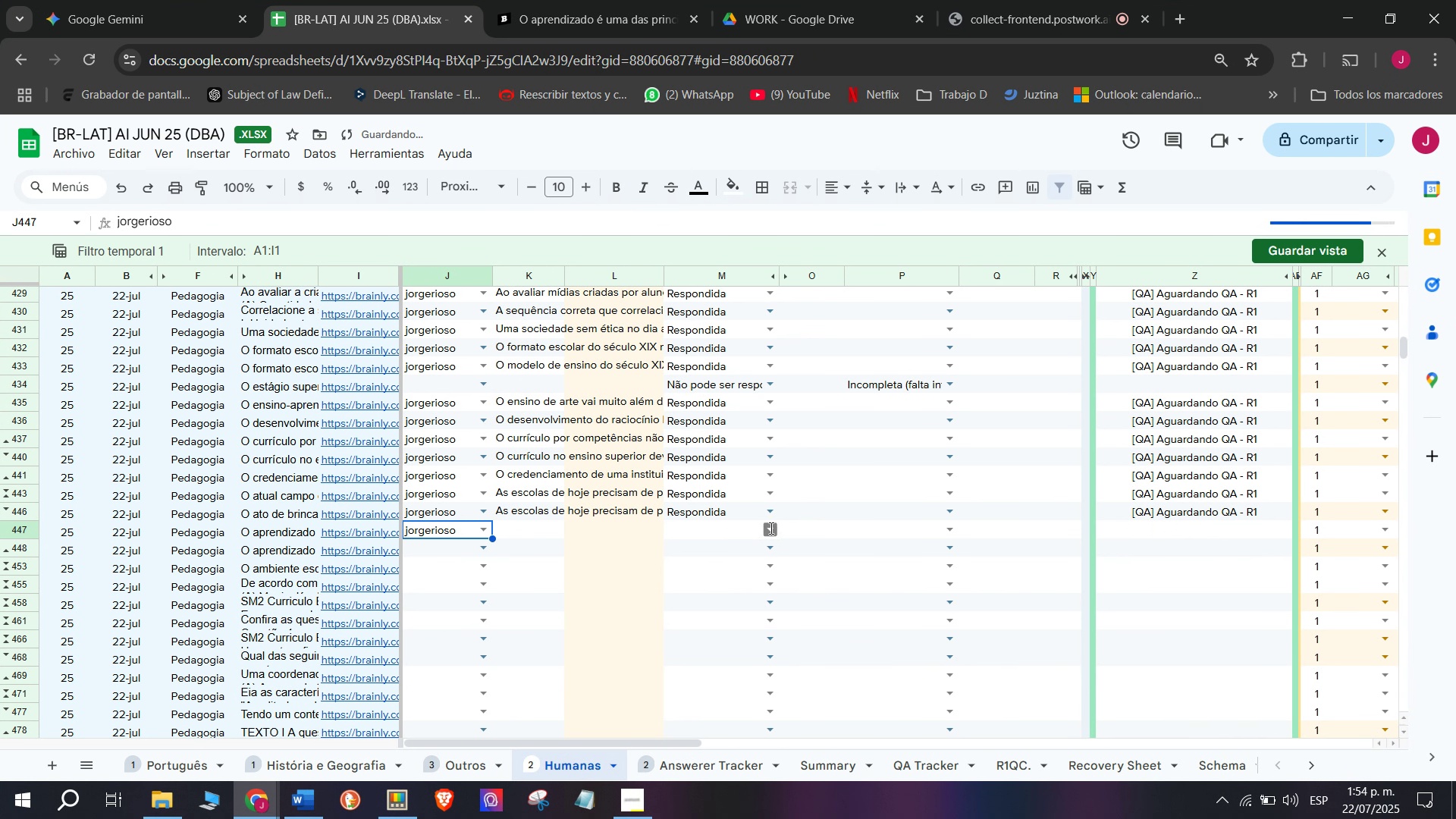 
double_click([745, 542])
 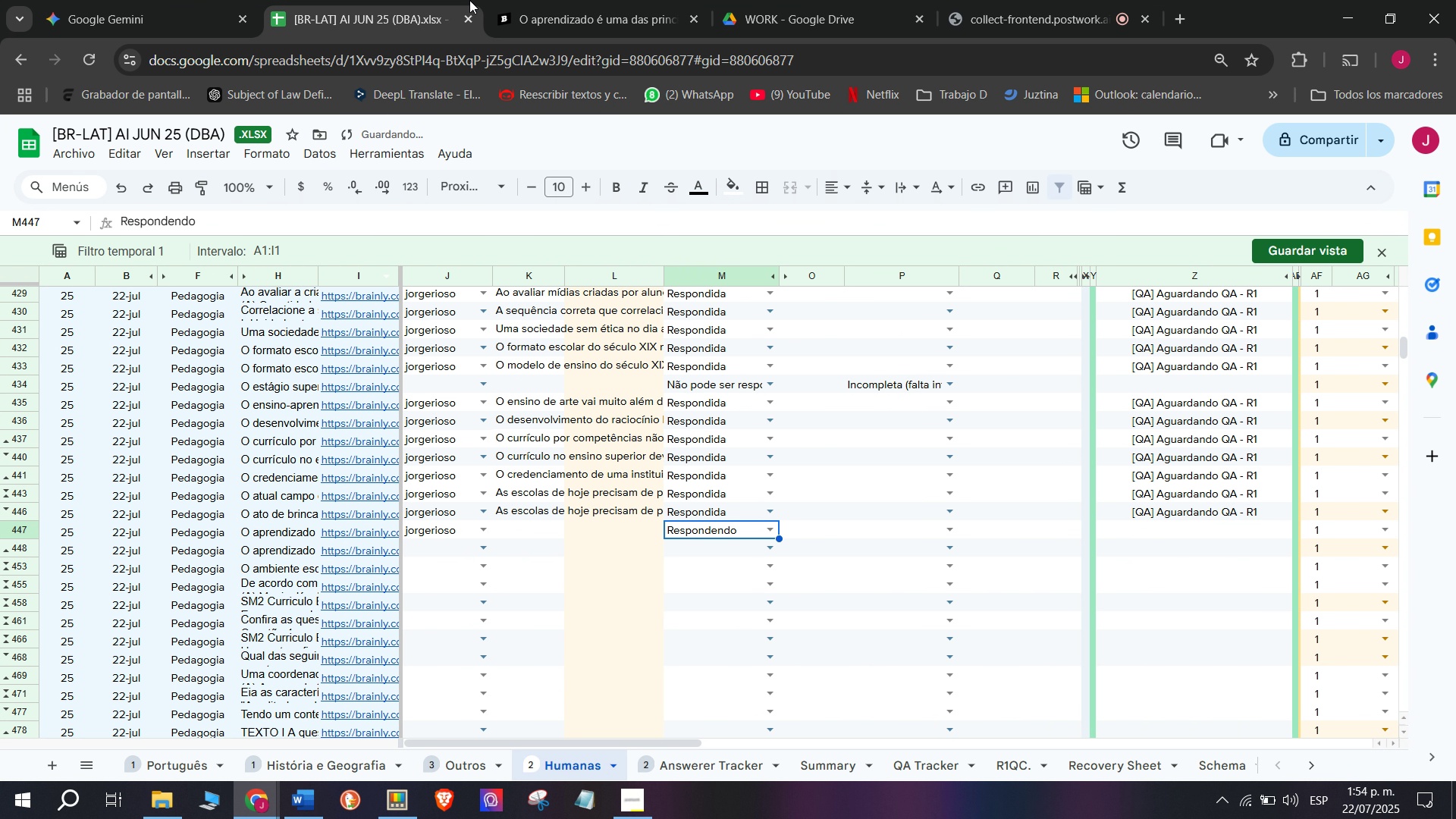 
left_click([509, 0])
 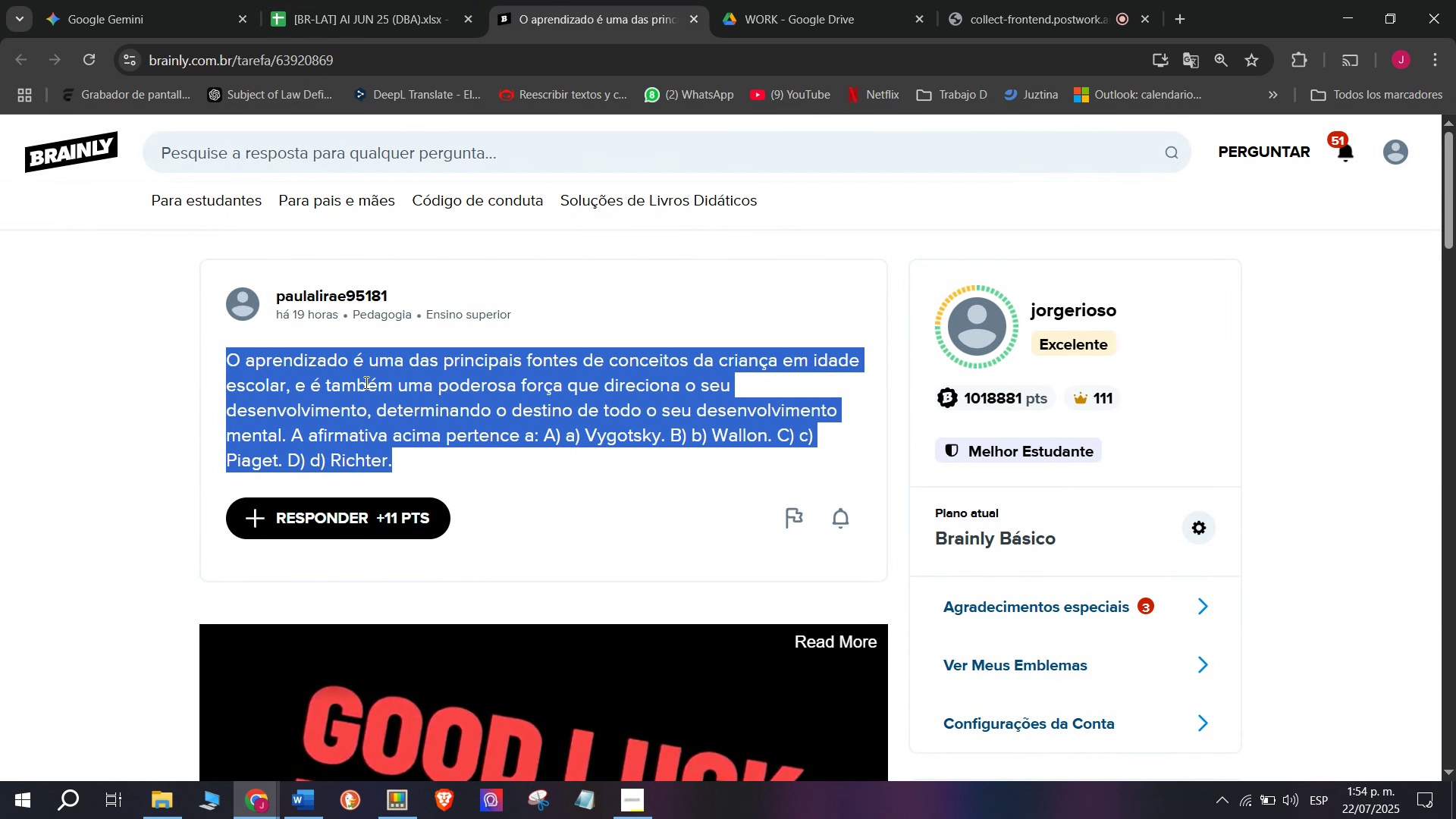 
key(Control+ControlLeft)
 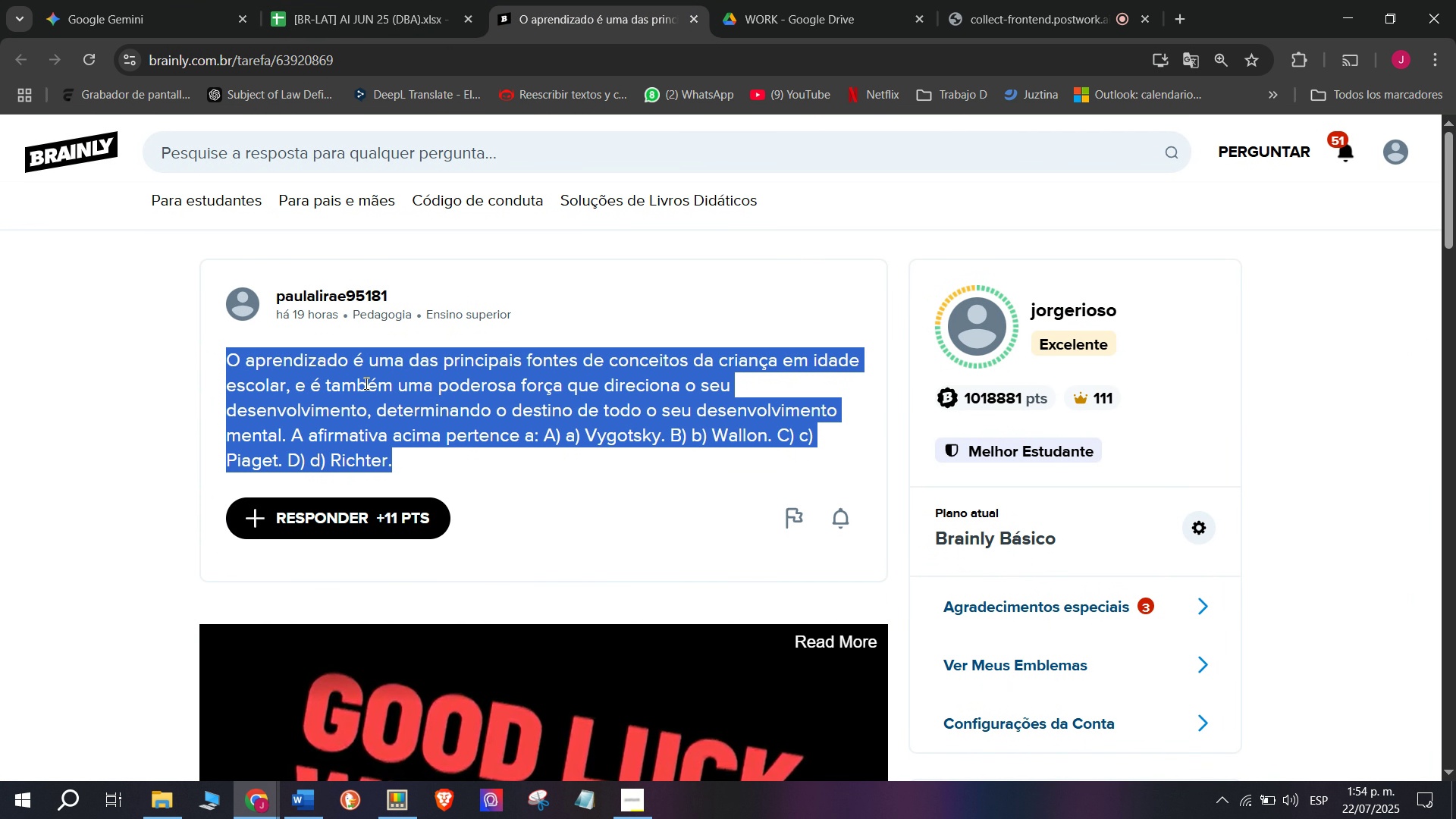 
key(Break)
 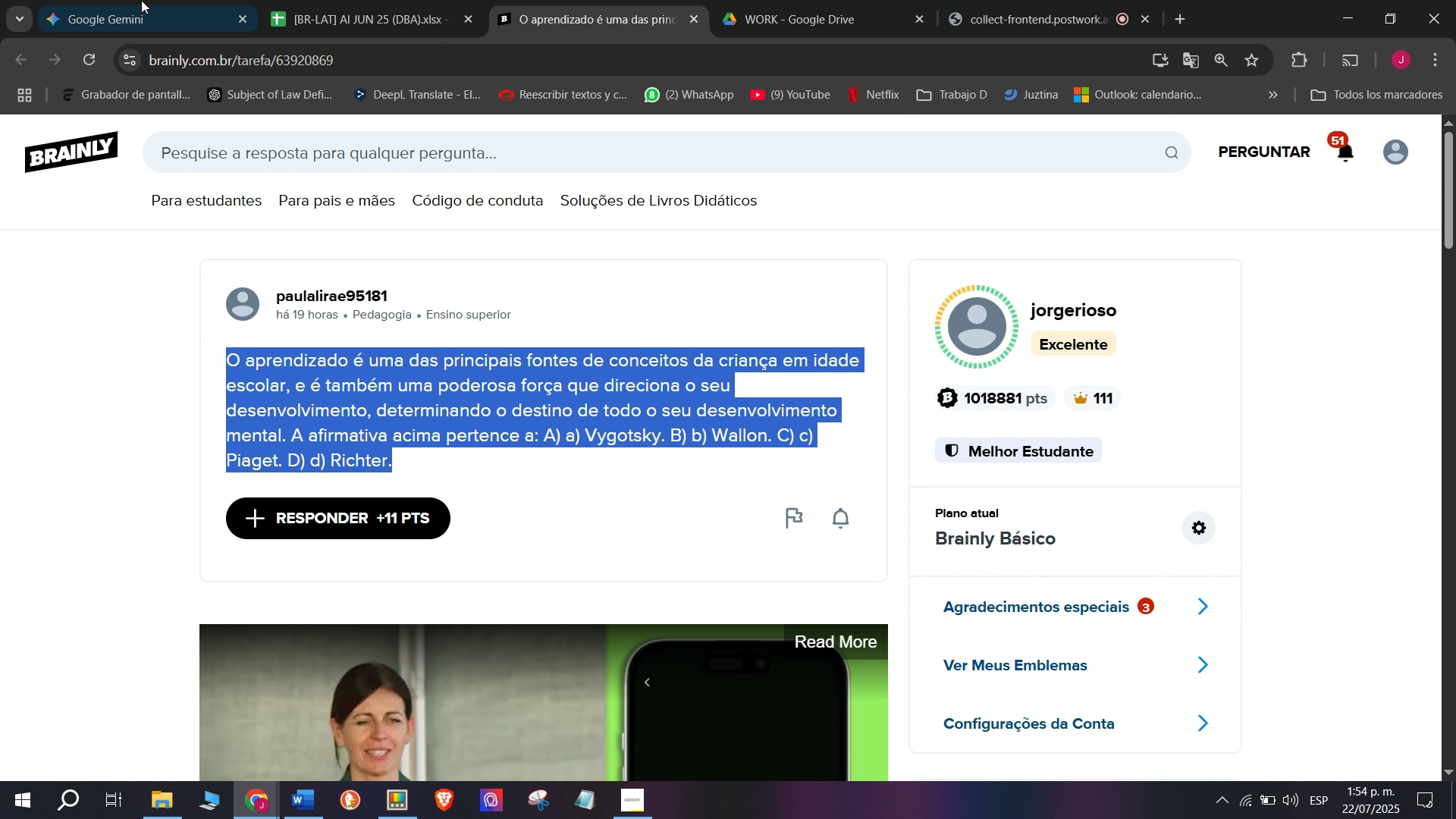 
key(Control+C)
 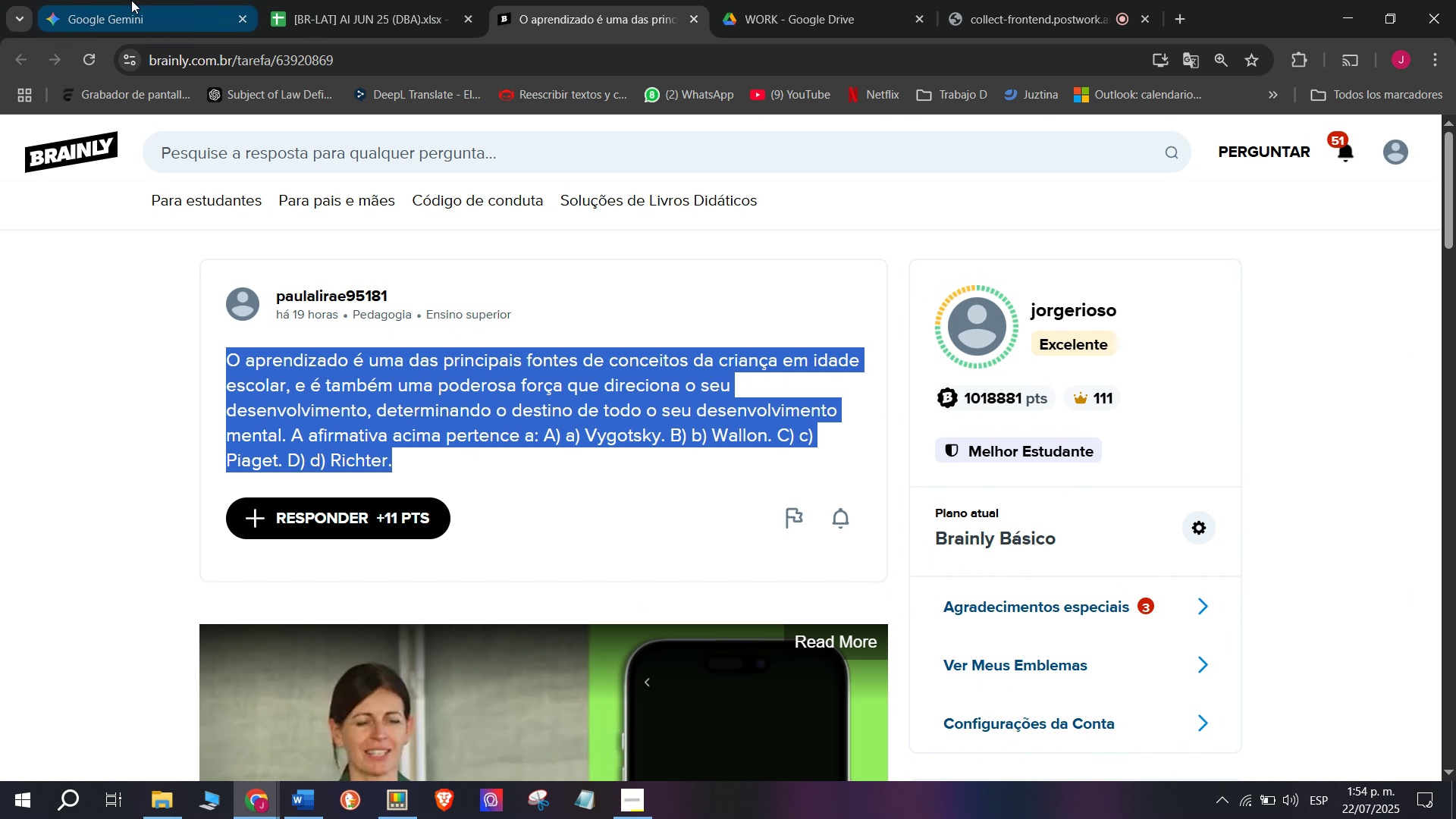 
left_click([129, 0])
 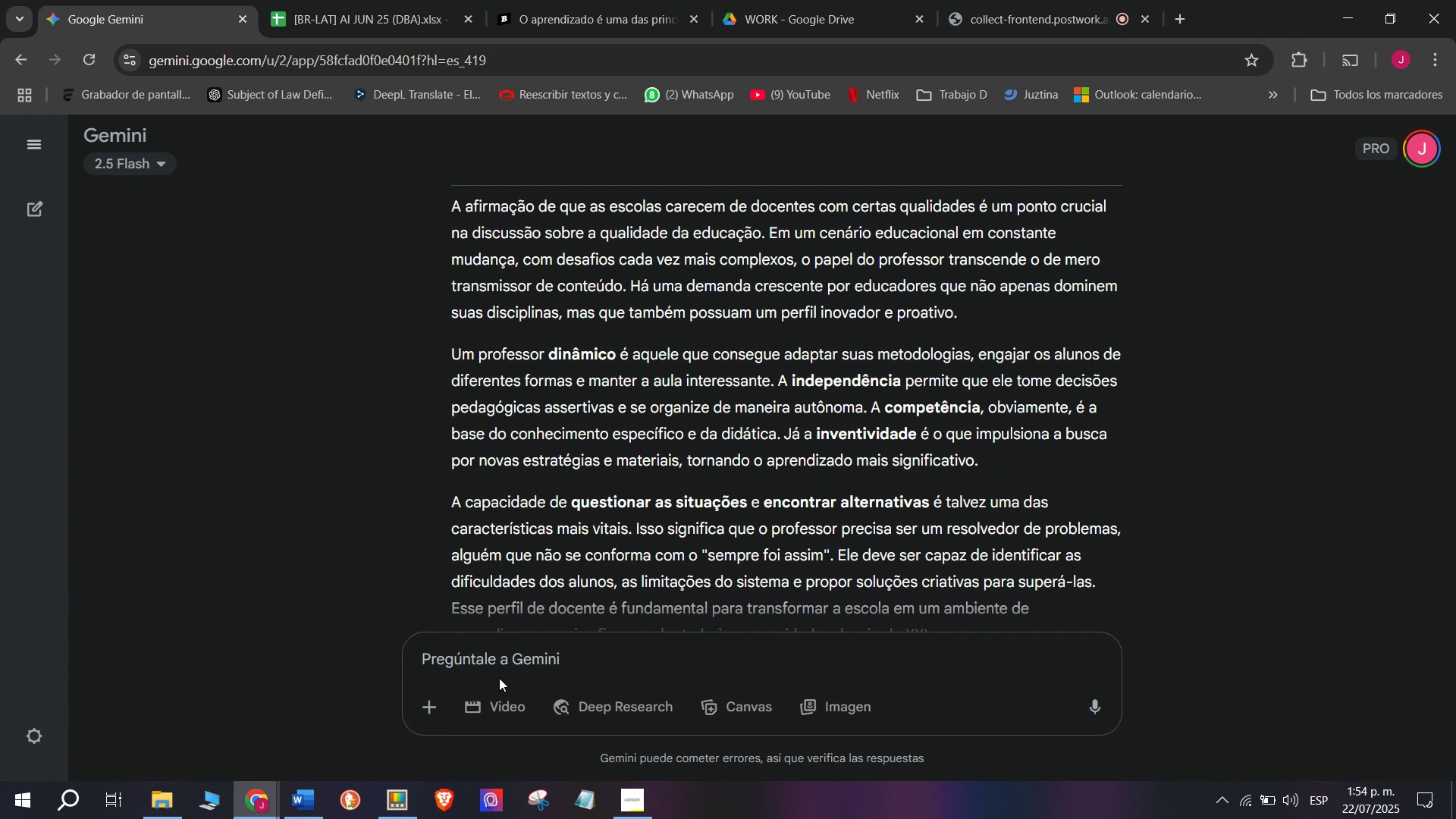 
double_click([507, 664])
 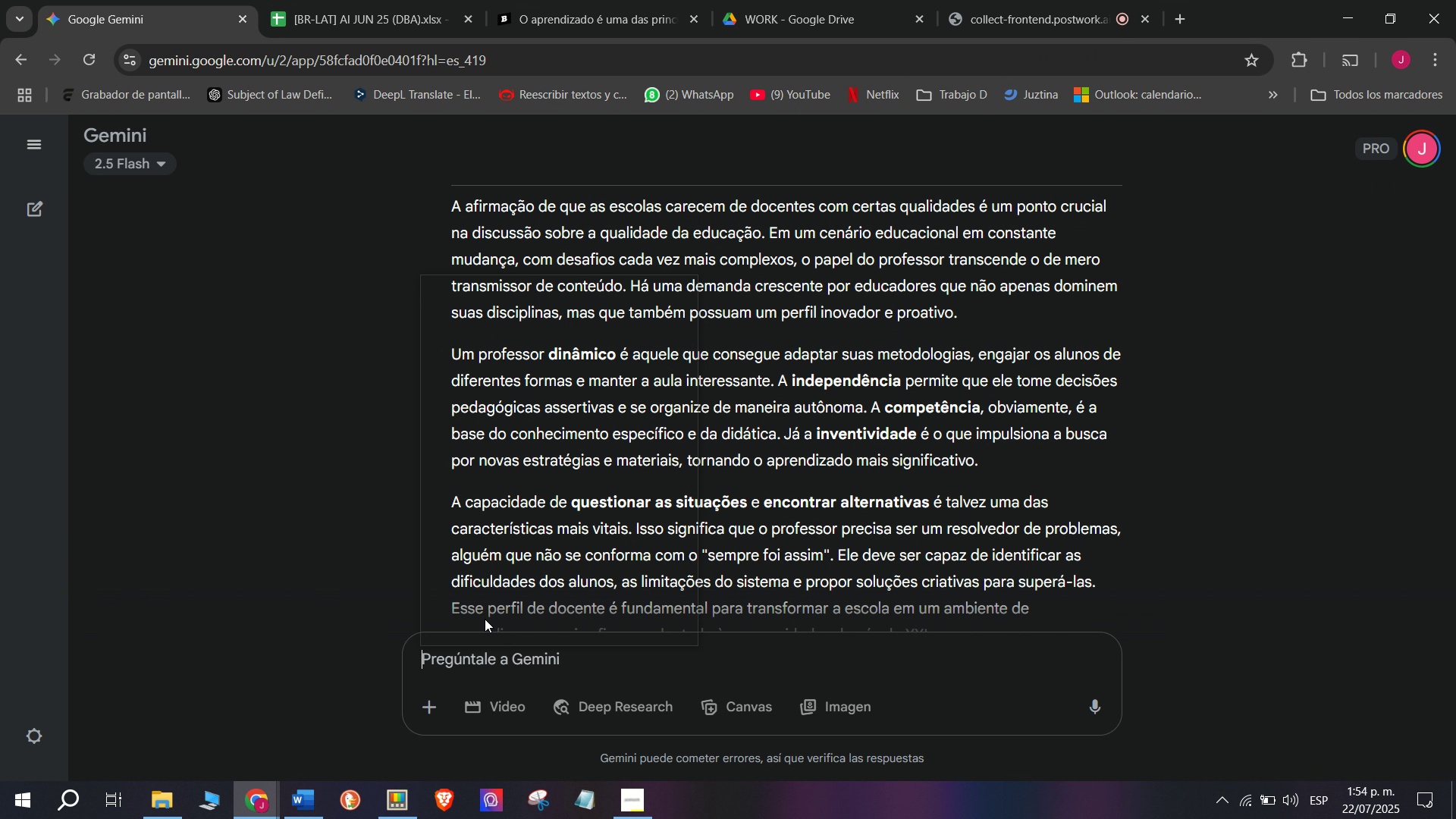 
key(C)
 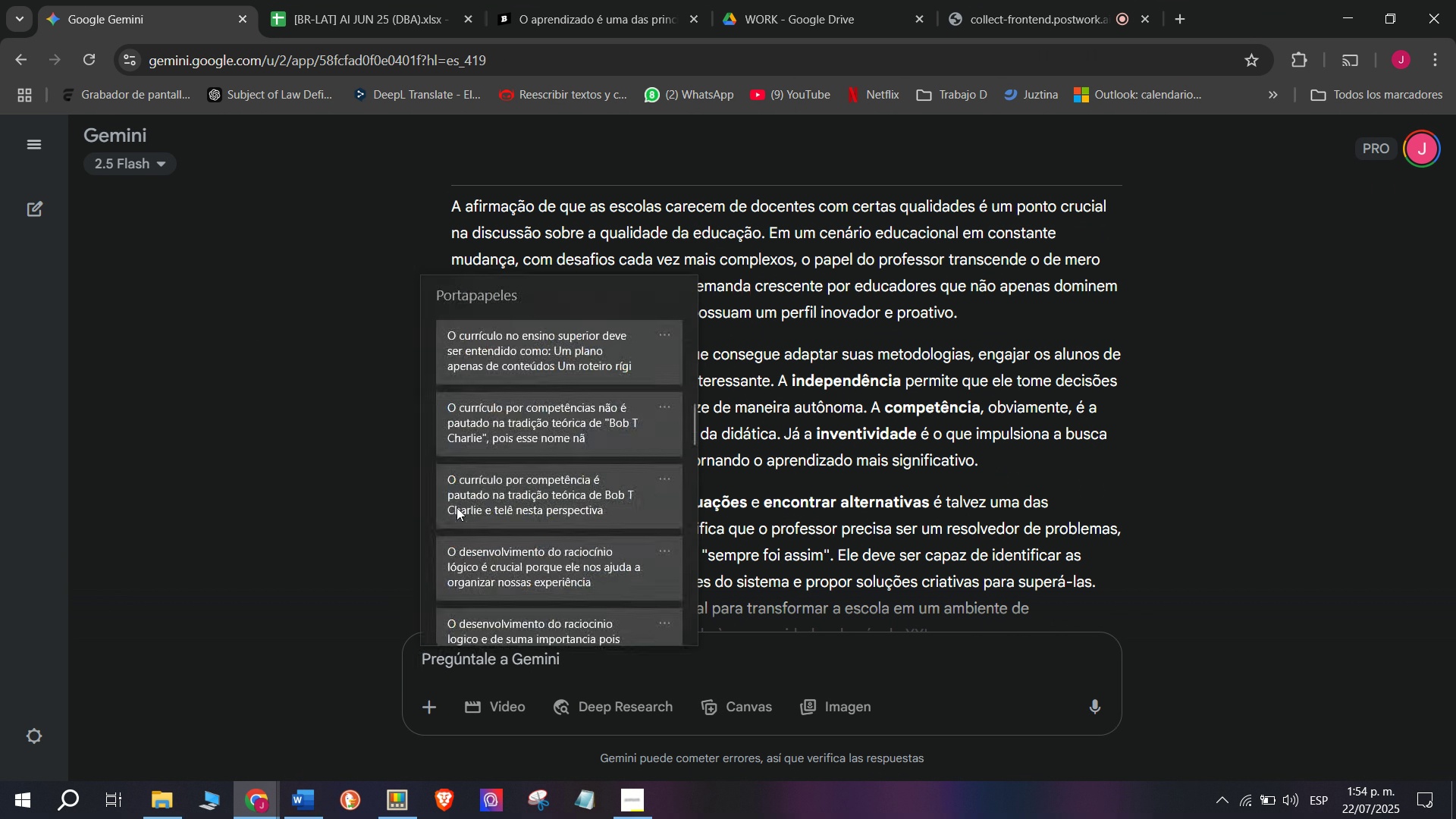 
key(Meta+MetaLeft)
 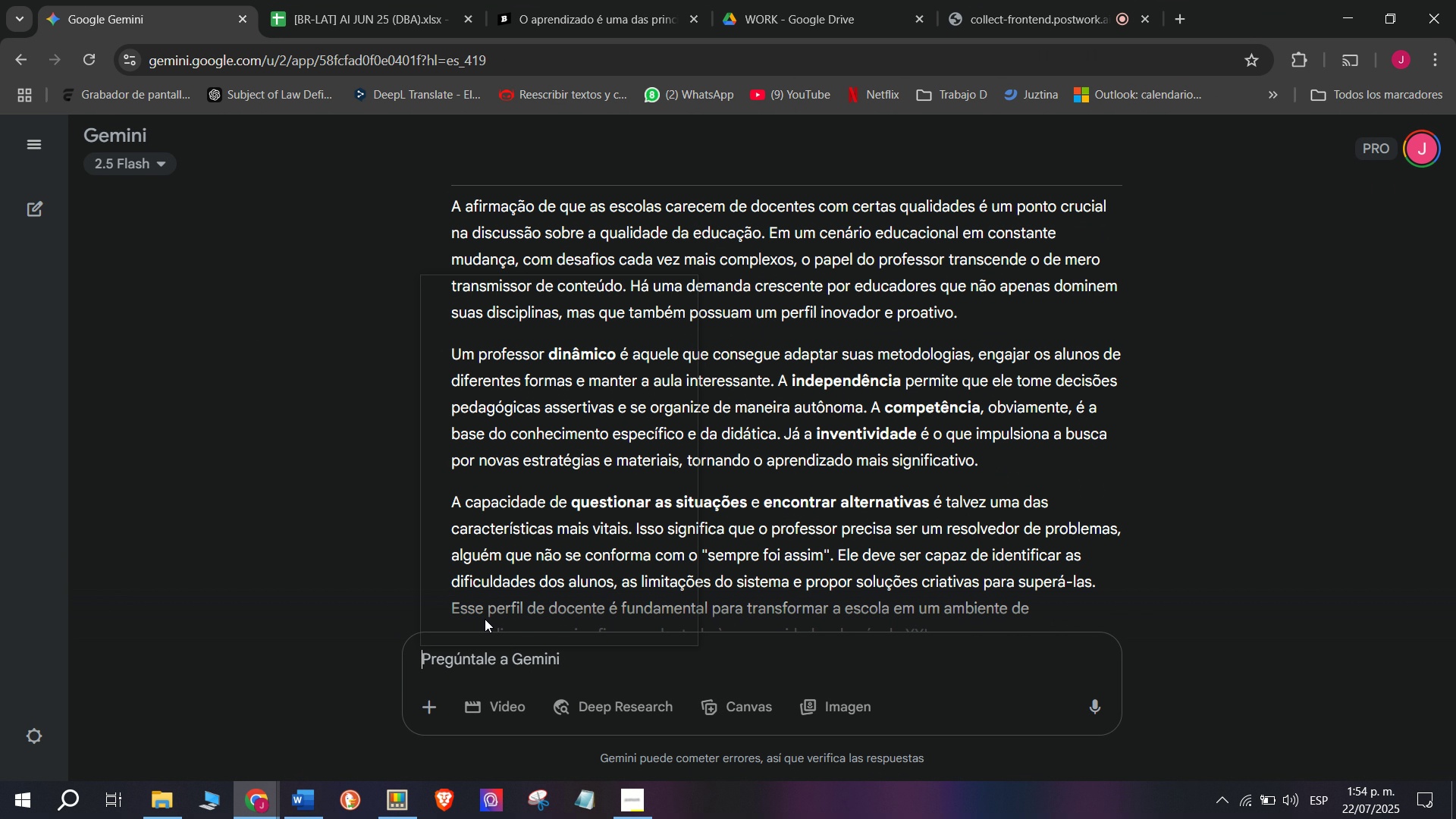 
key(Meta+V)
 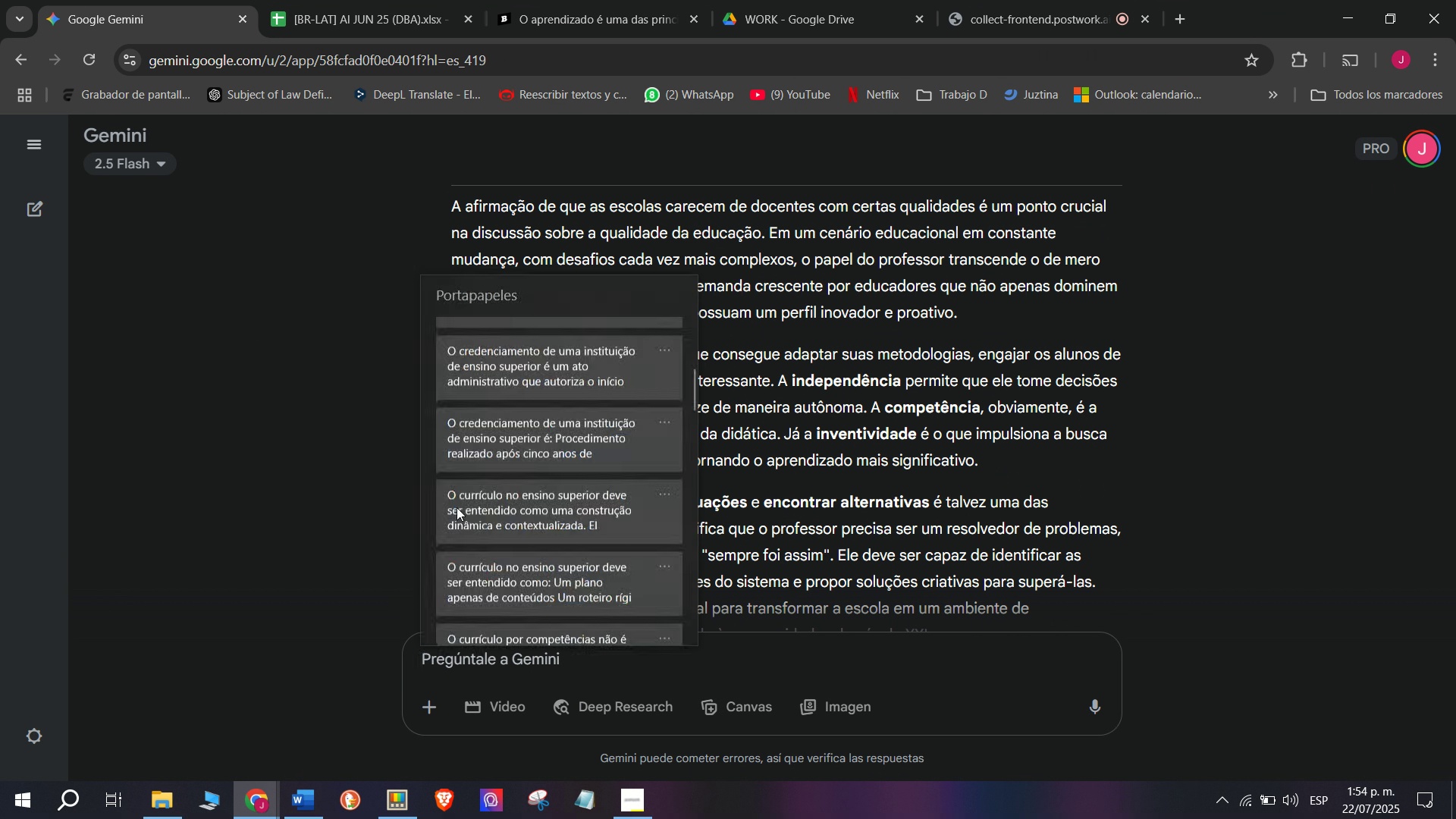 
scroll: coordinate [466, 497], scroll_direction: down, amount: 40.0
 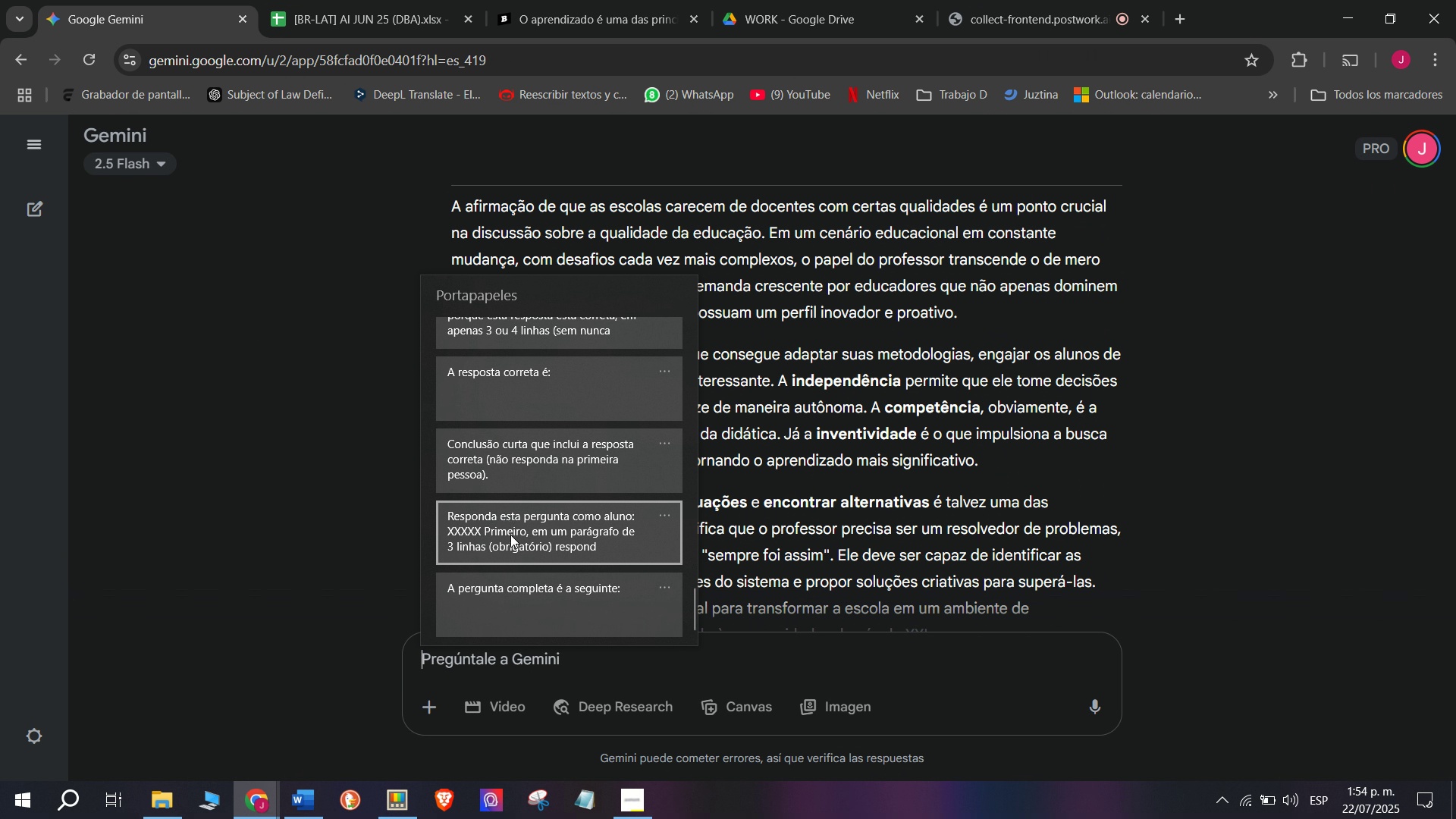 
left_click([510, 535])
 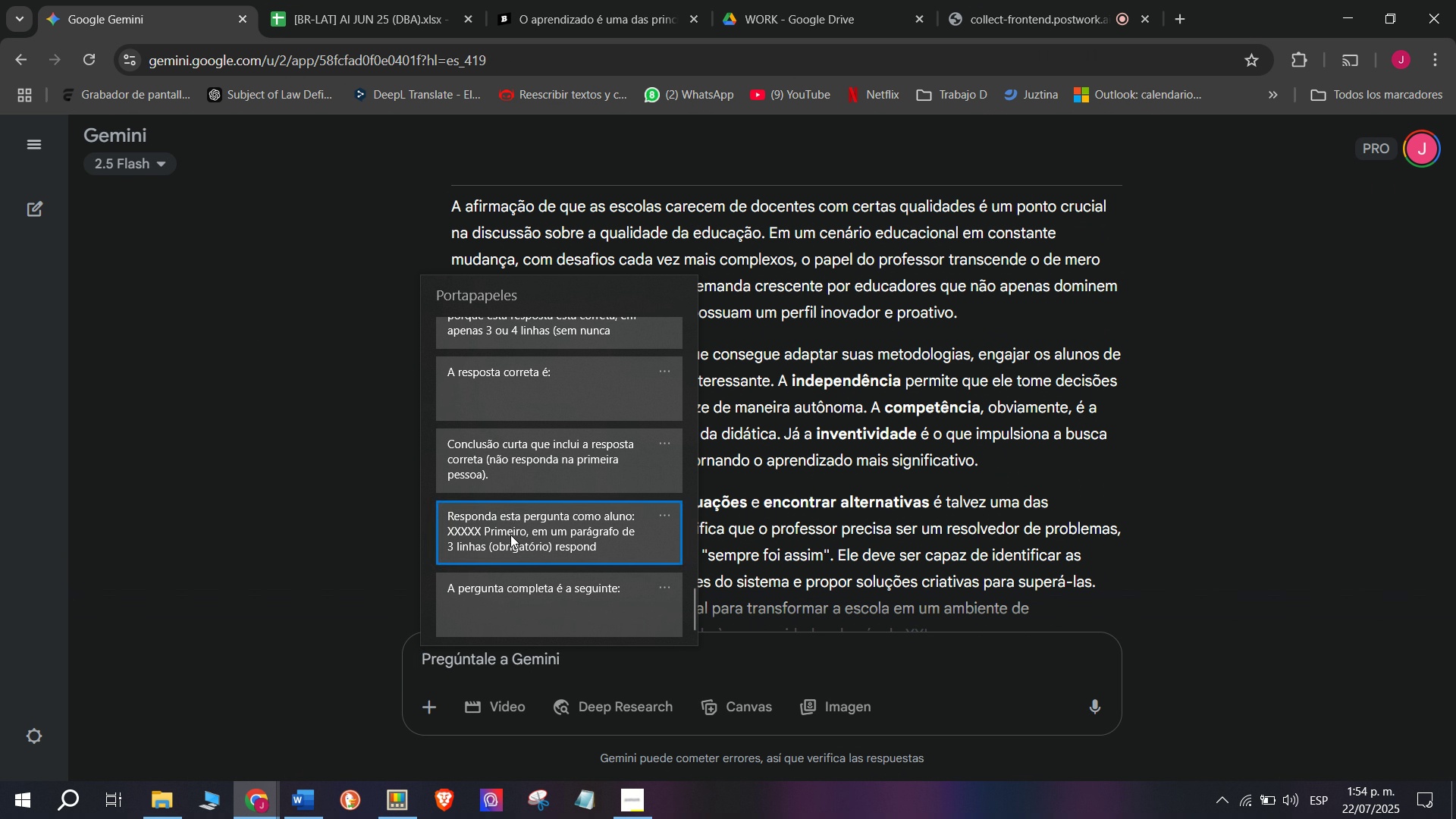 
key(Control+ControlLeft)
 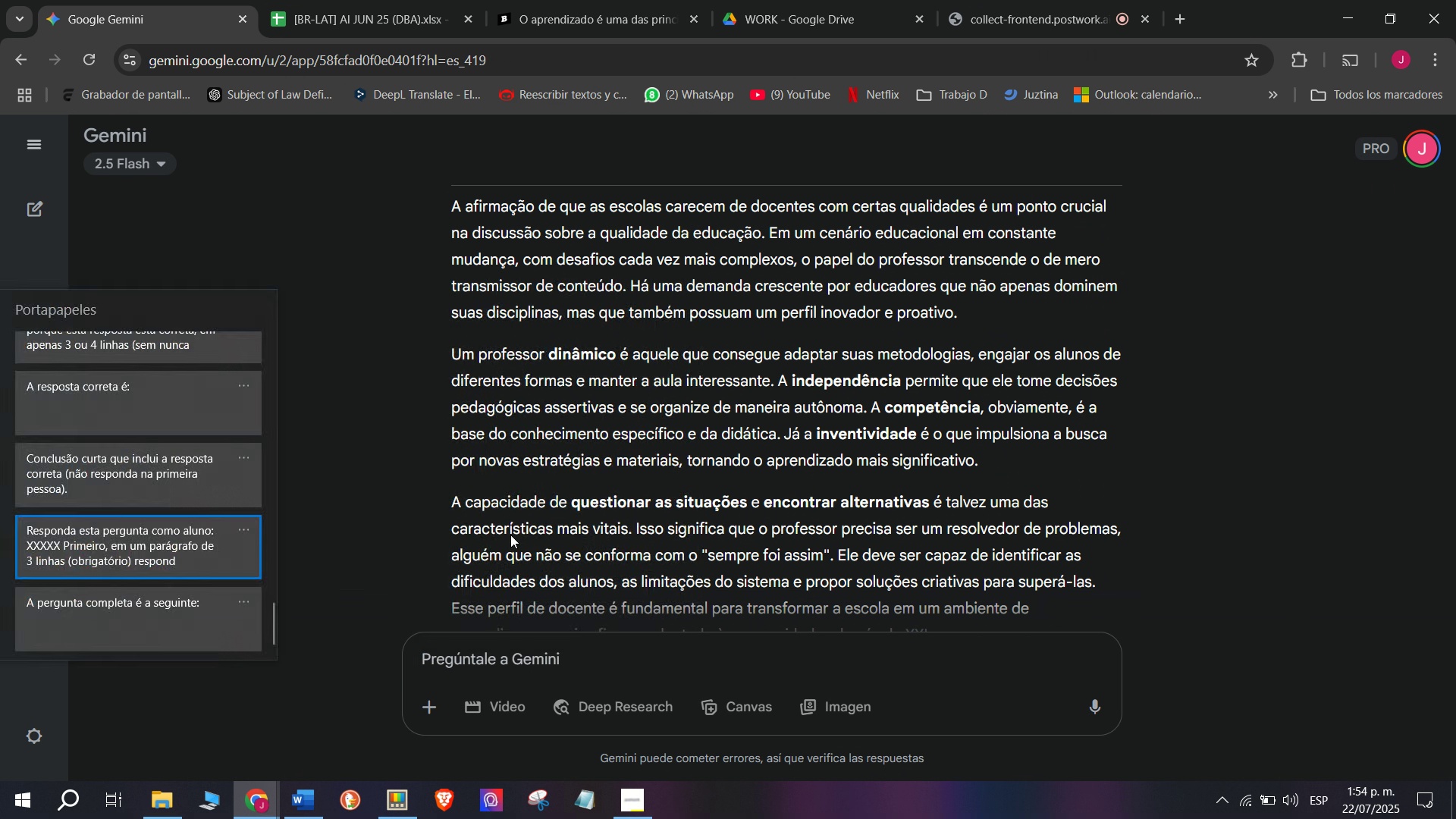 
key(Control+V)
 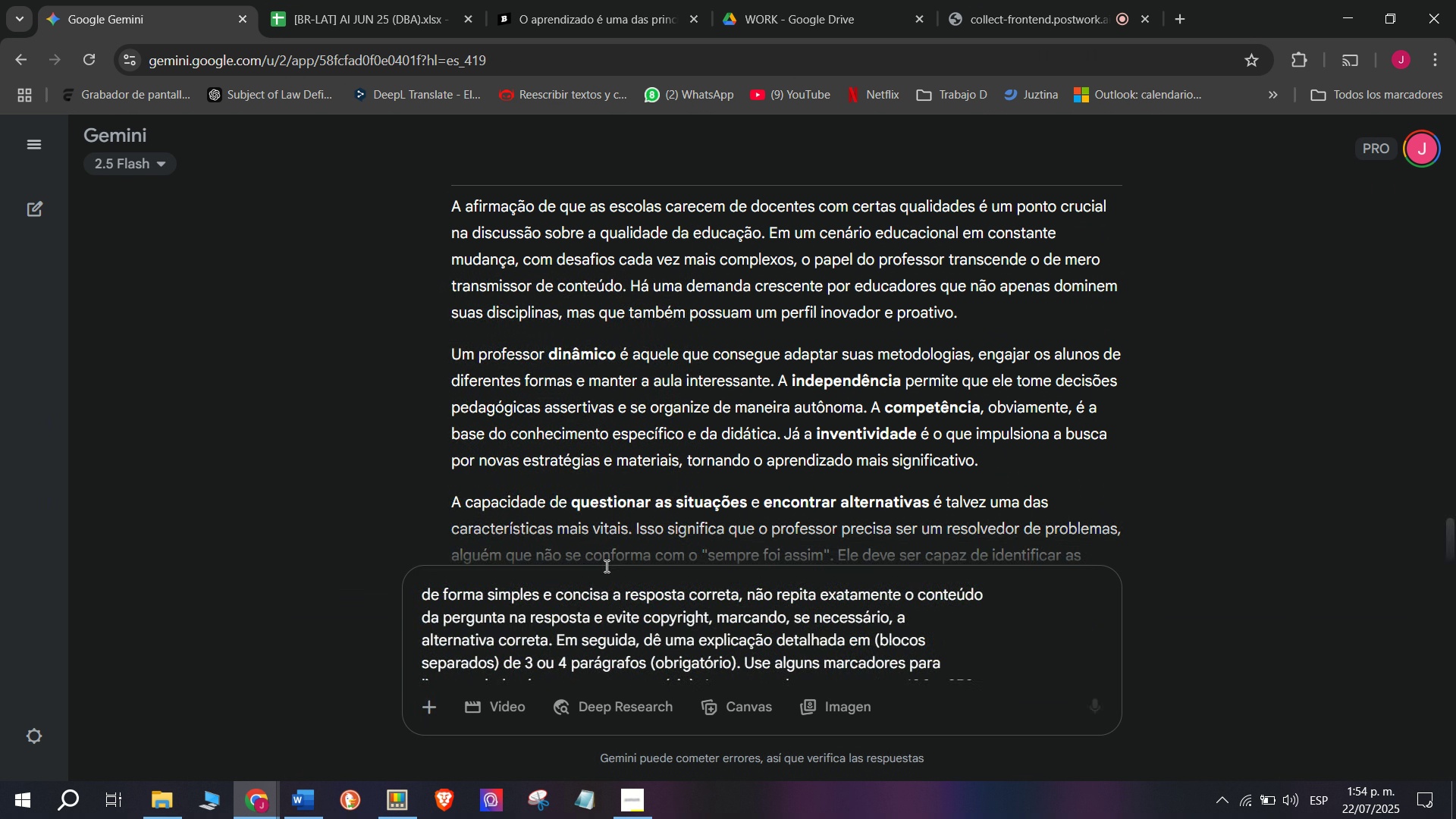 
scroll: coordinate [620, 566], scroll_direction: up, amount: 5.0
 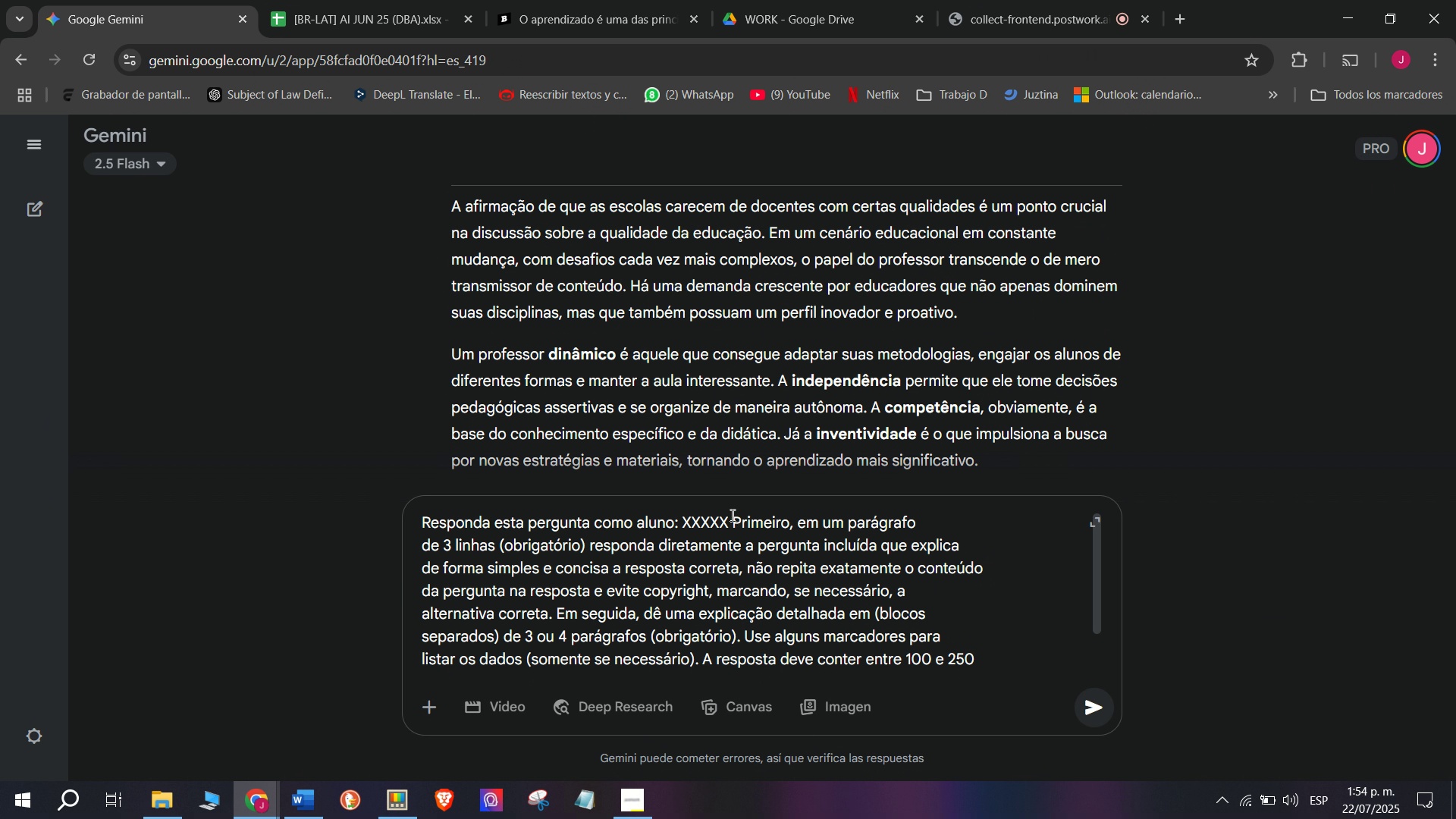 
left_click_drag(start_coordinate=[730, 516], to_coordinate=[681, 516])
 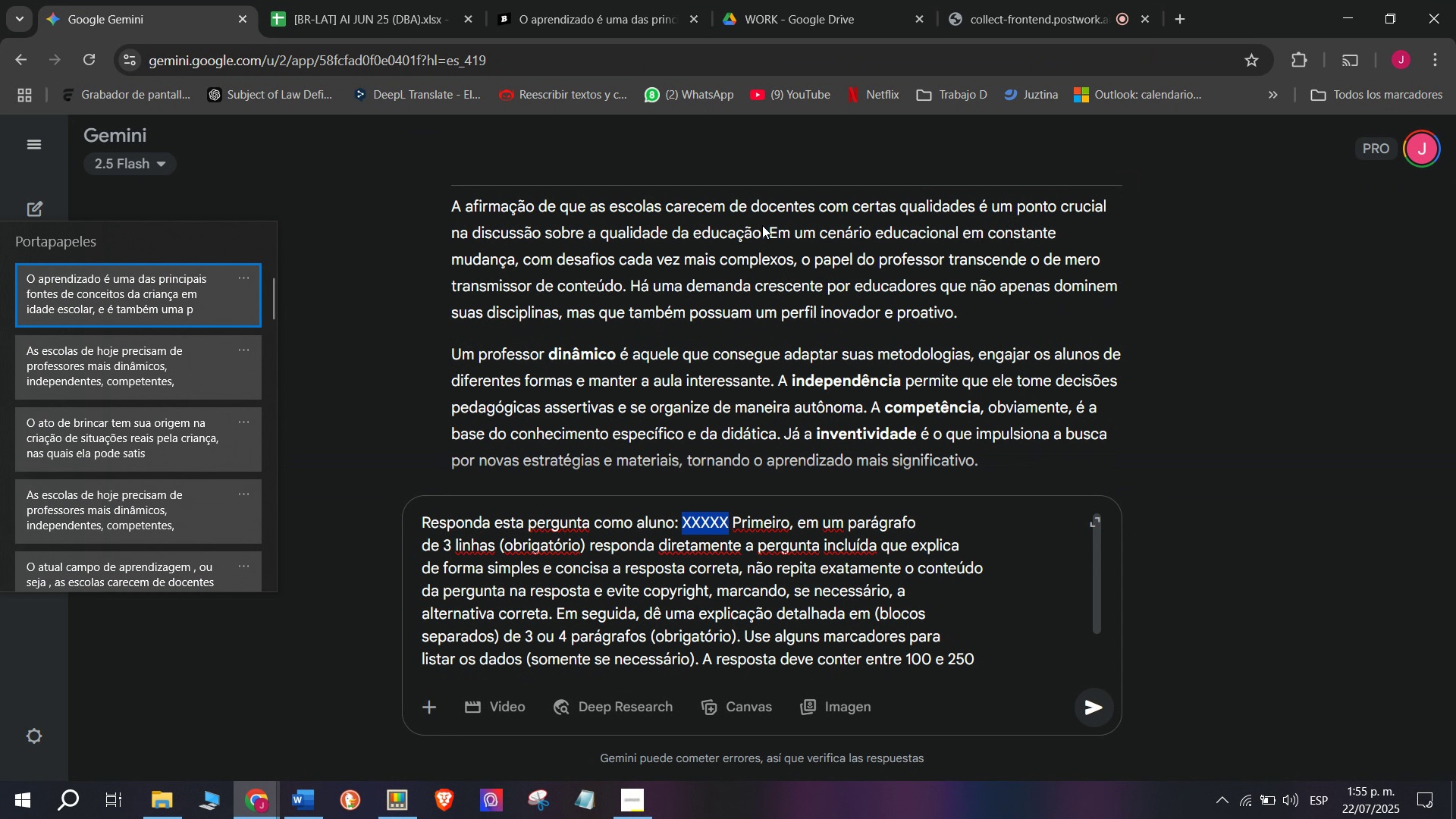 
key(Meta+MetaLeft)
 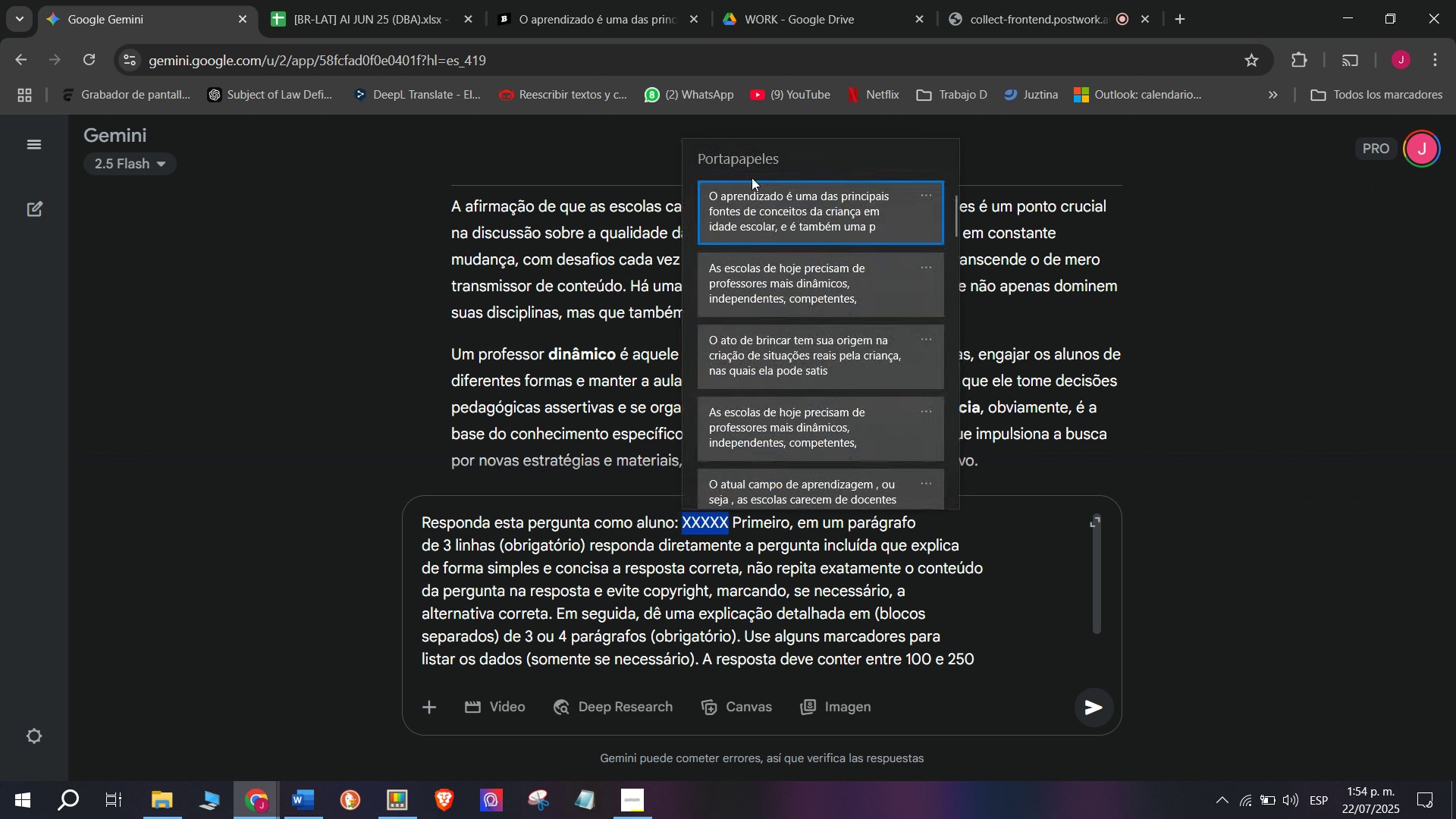 
key(C)
 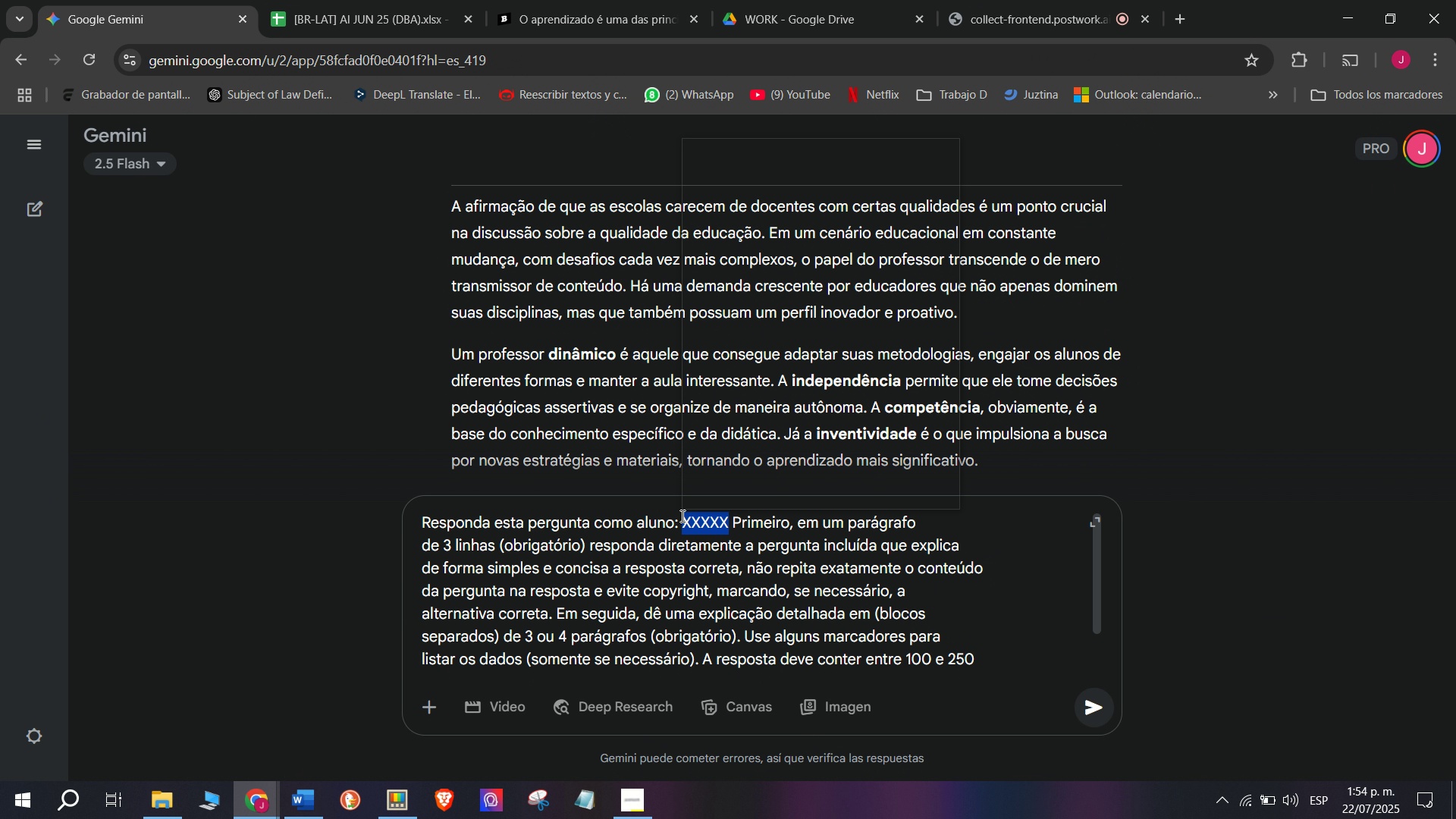 
key(Meta+V)
 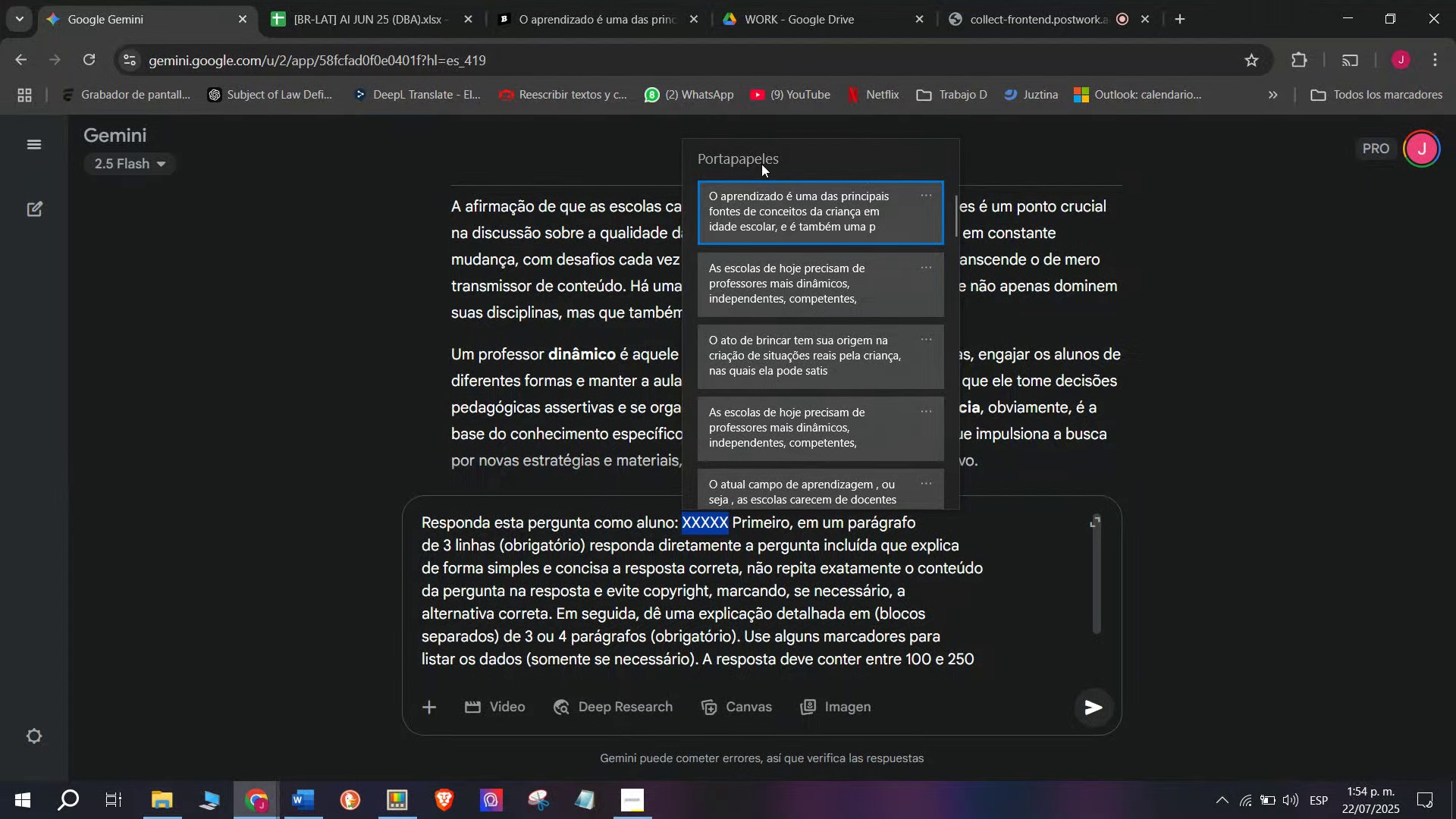 
left_click([762, 208])
 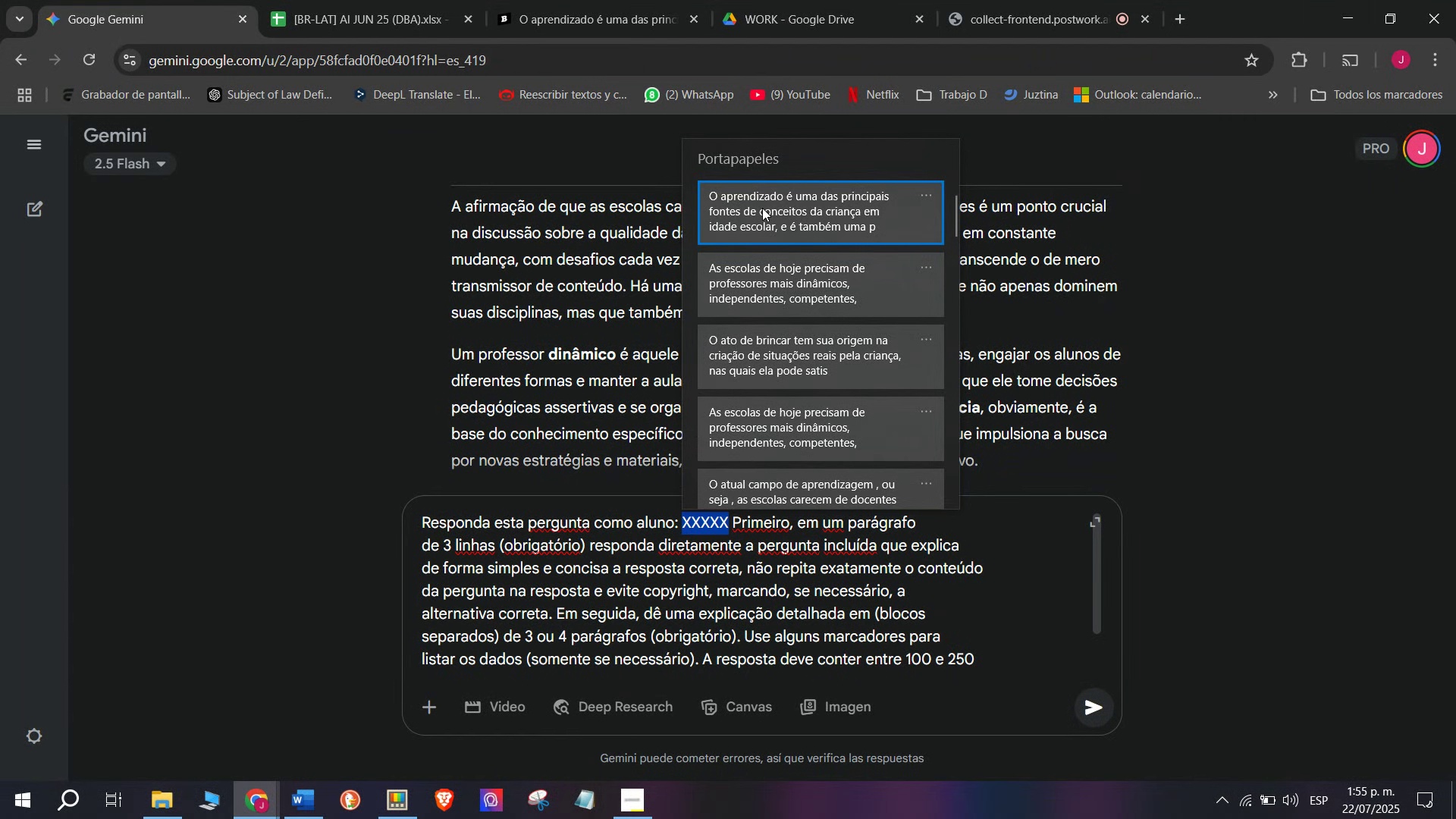 
key(Control+ControlLeft)
 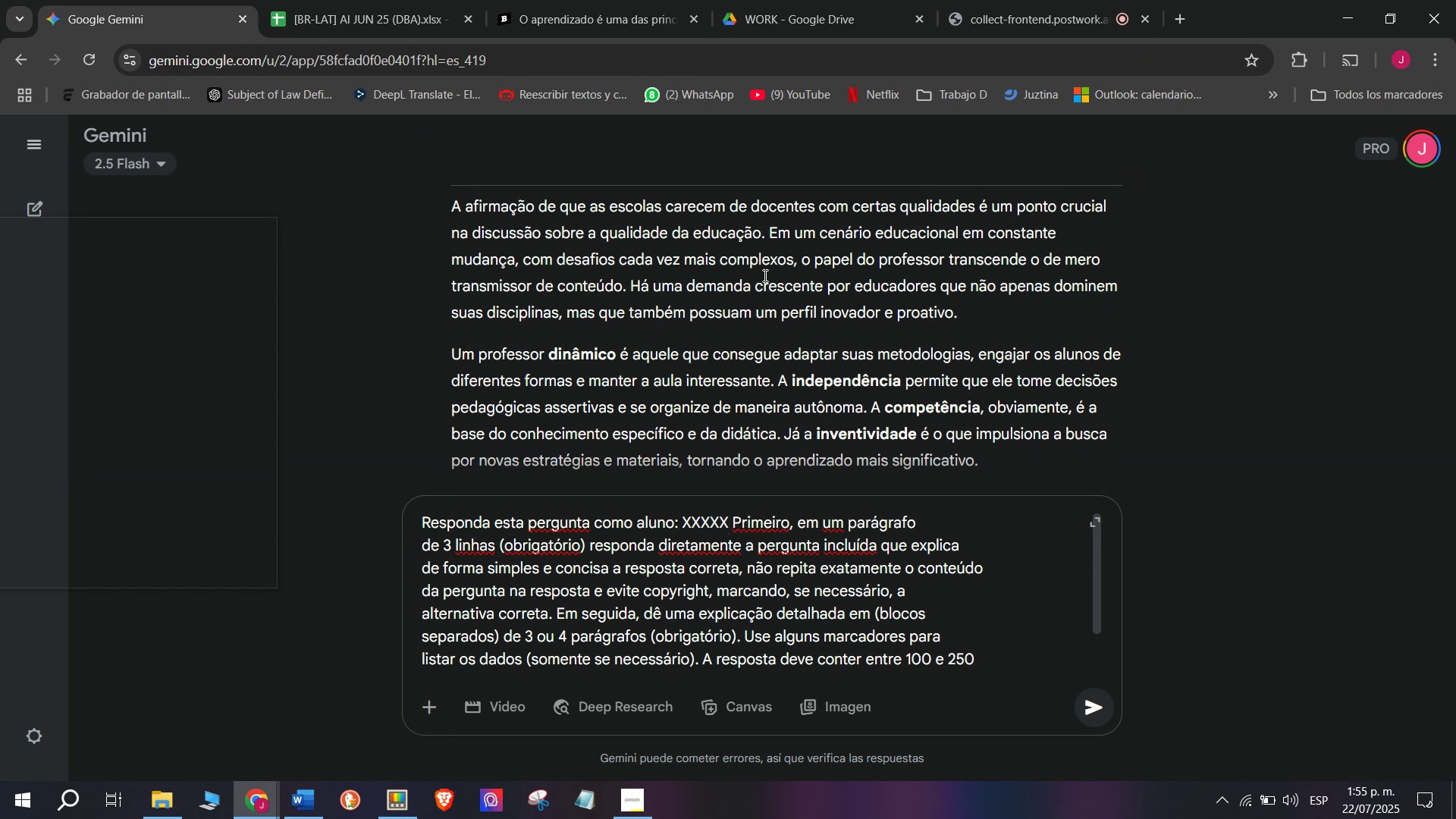 
key(Control+V)
 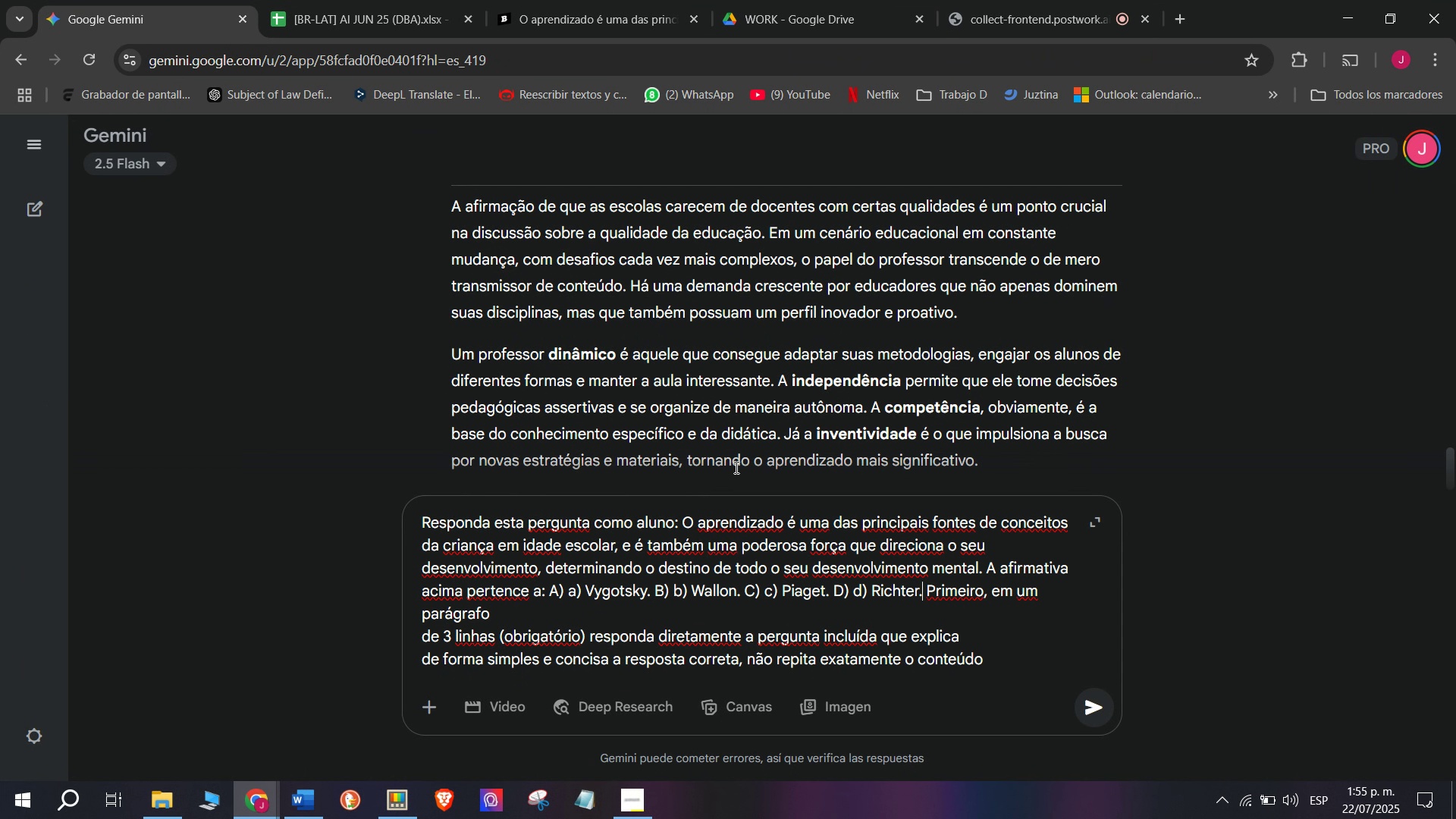 
key(Enter)
 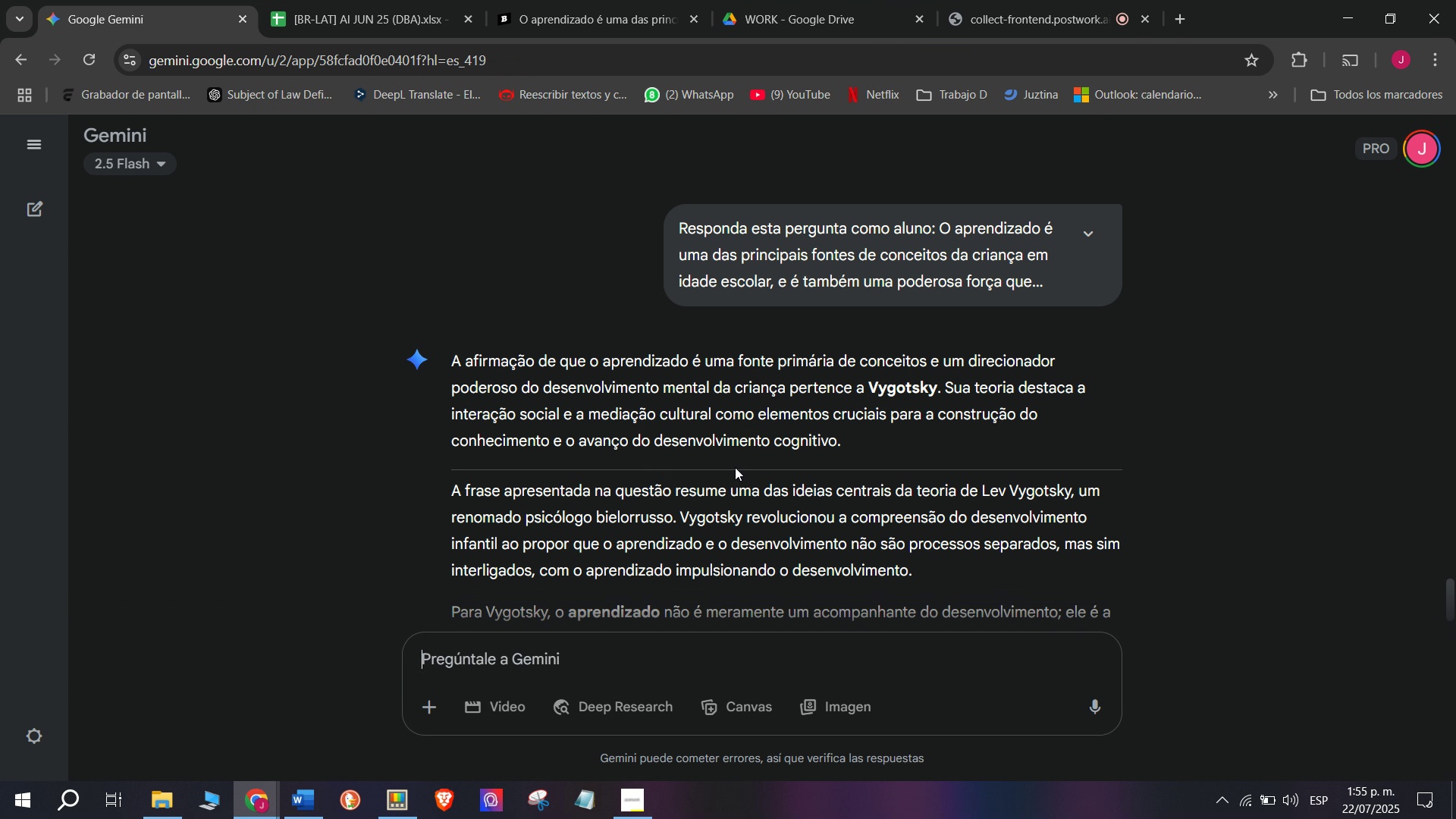 
key(W)
 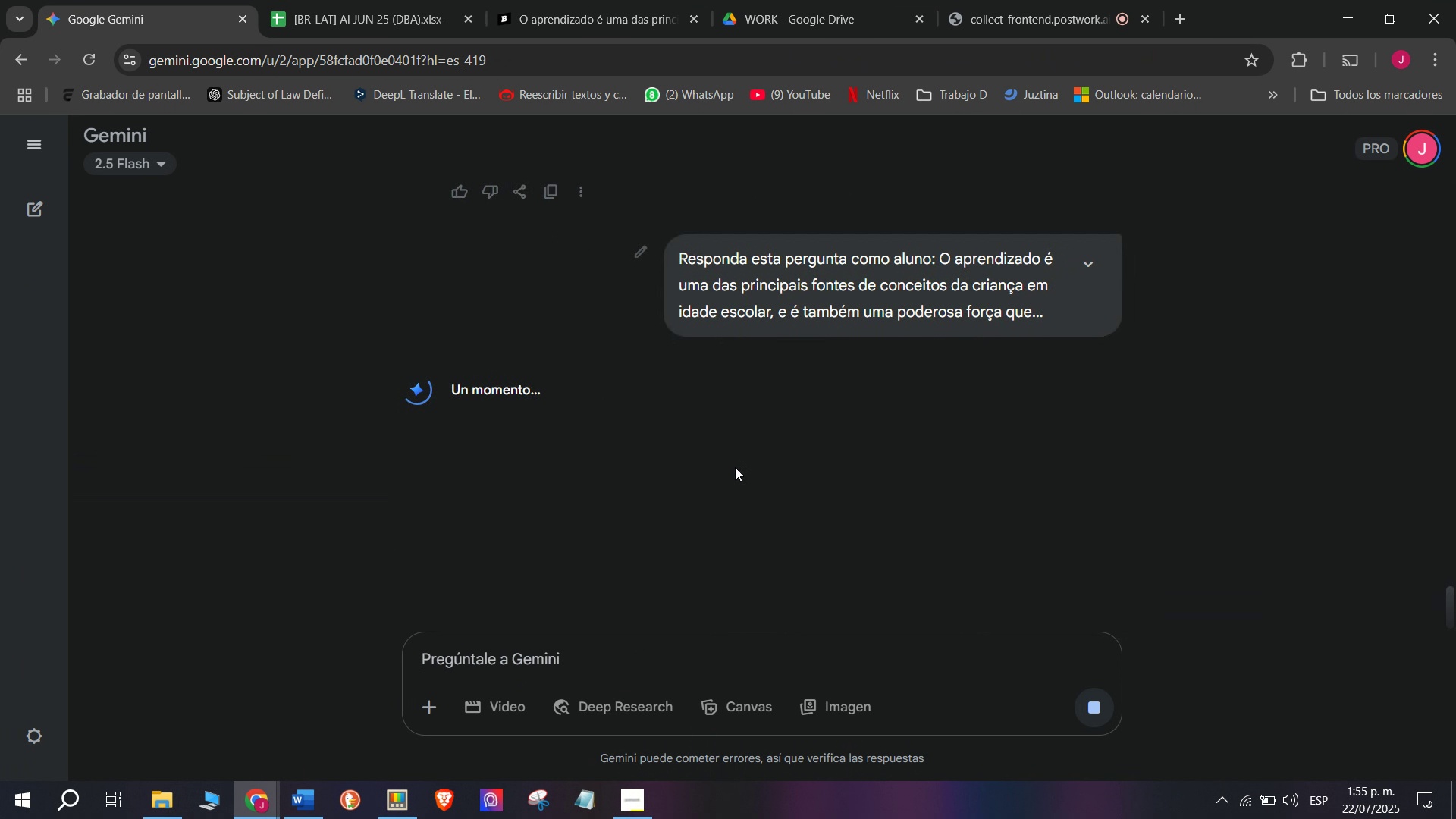 
wait(12.33)
 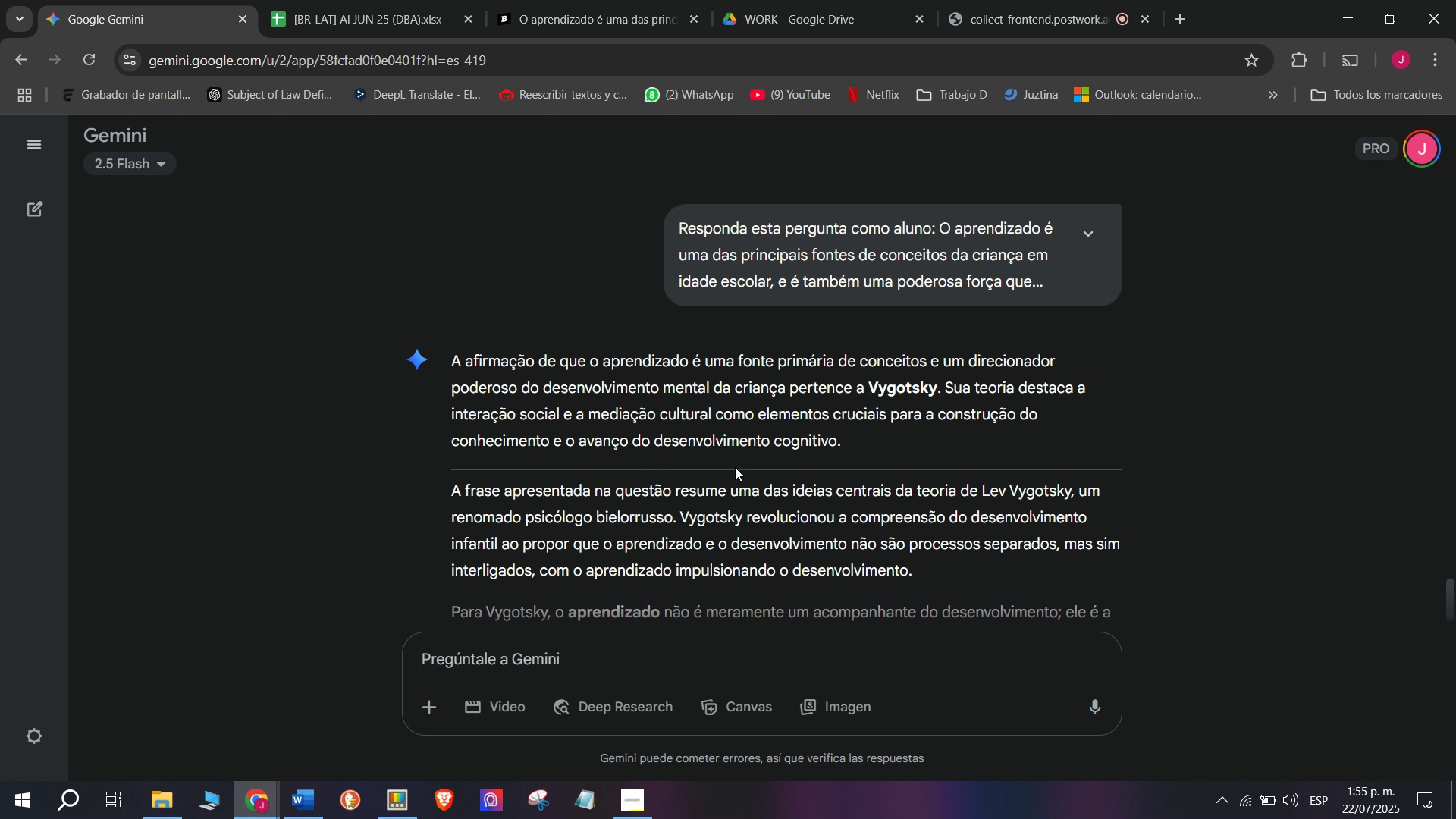 
scroll: coordinate [532, 450], scroll_direction: down, amount: 3.0
 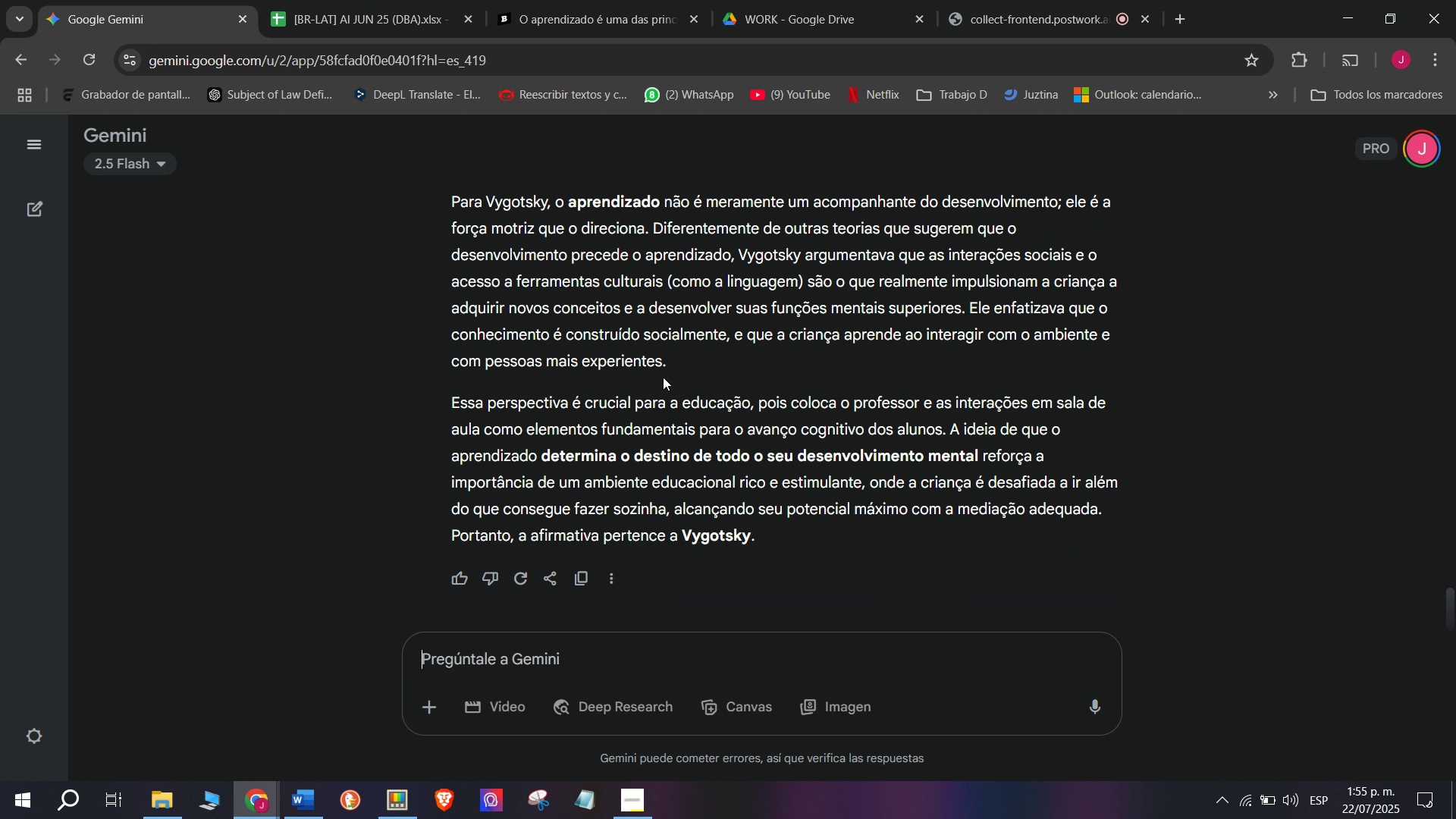 
left_click_drag(start_coordinate=[665, 373], to_coordinate=[441, 517])
 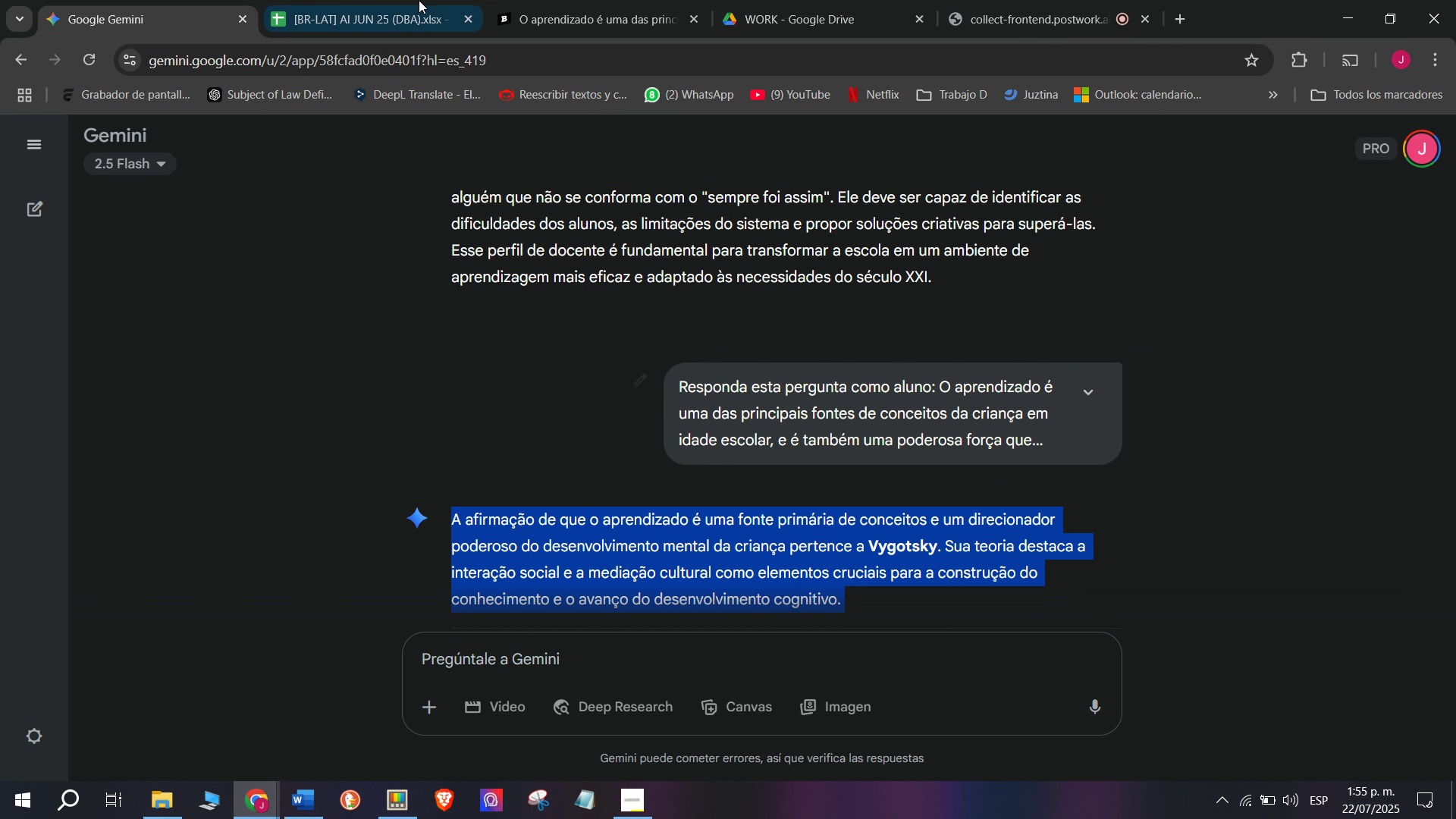 
scroll: coordinate [457, 335], scroll_direction: up, amount: 2.0
 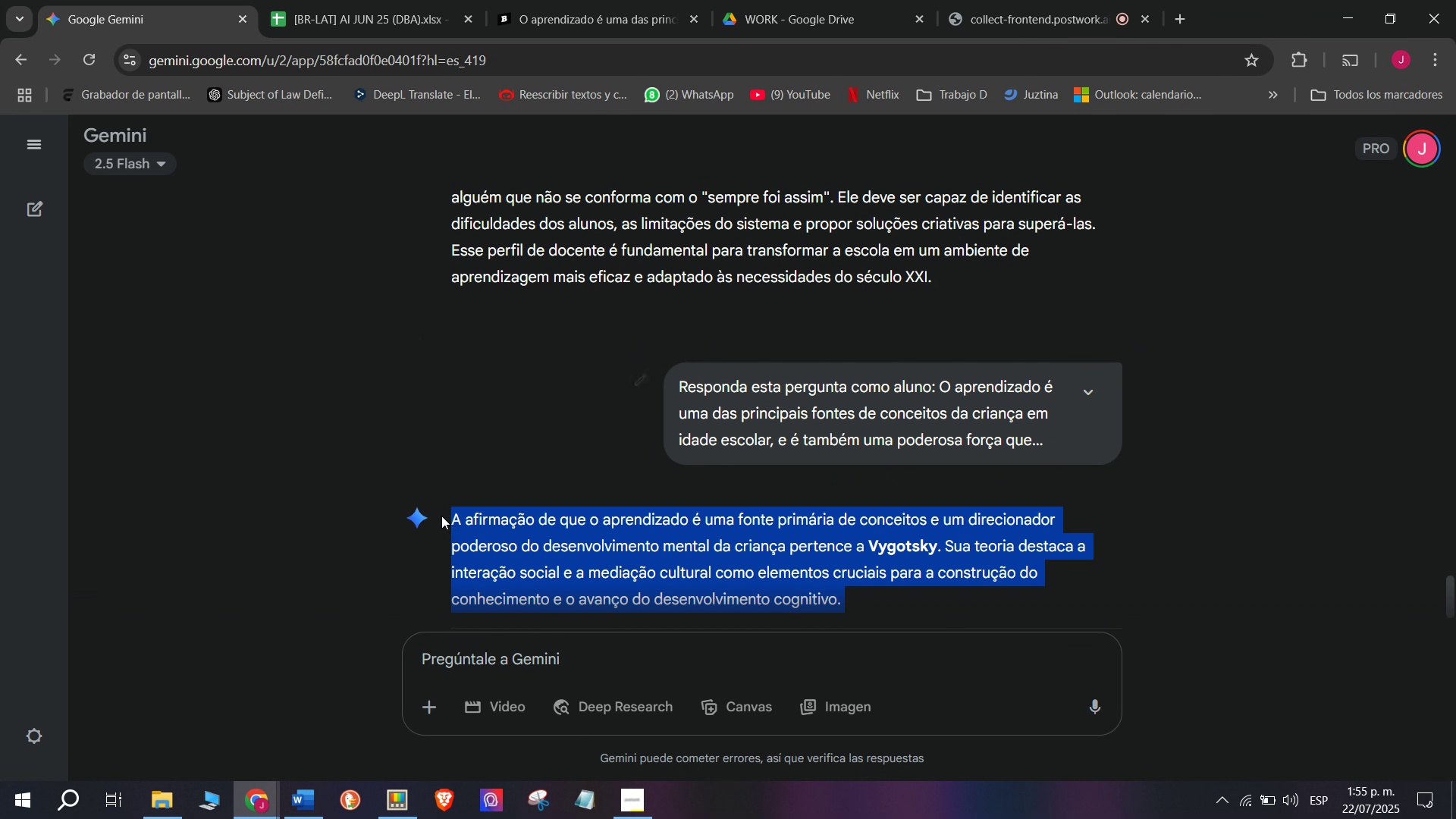 
key(Control+ControlLeft)
 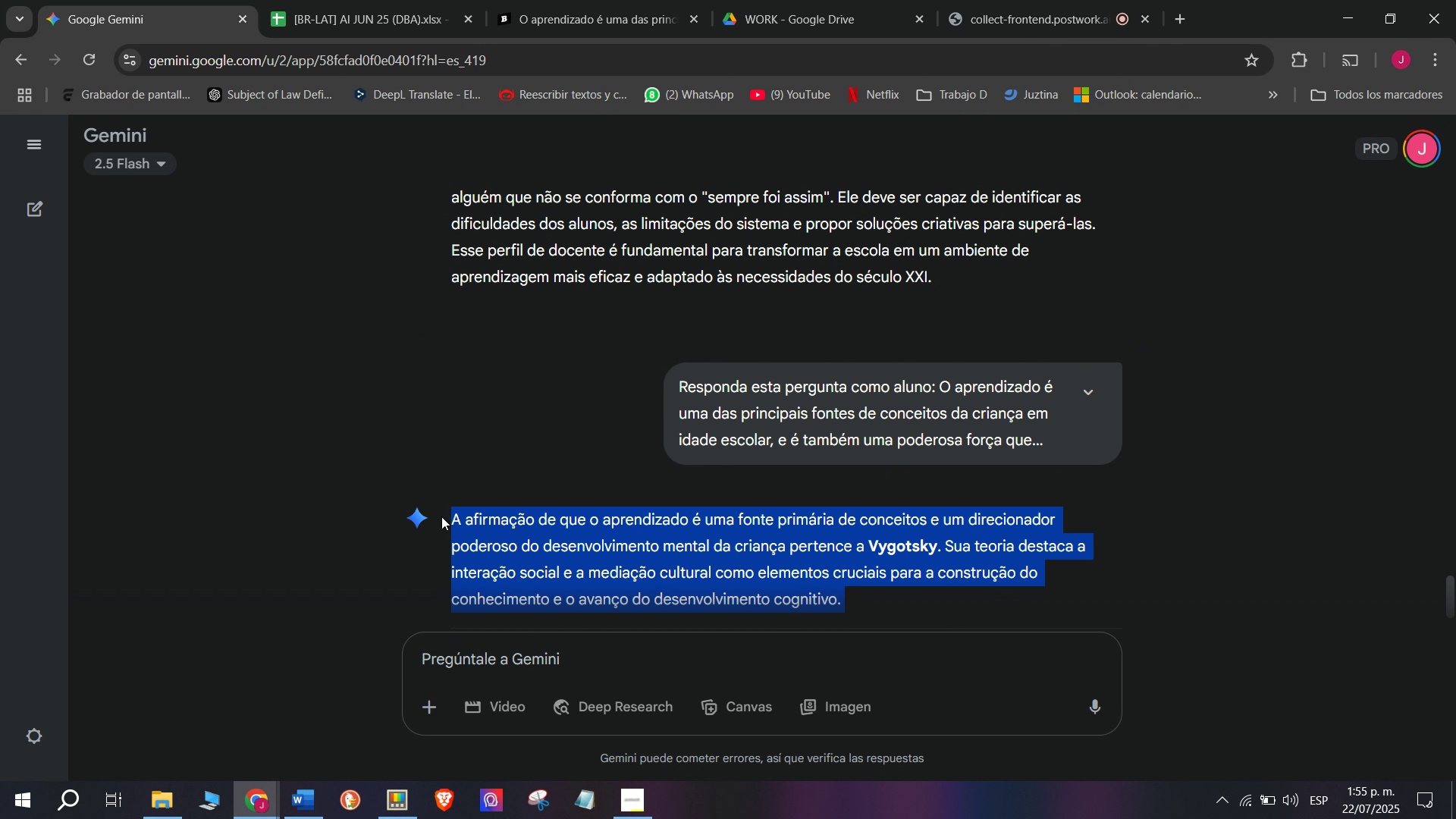 
key(Break)
 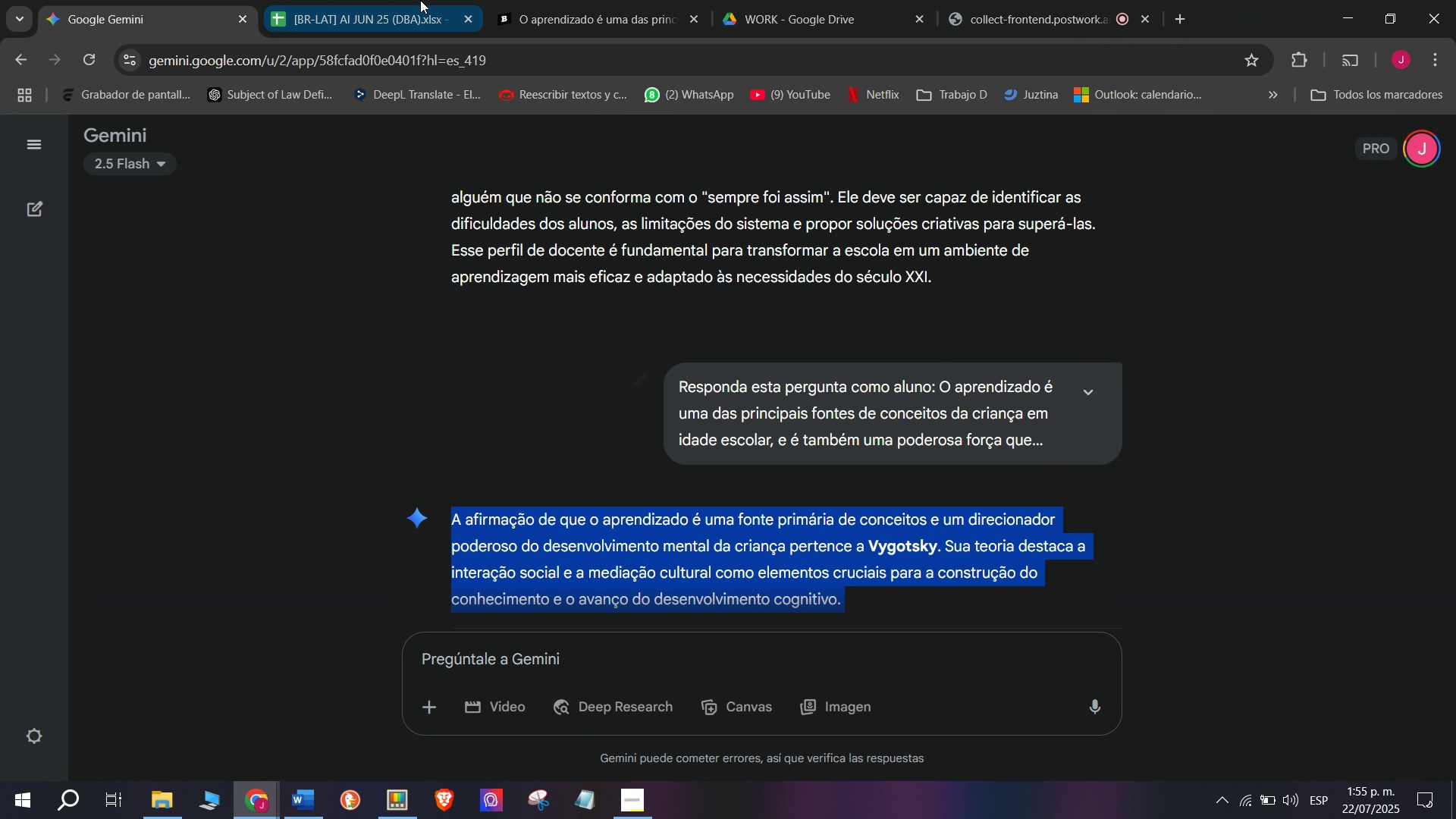 
key(Control+C)
 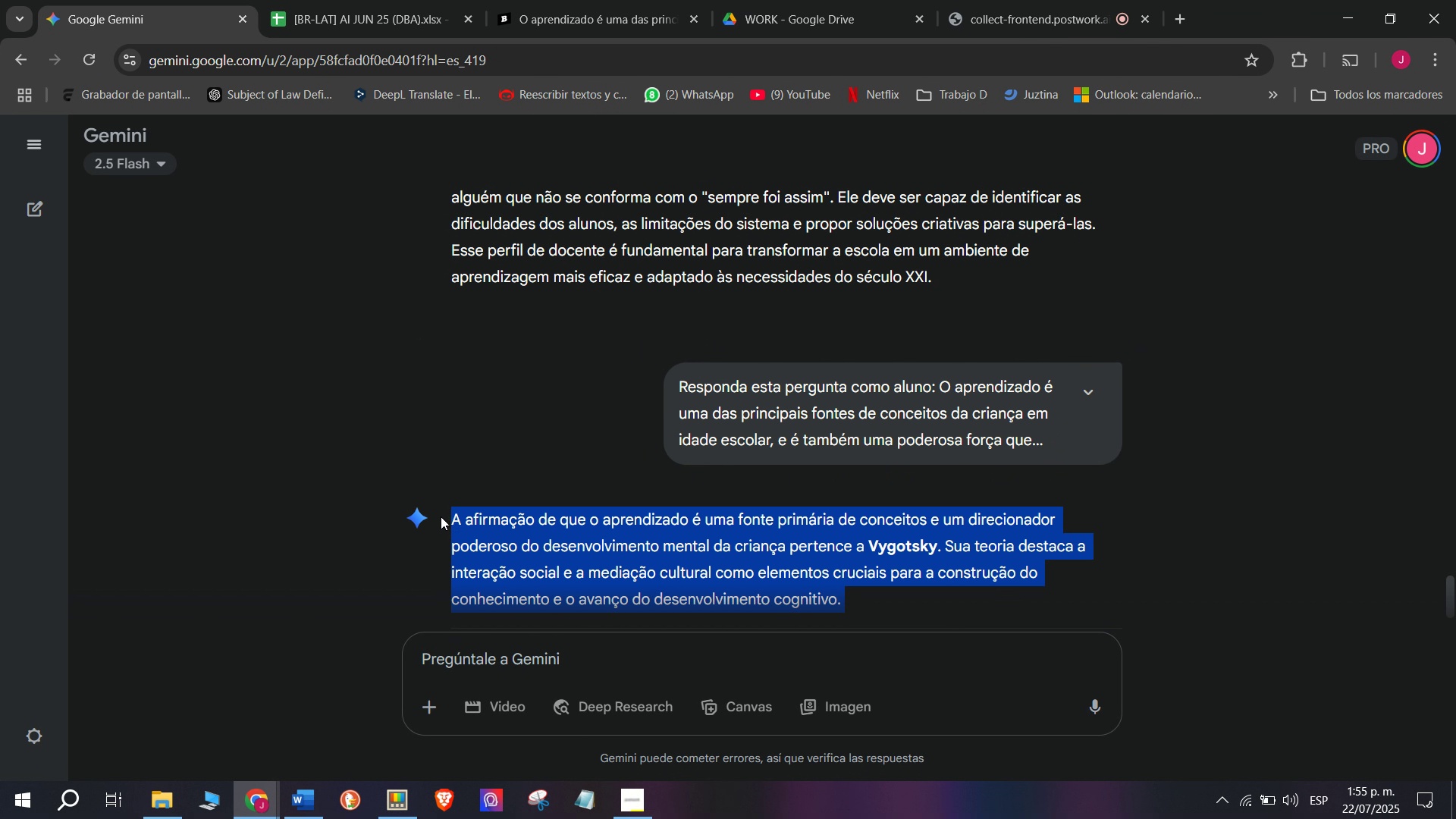 
key(Control+ControlLeft)
 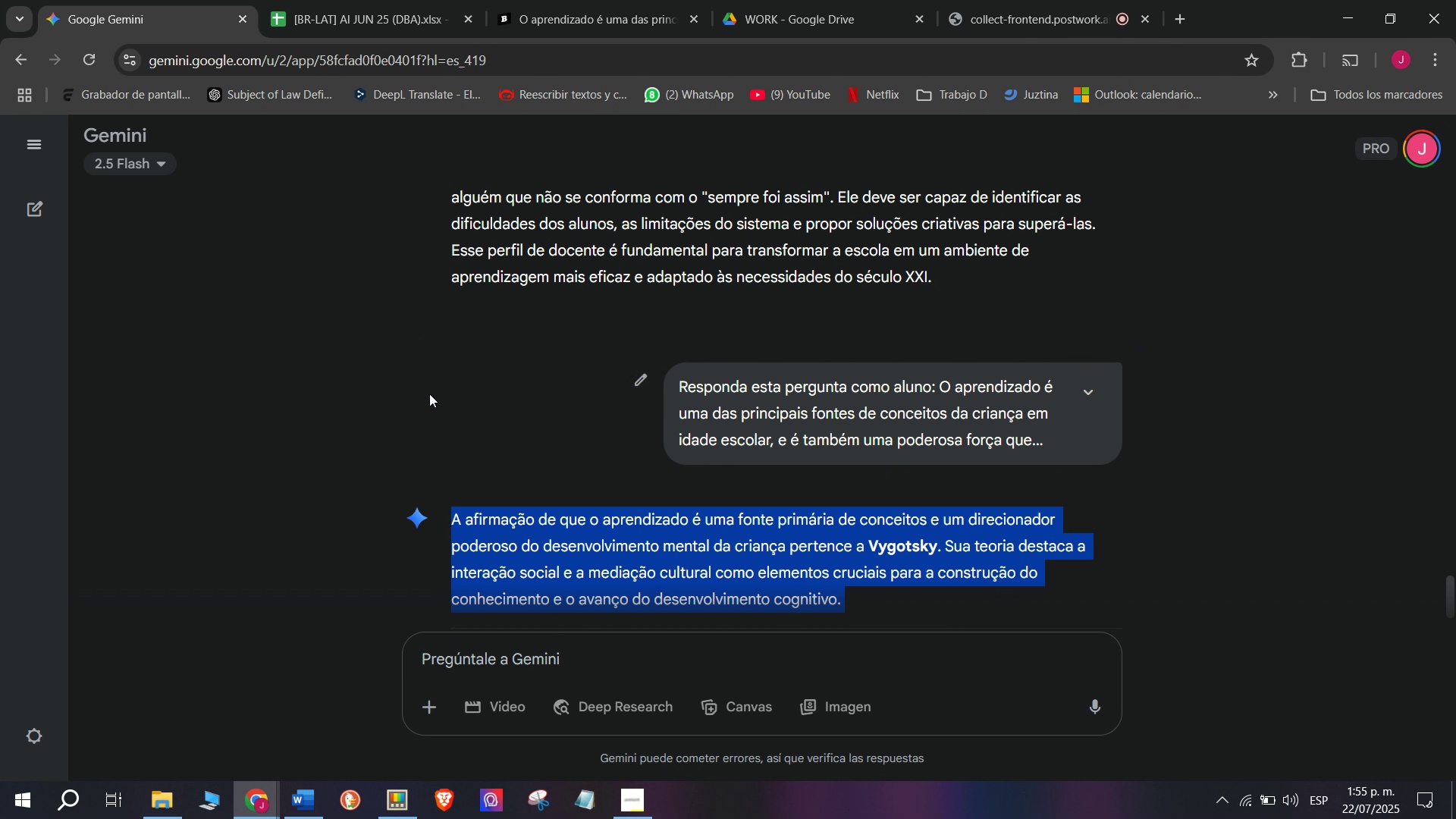 
key(Break)
 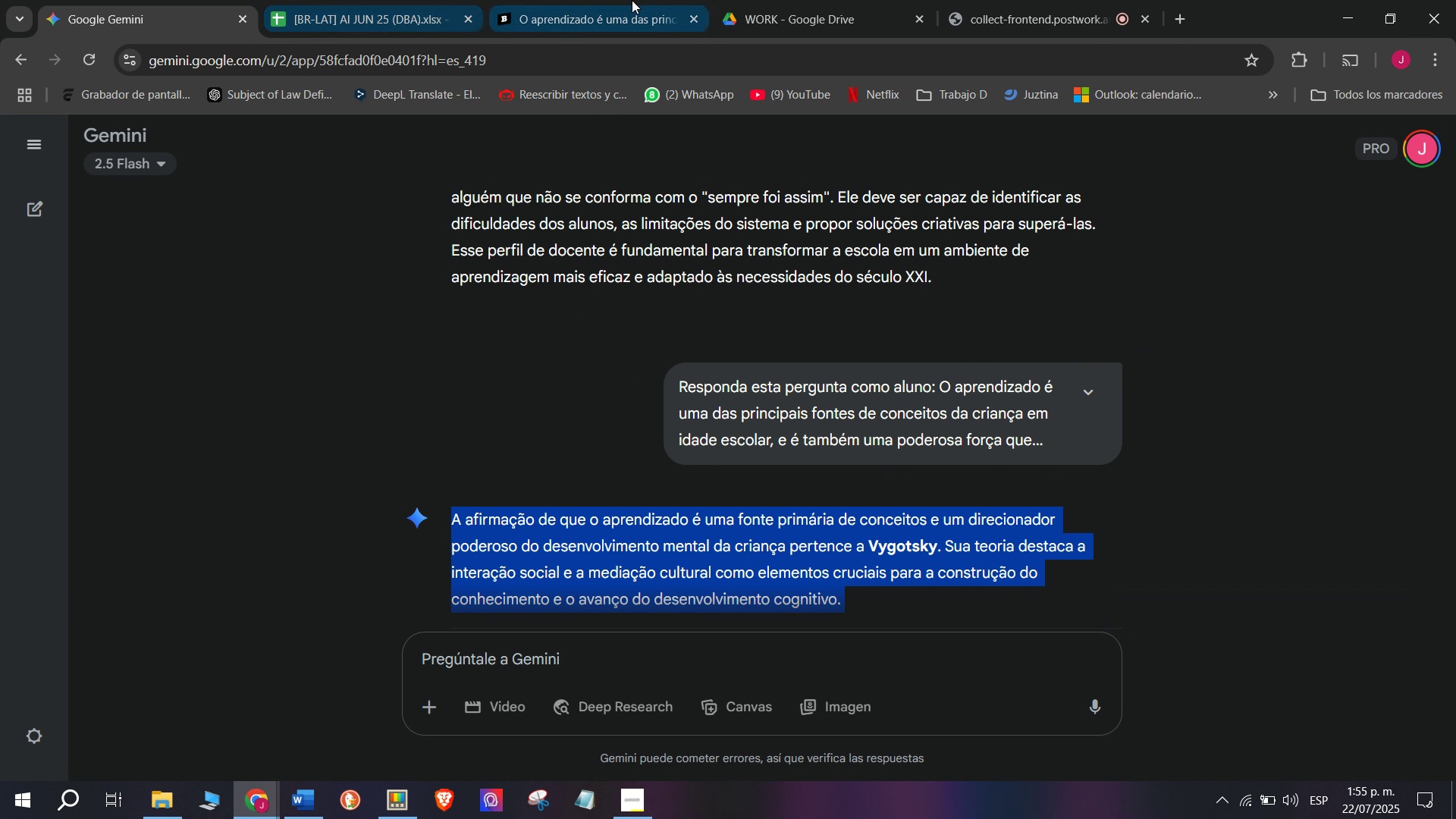 
key(Control+C)
 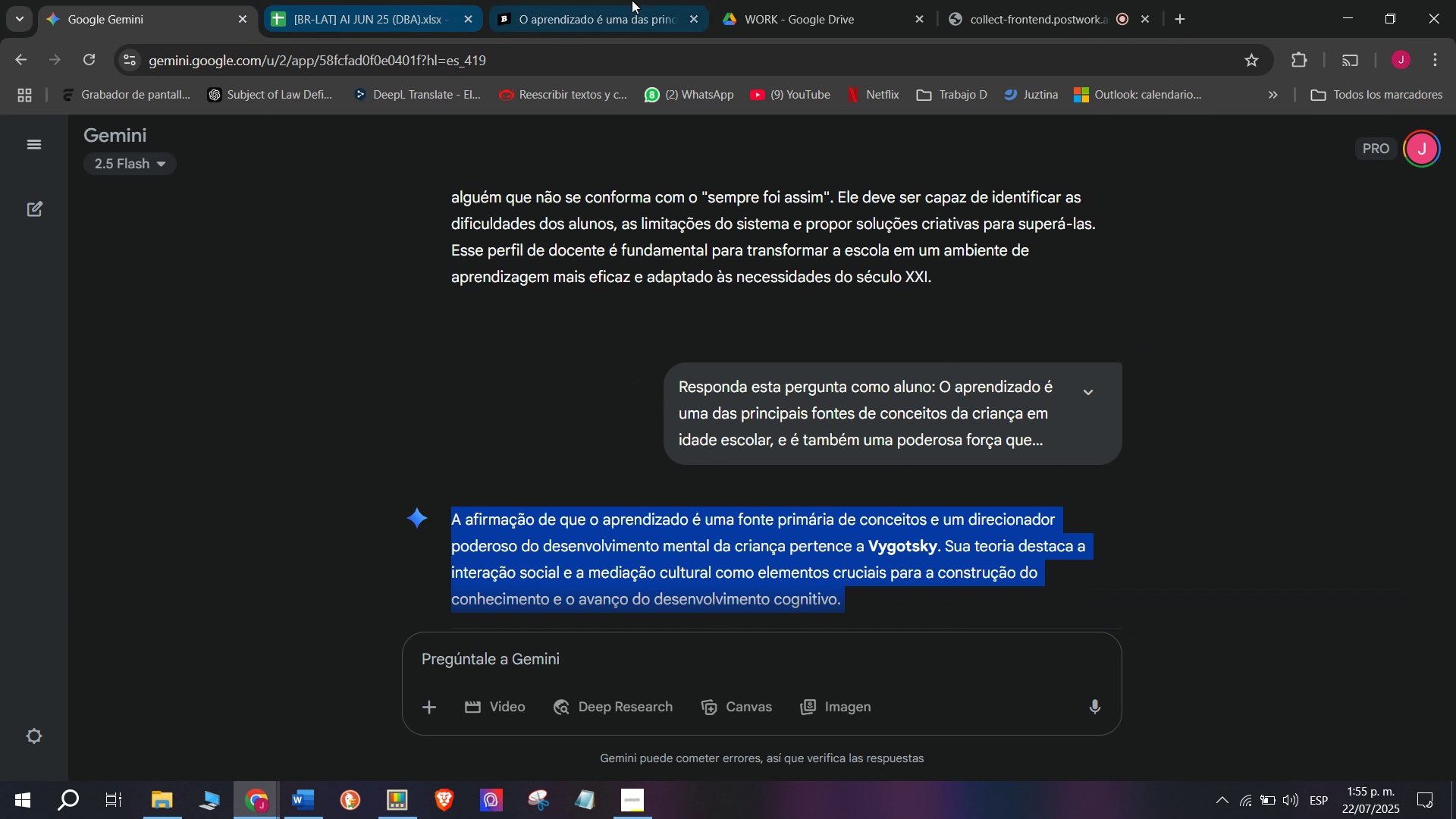 
left_click([632, 0])
 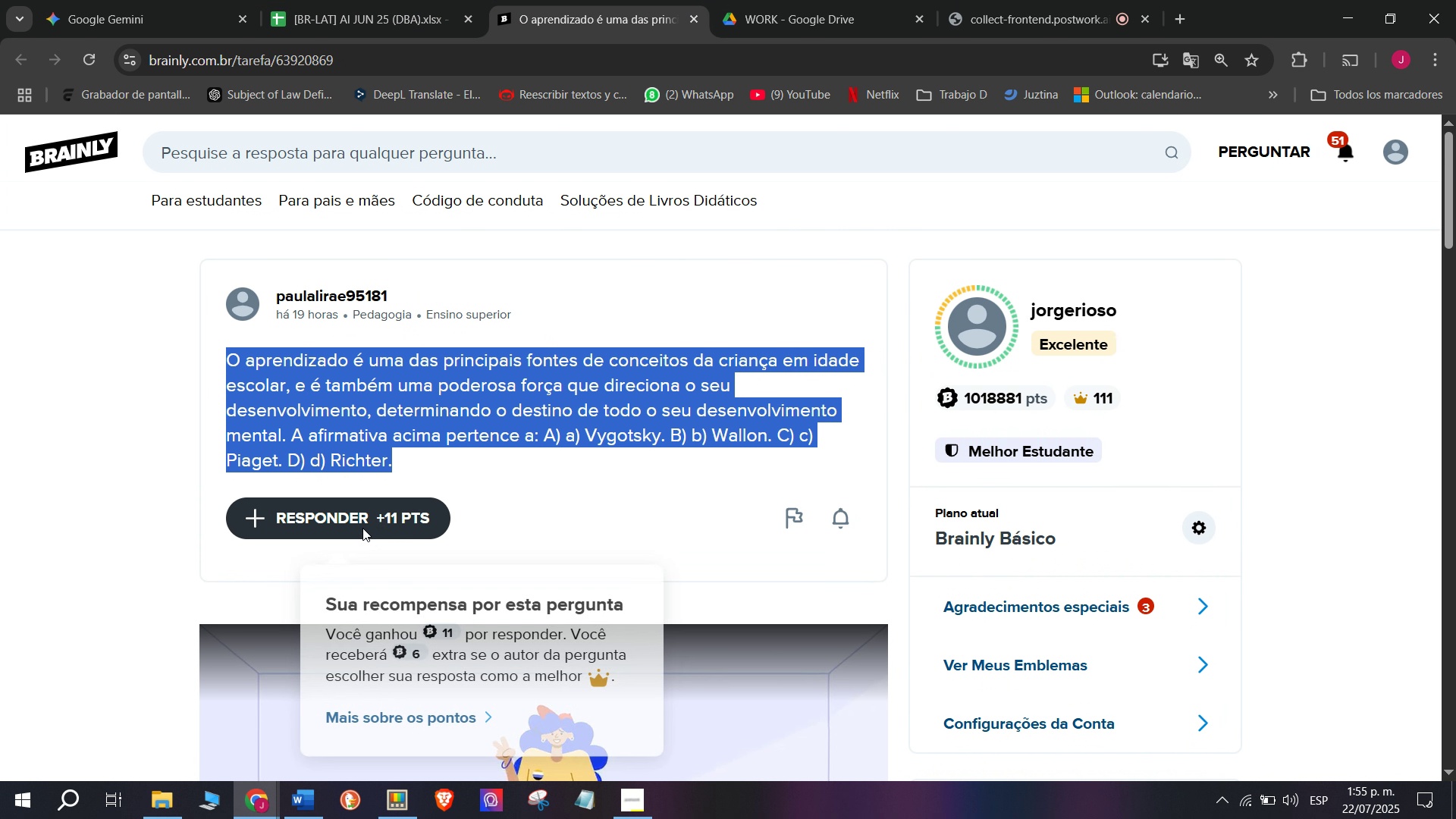 
left_click([363, 521])
 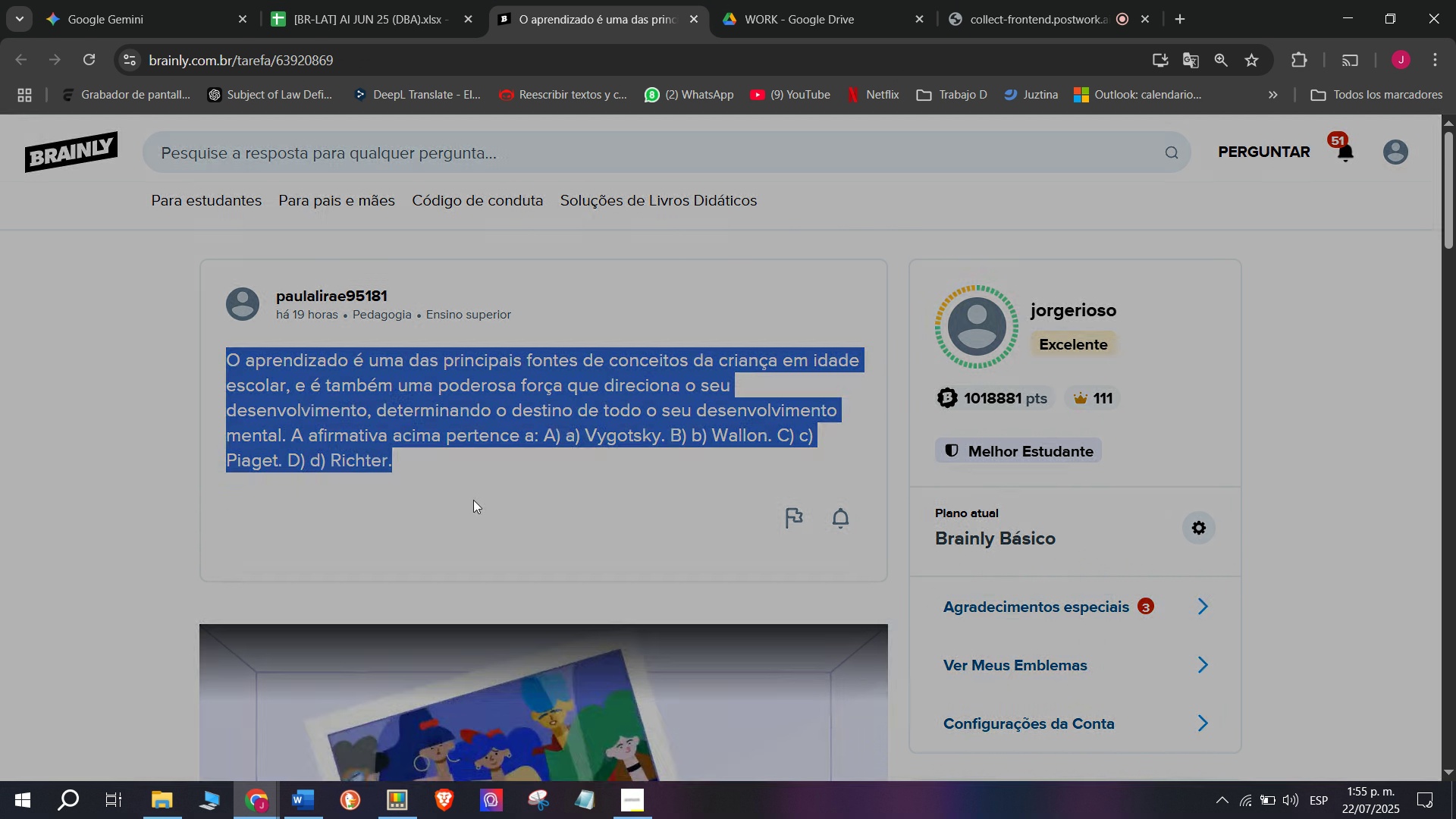 
left_click_drag(start_coordinate=[832, 500], to_coordinate=[370, 165])
 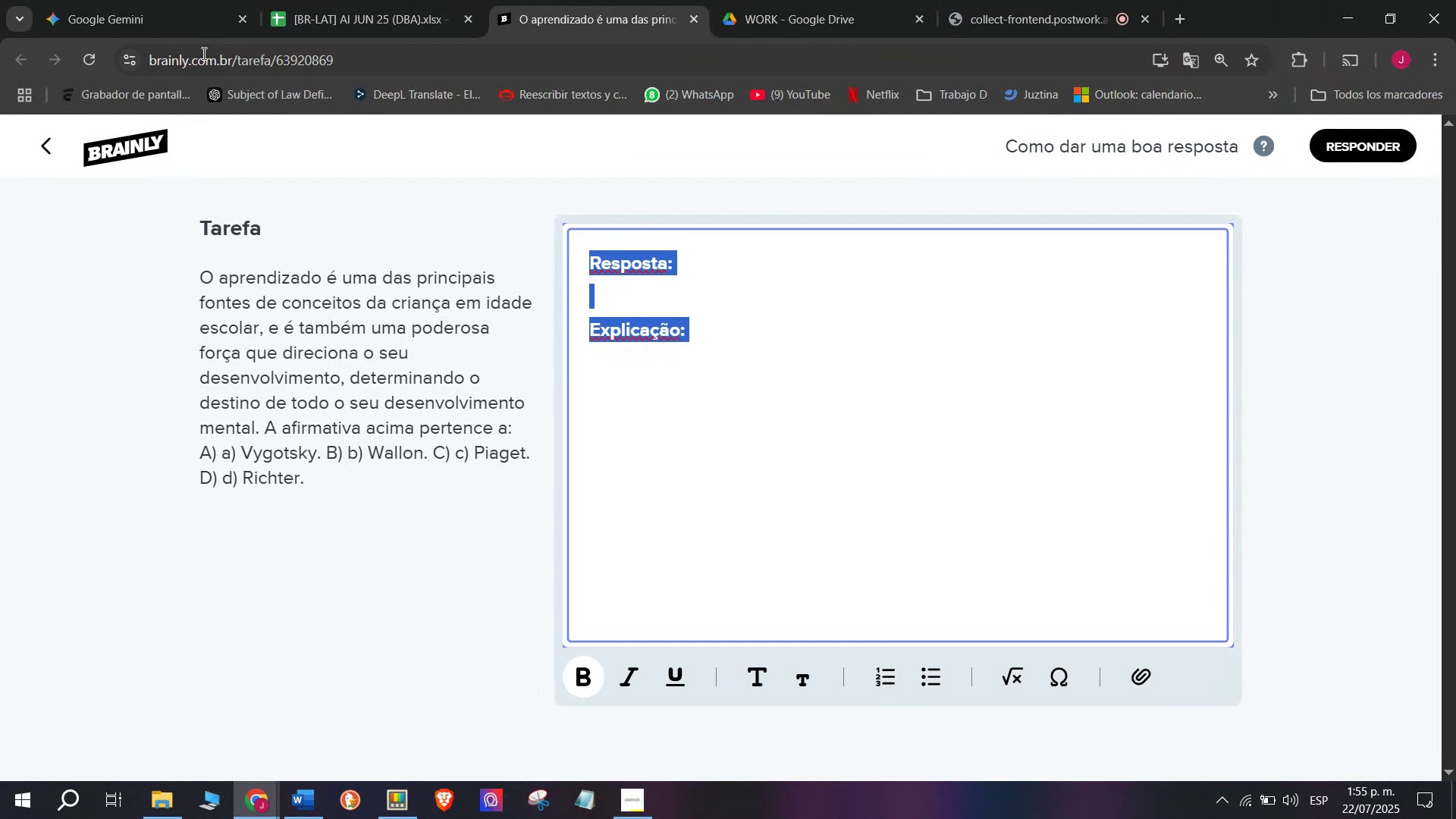 
key(Control+ControlLeft)
 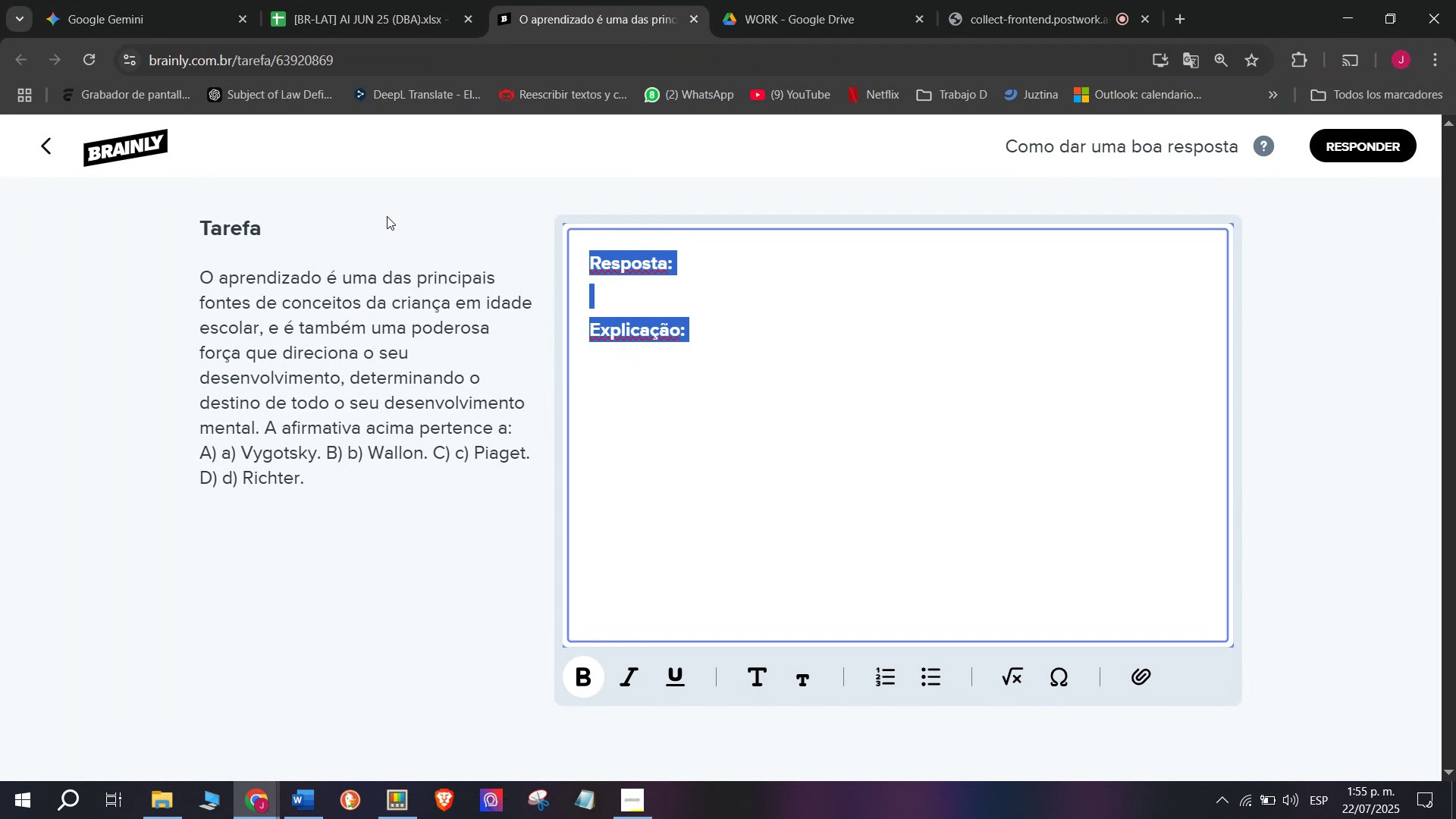 
key(Z)
 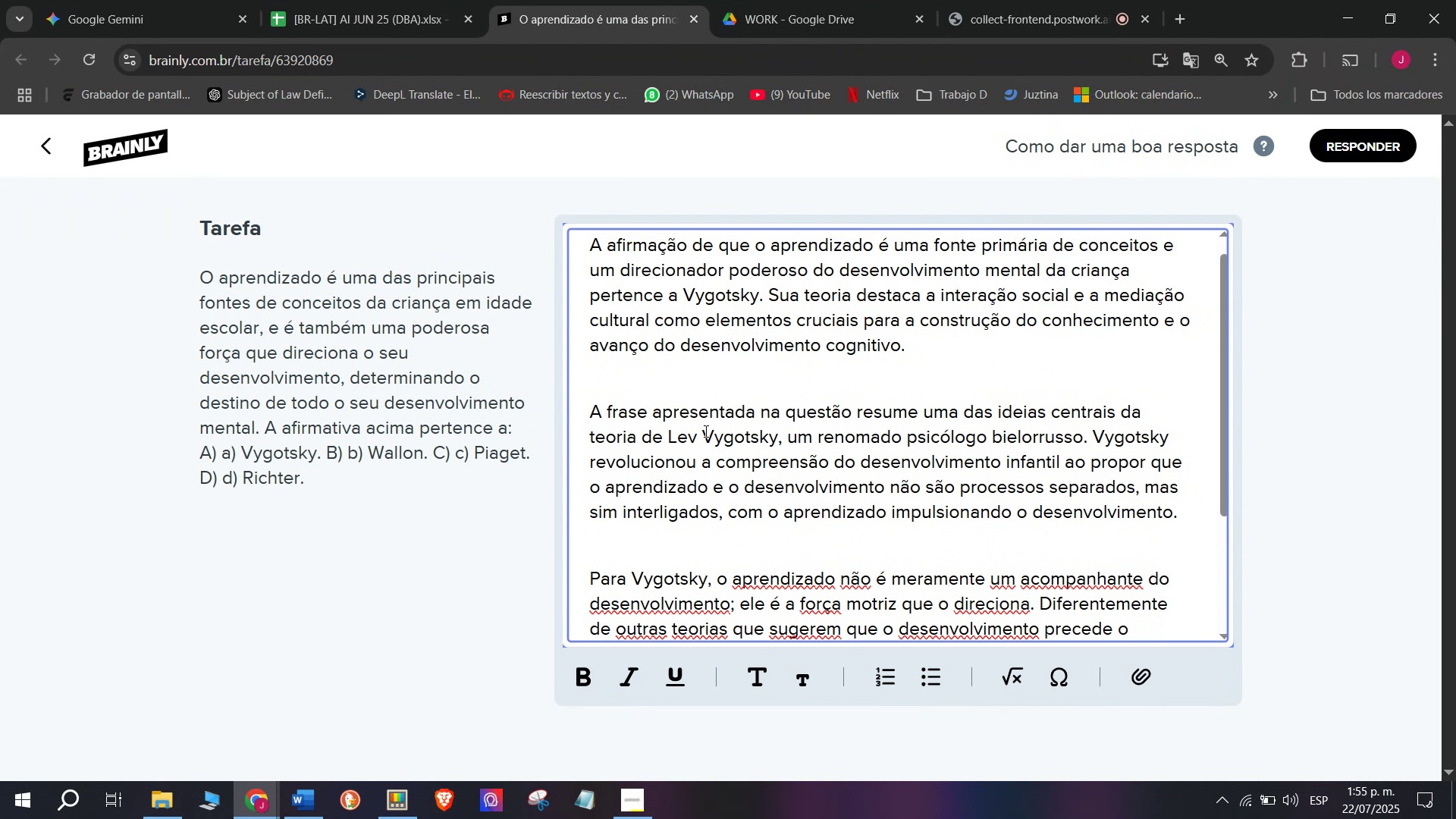 
key(Control+V)
 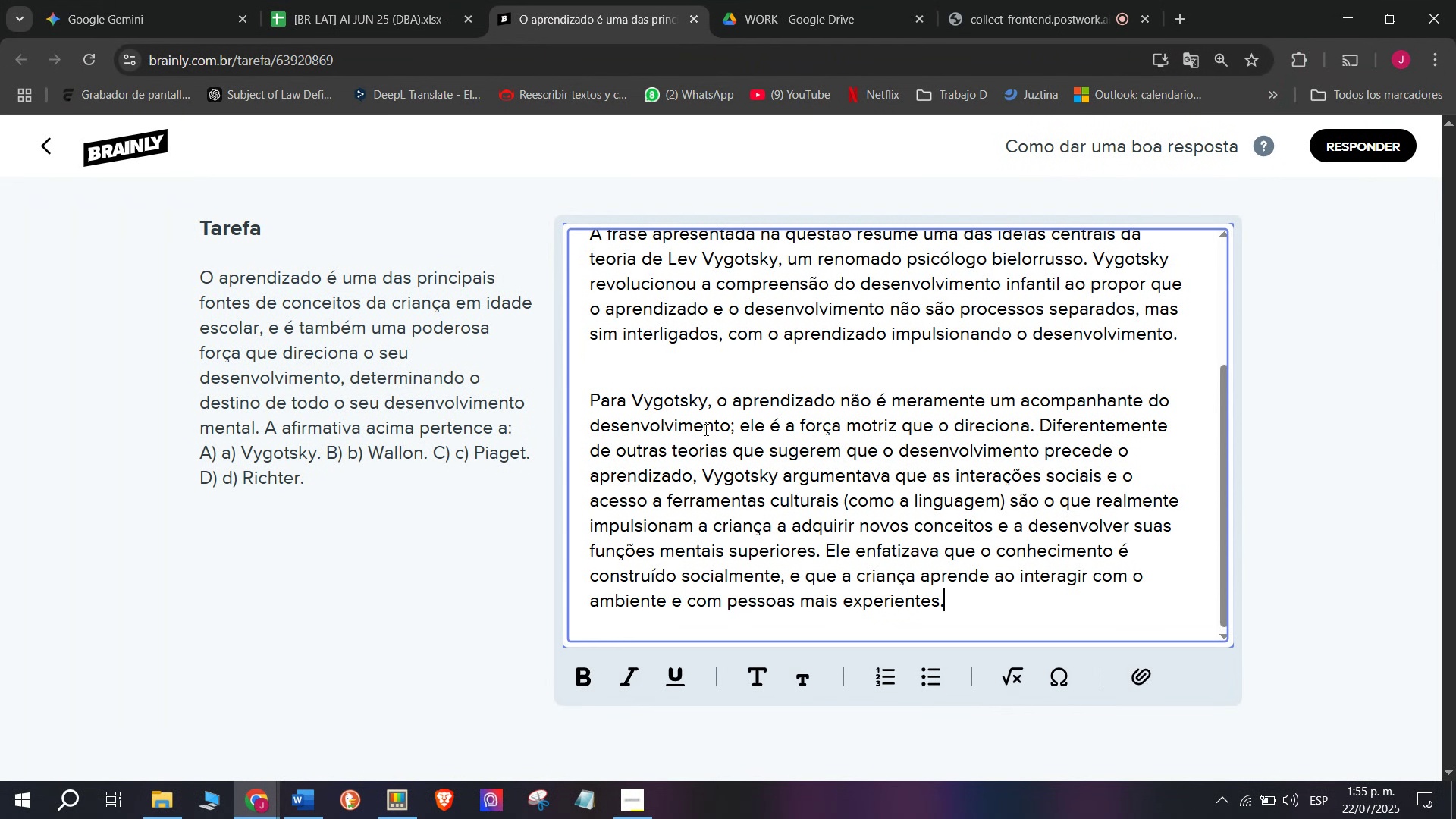 
scroll: coordinate [704, 431], scroll_direction: none, amount: 0.0
 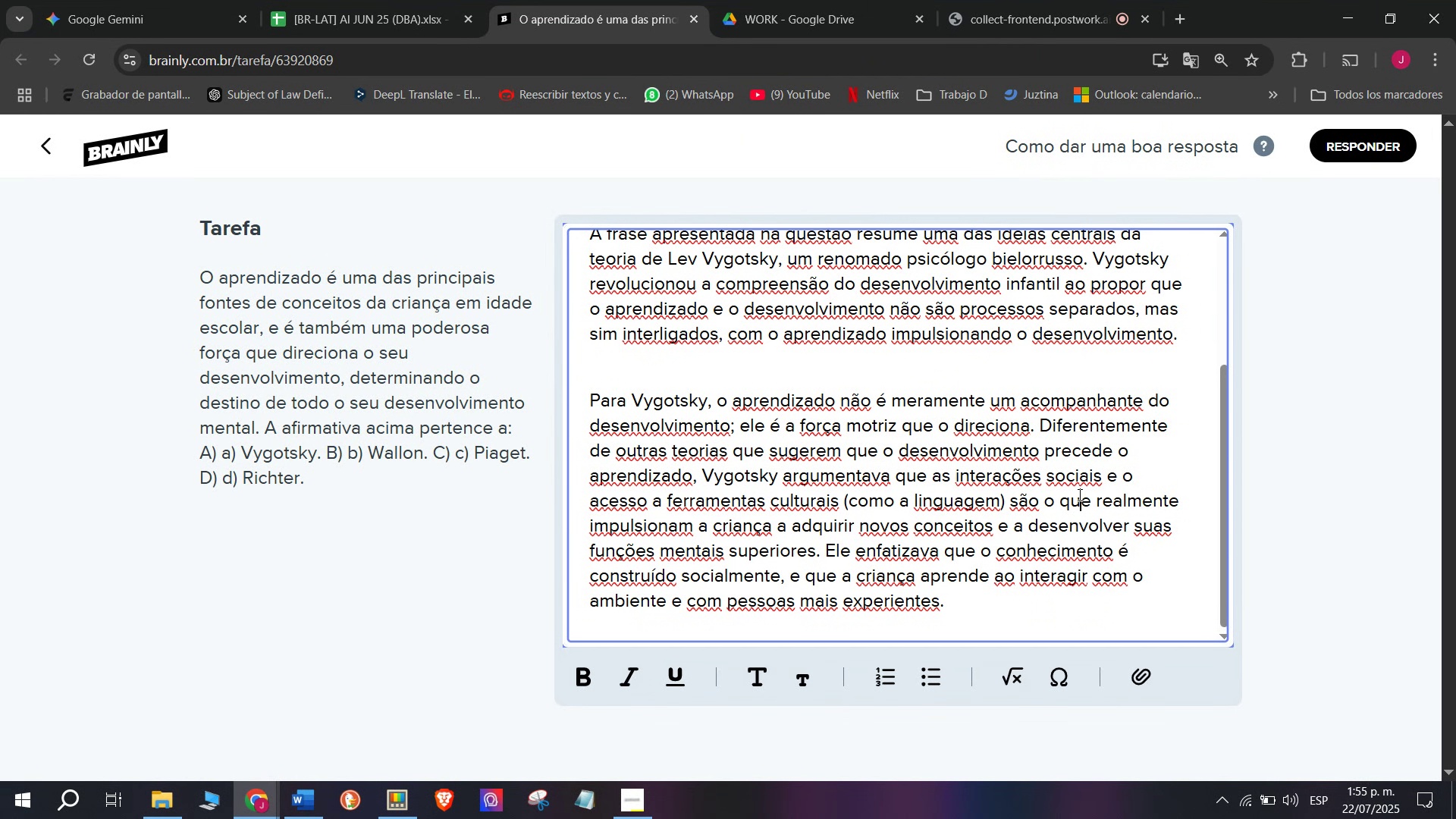 
left_click([827, 554])
 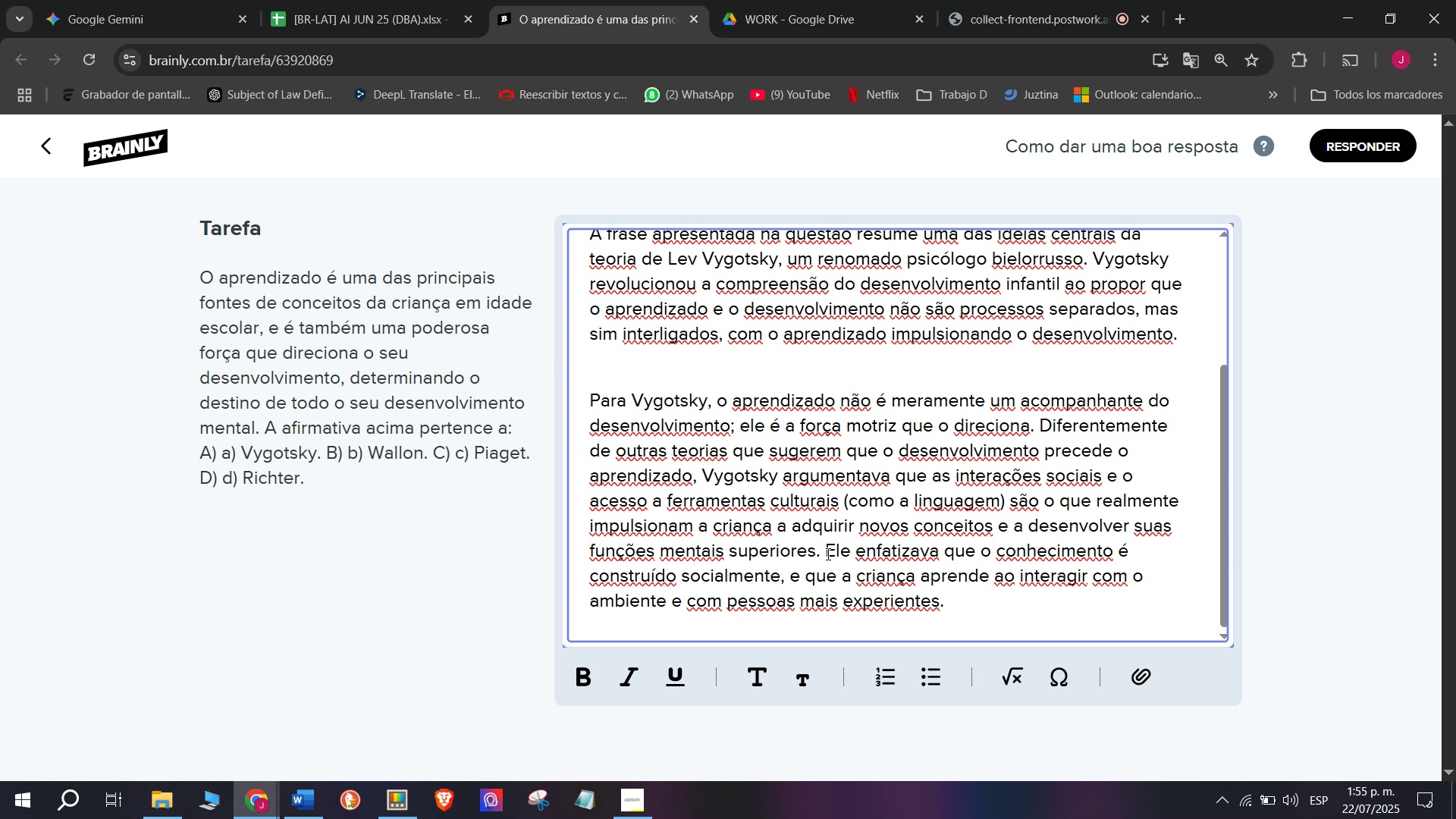 
type(ww)
 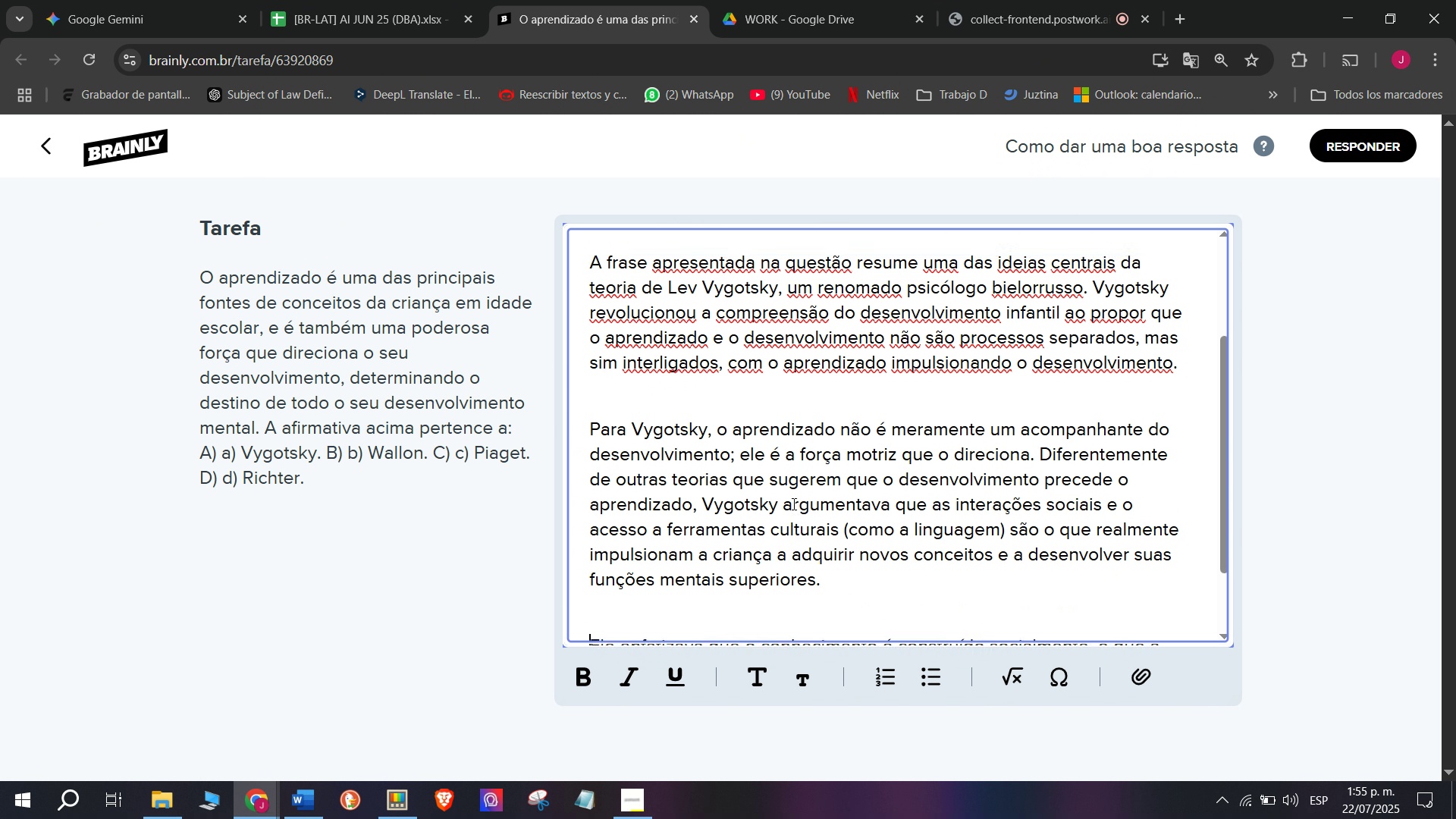 
key(Enter)
 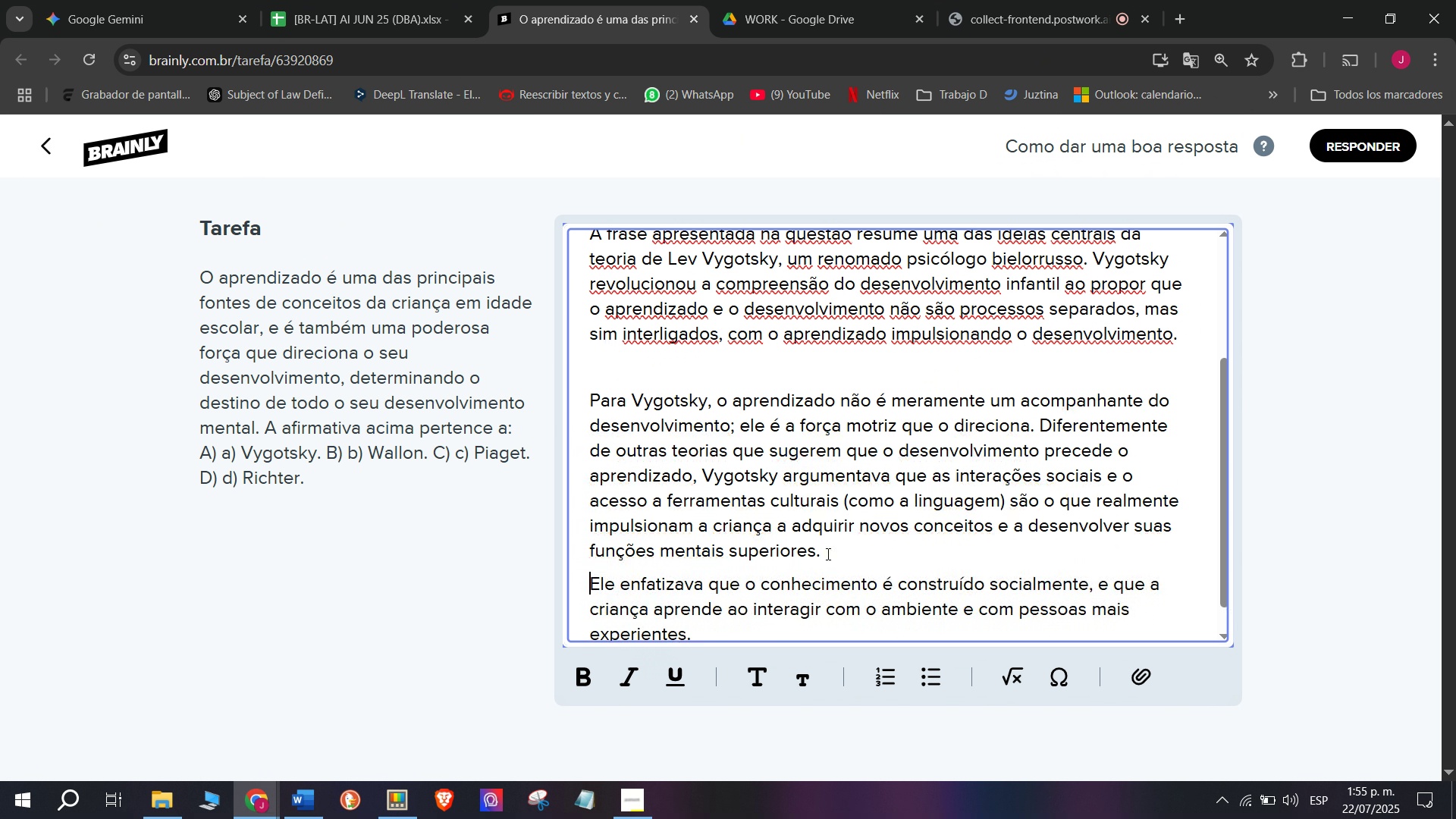 
key(Enter)
 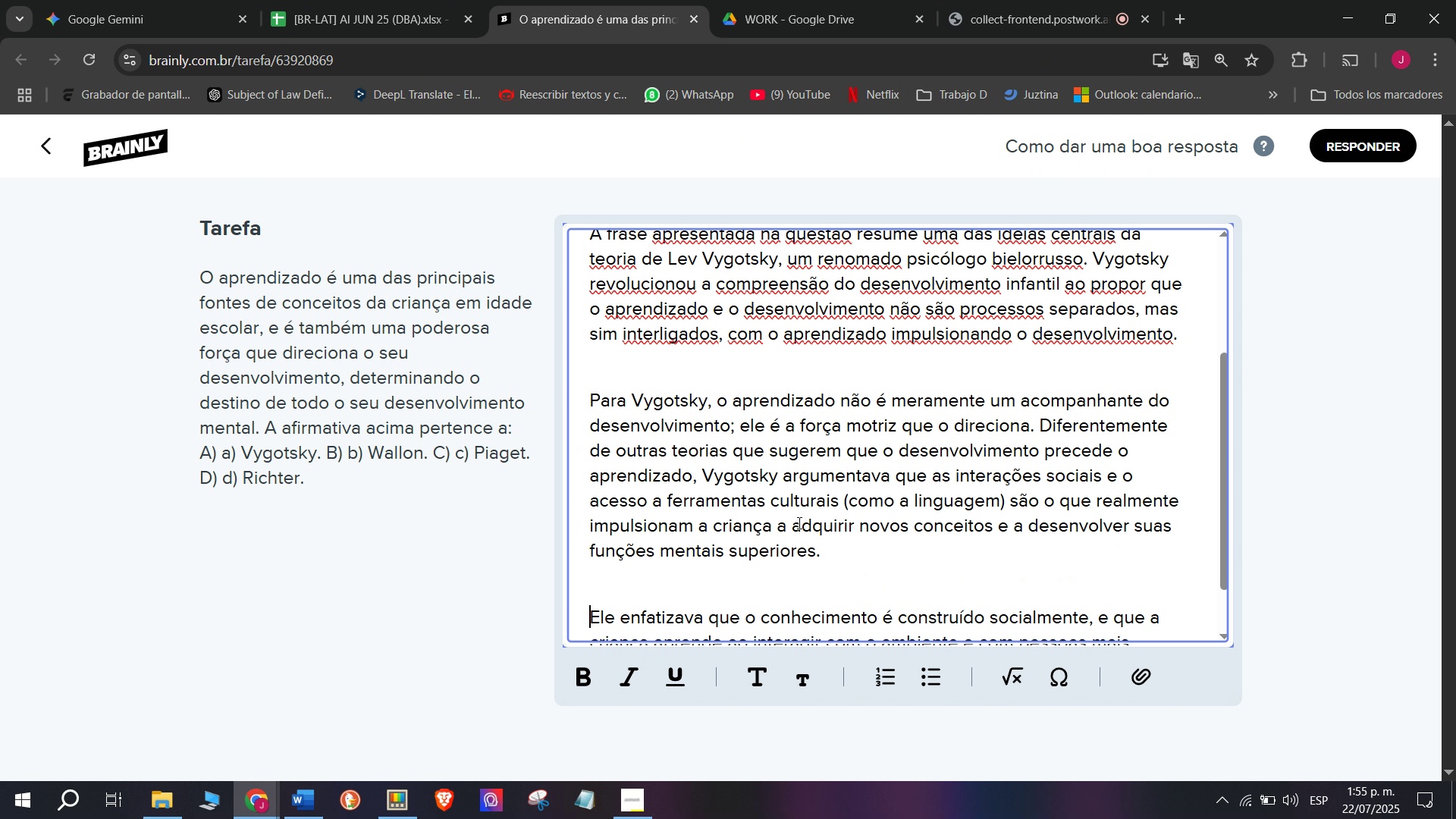 
scroll: coordinate [792, 504], scroll_direction: up, amount: 5.0
 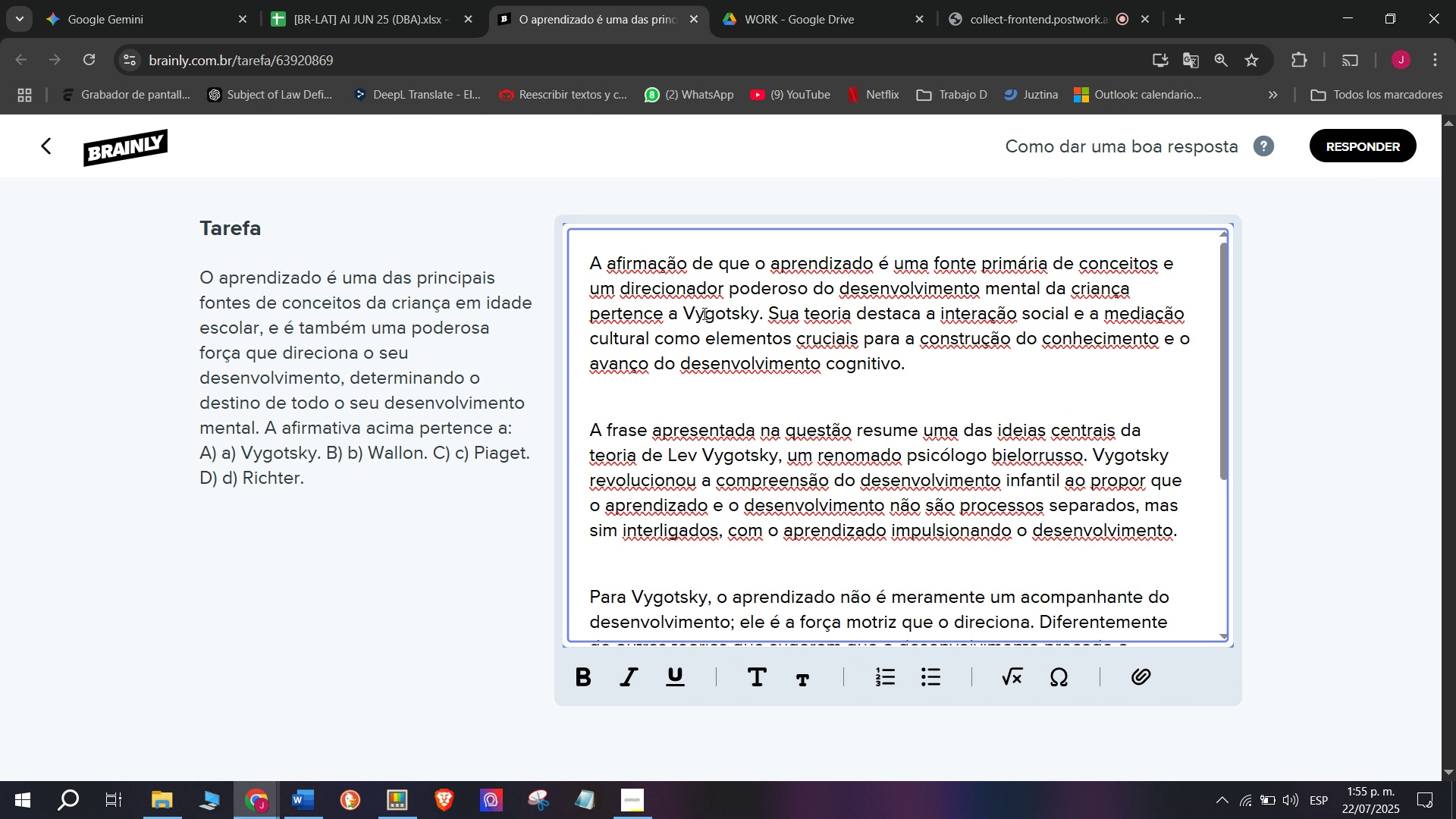 
wait(5.4)
 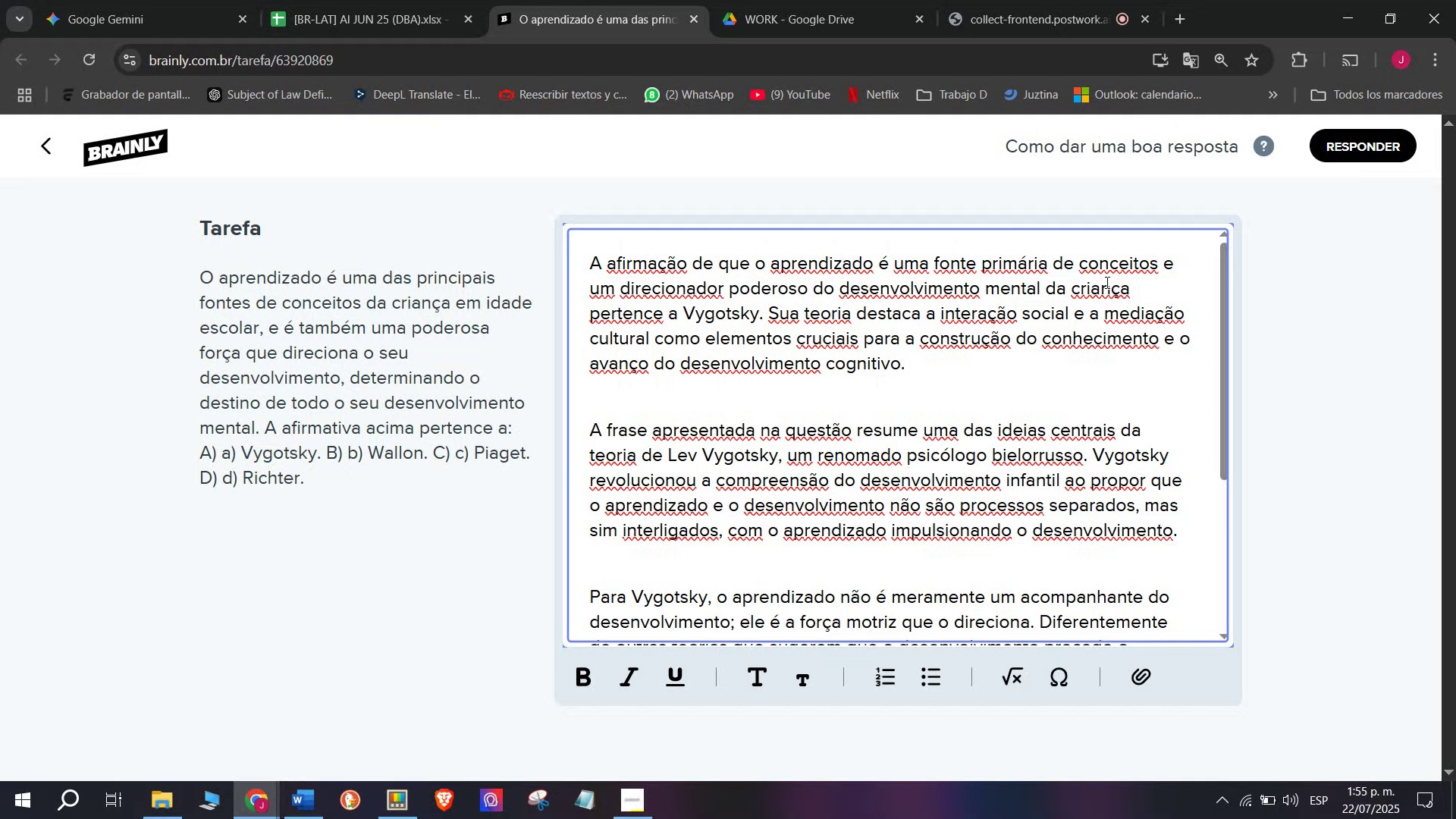 
left_click_drag(start_coordinate=[768, 314], to_coordinate=[686, 305])
 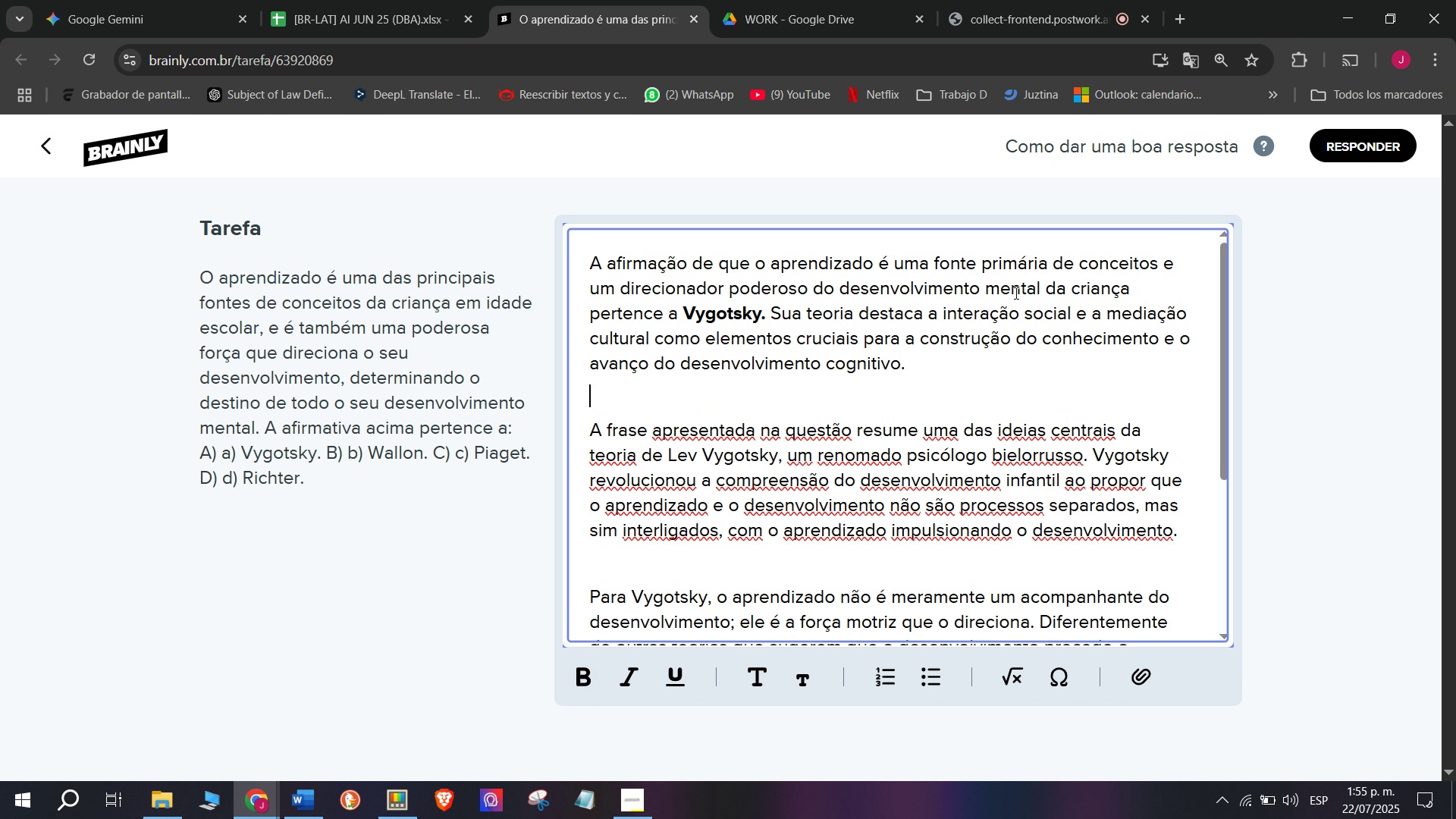 
key(X)
 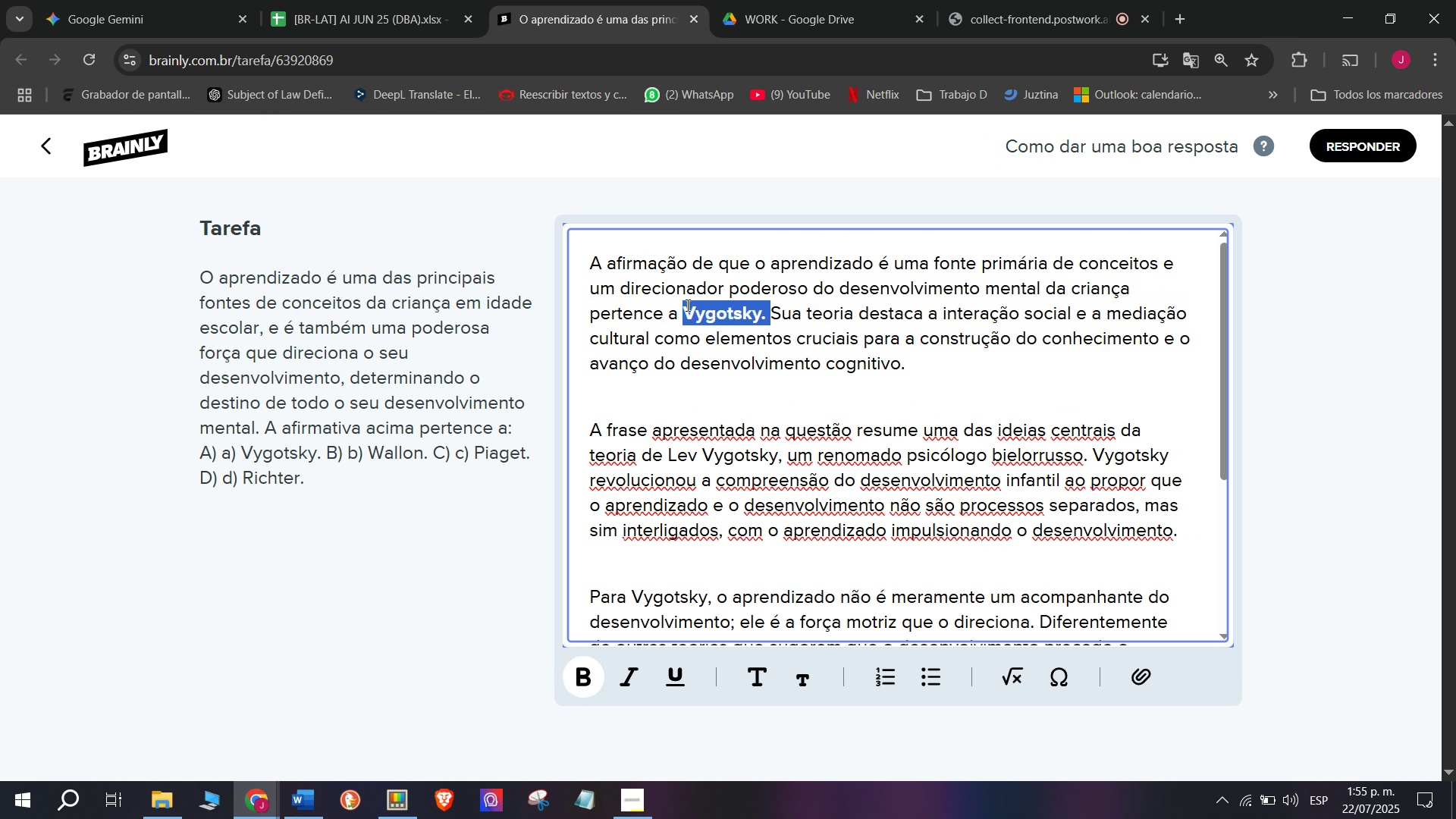 
key(Control+ControlLeft)
 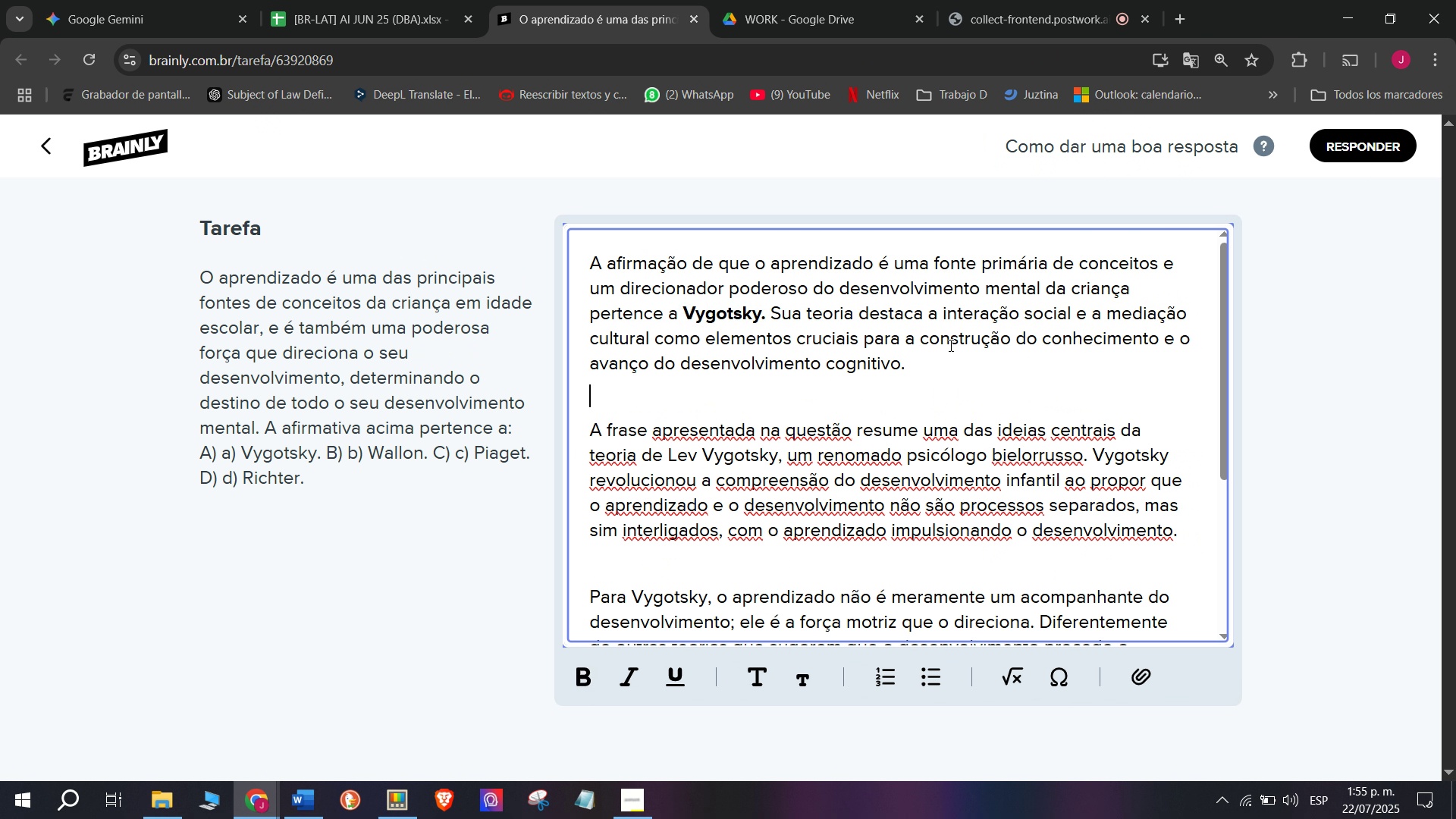 
key(Control+B)
 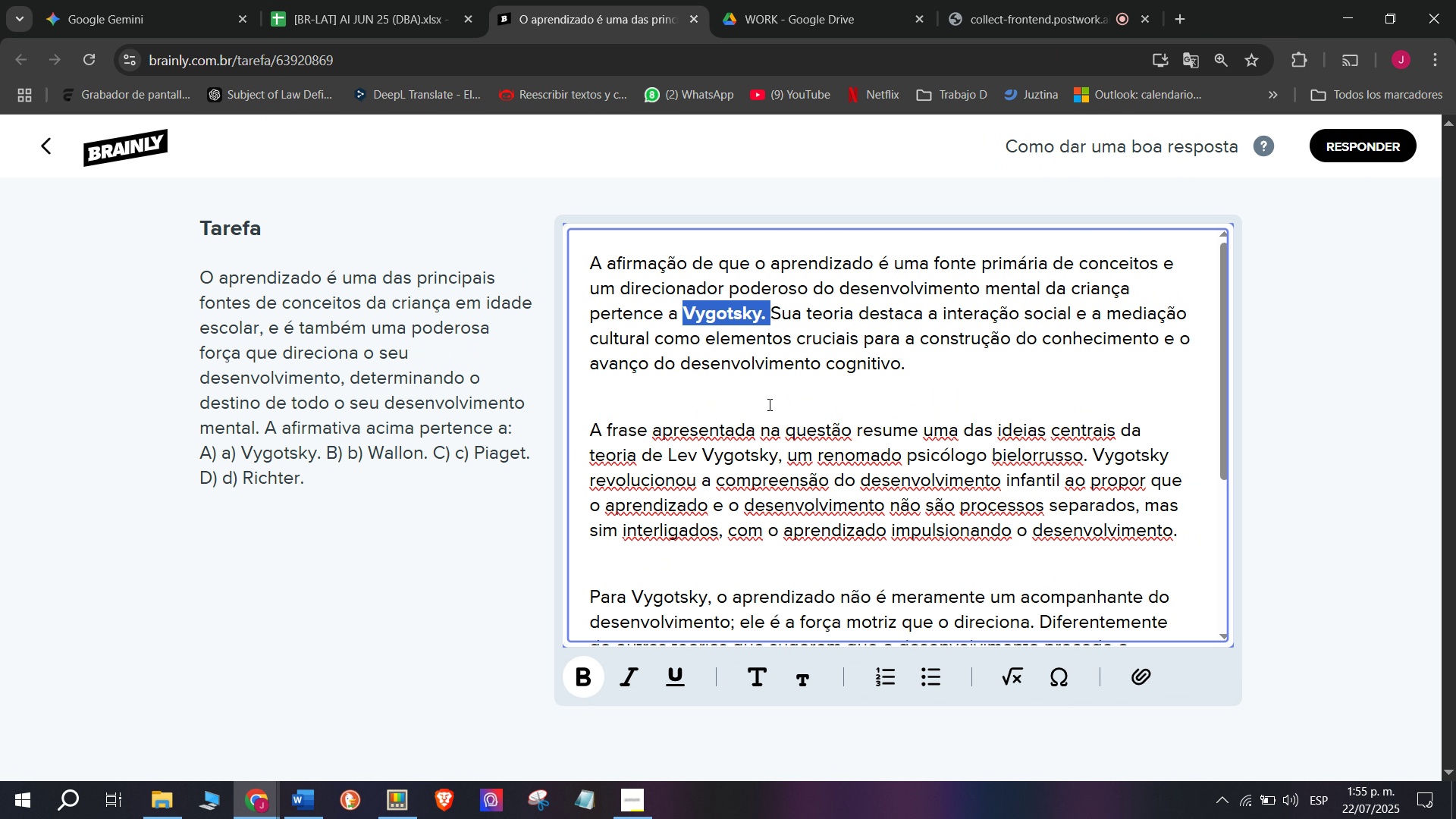 
left_click([768, 404])
 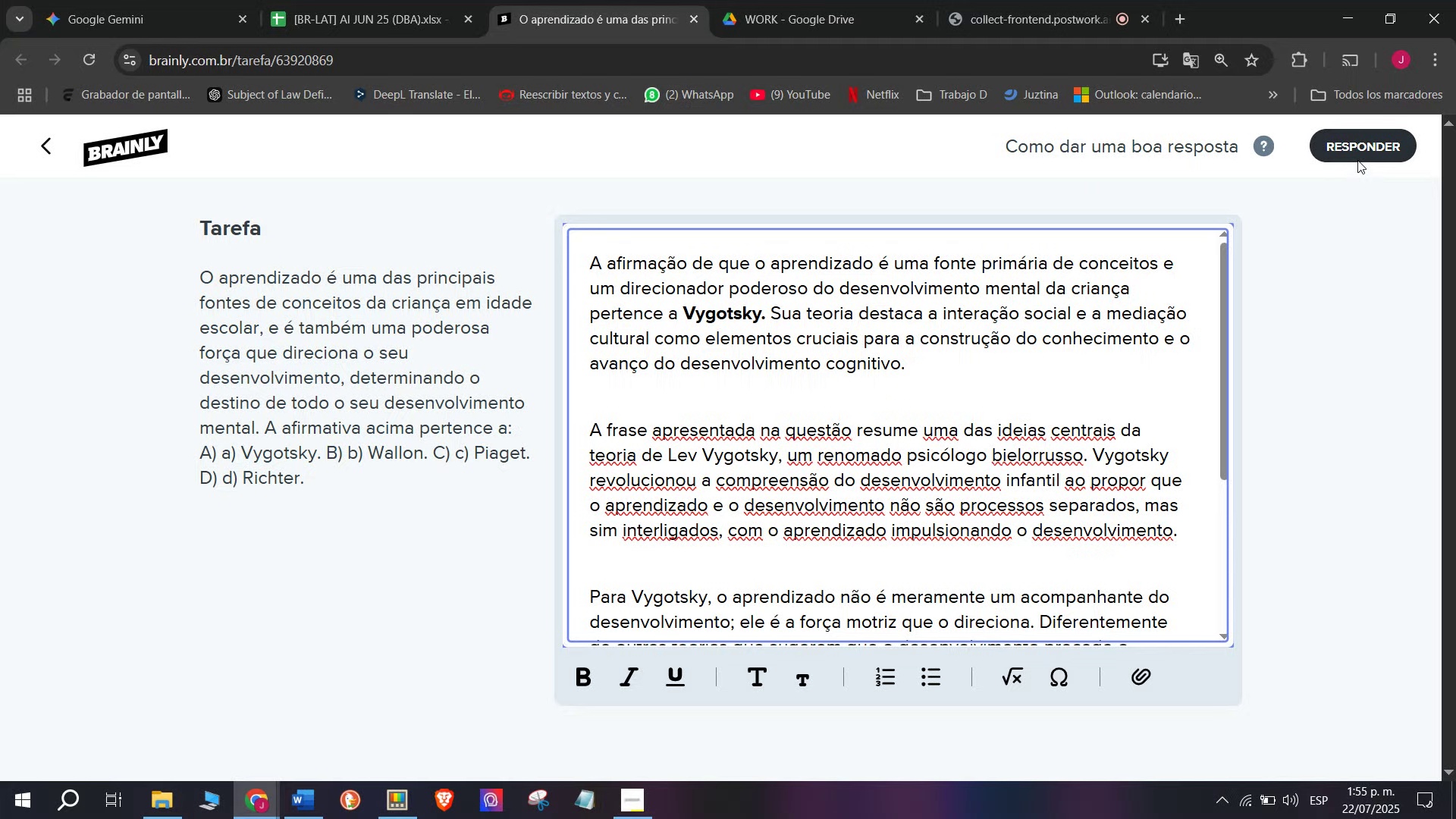 
left_click([1357, 158])
 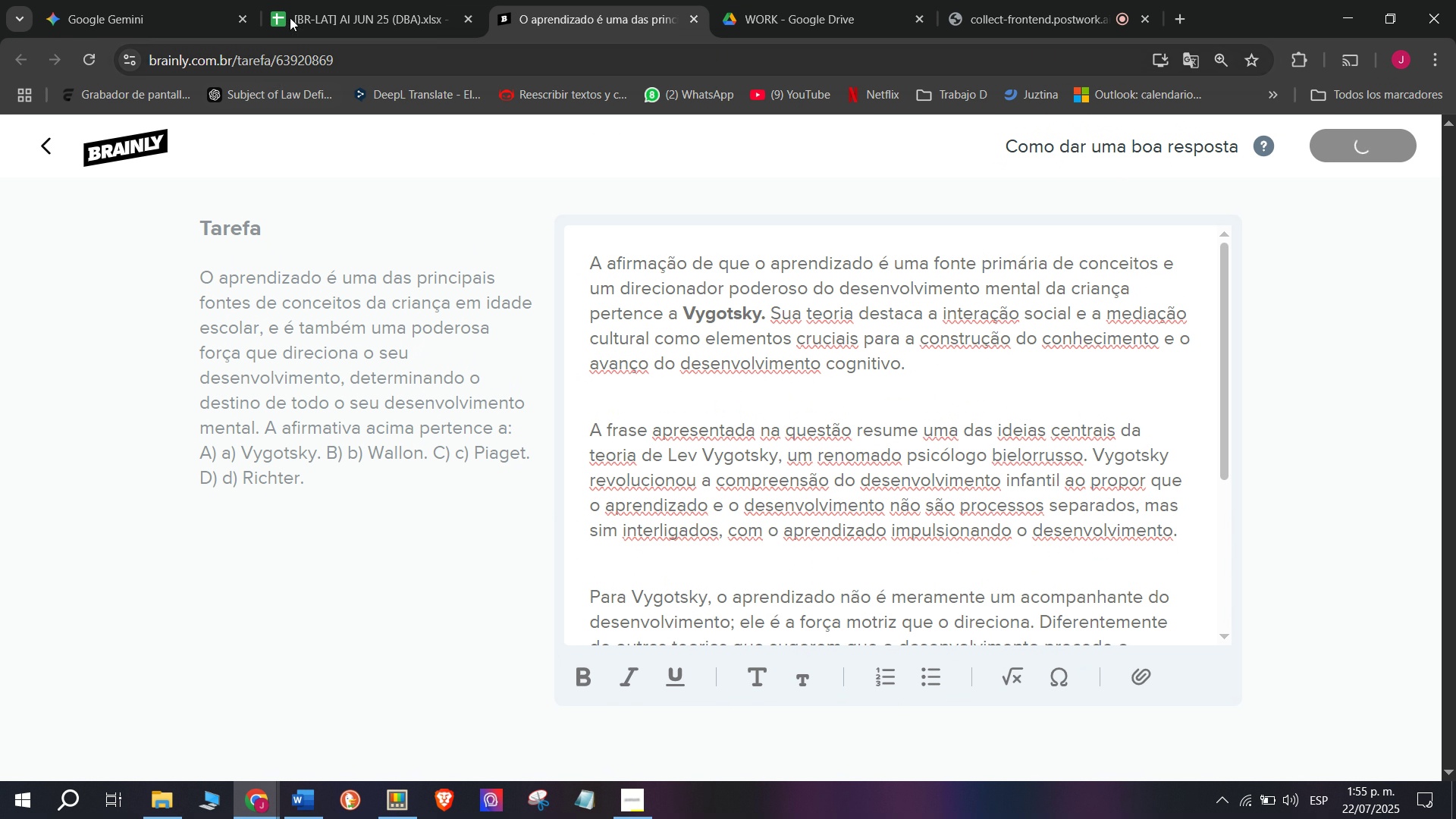 
left_click([344, 0])
 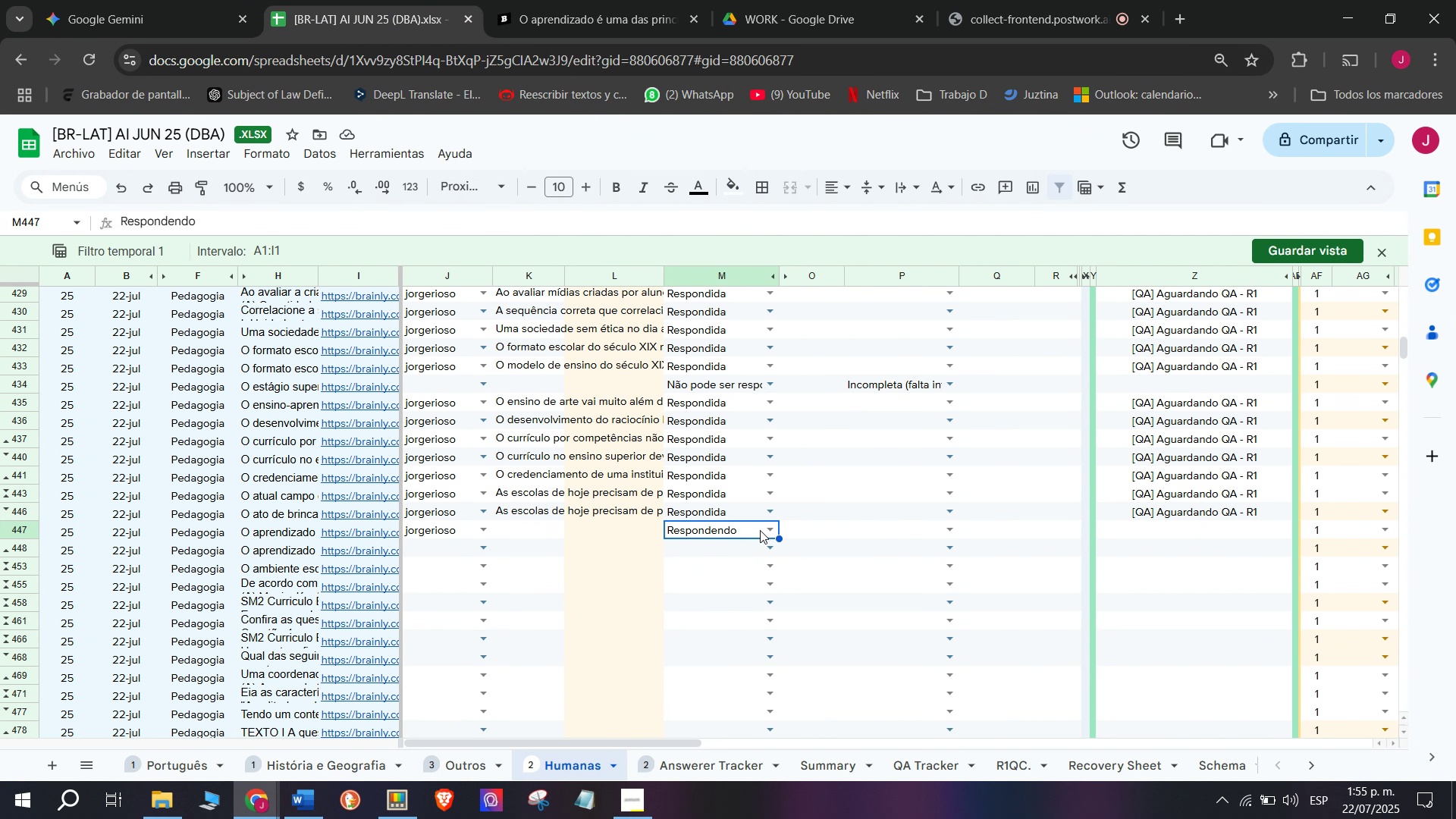 
left_click([766, 530])
 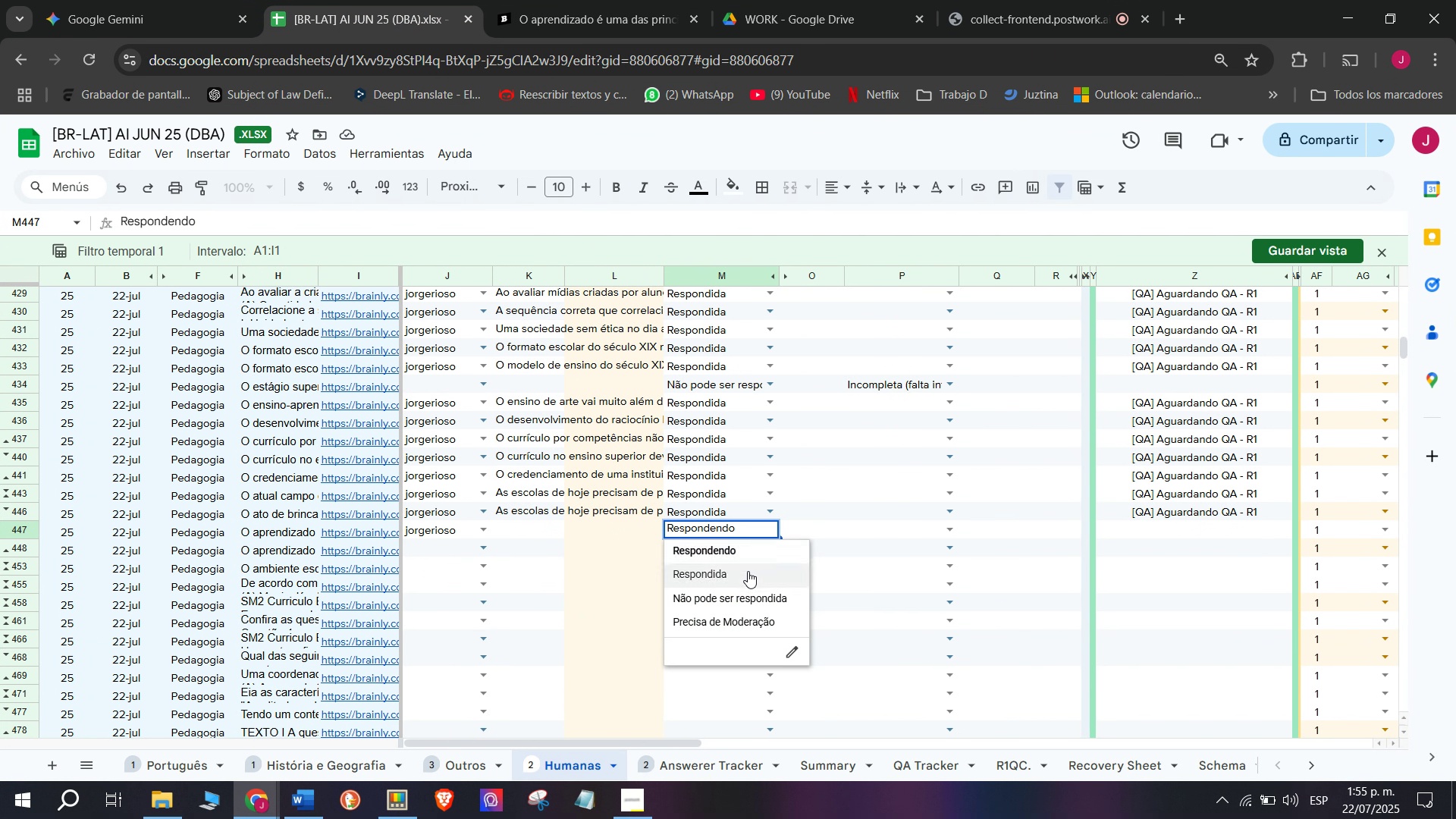 
left_click([745, 577])
 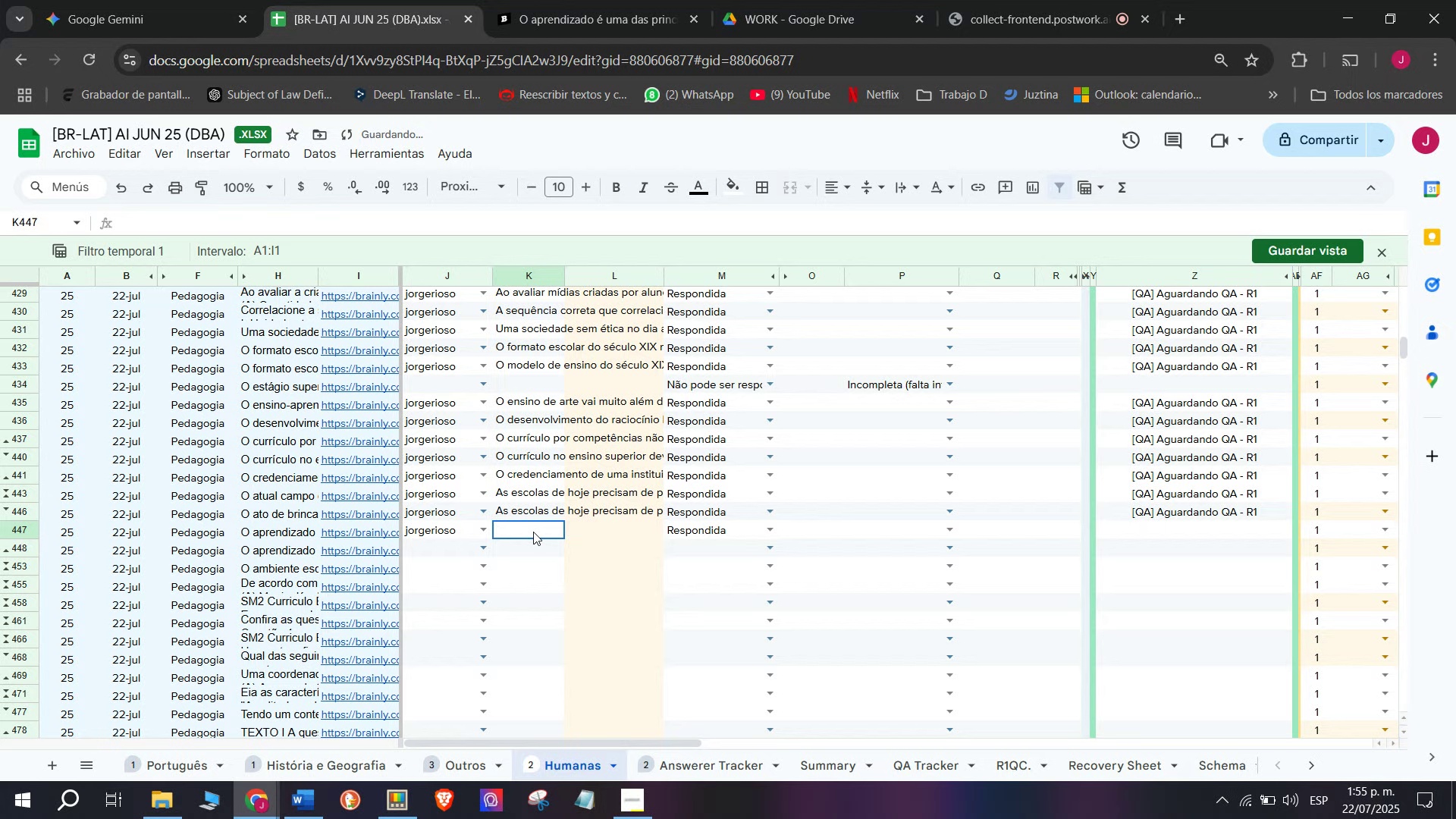 
double_click([533, 532])
 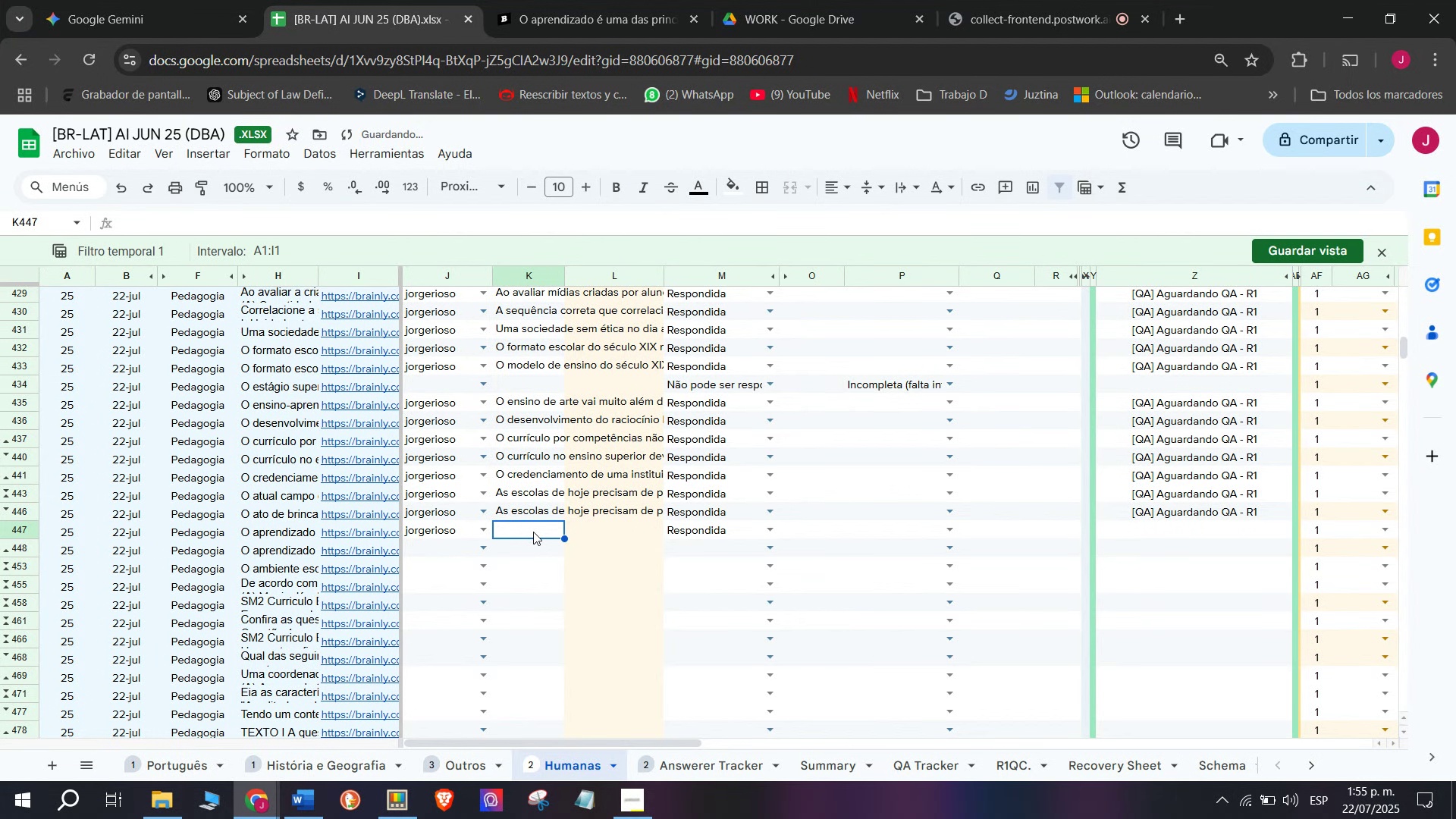 
key(C)
 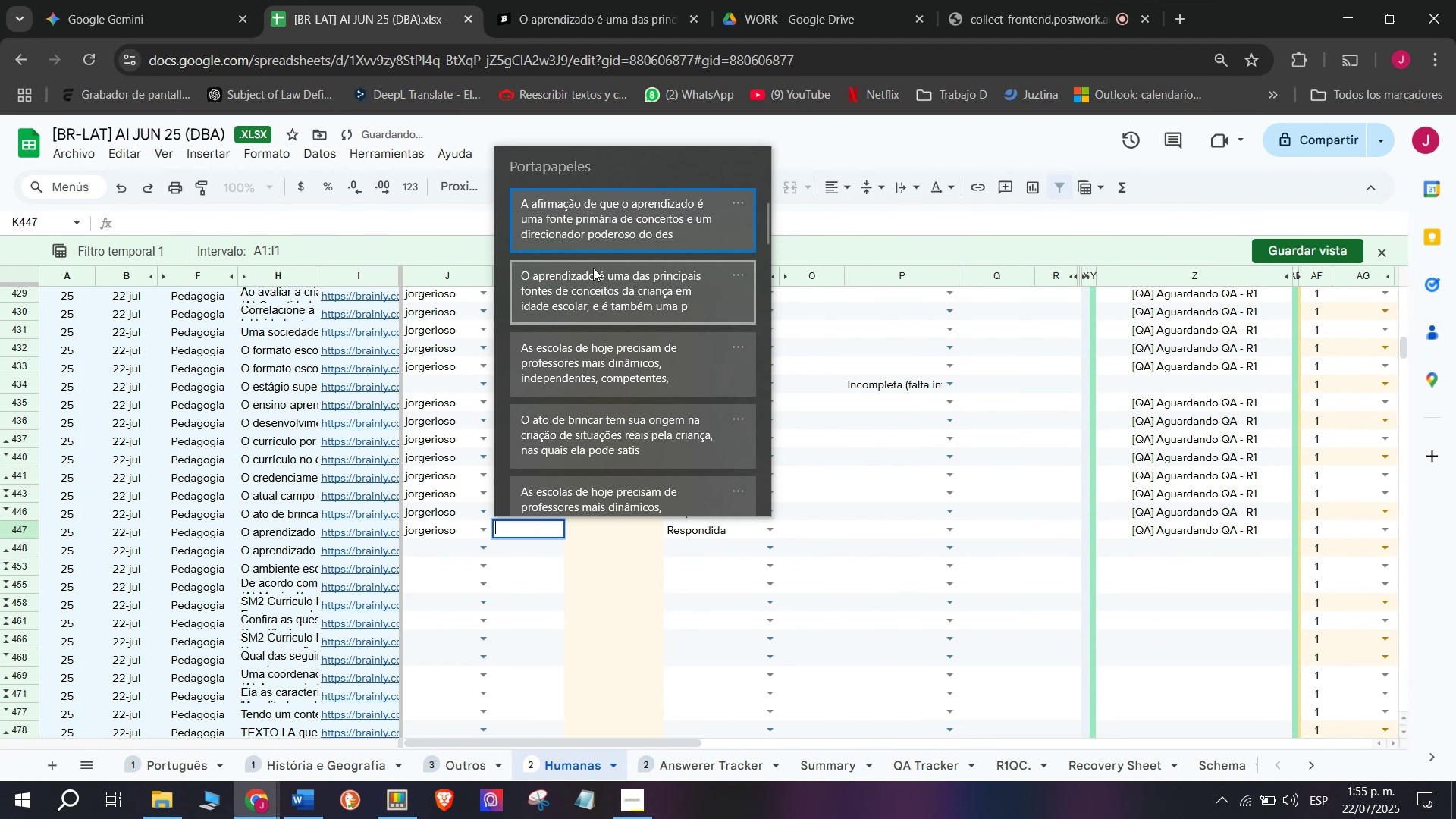 
key(Meta+MetaLeft)
 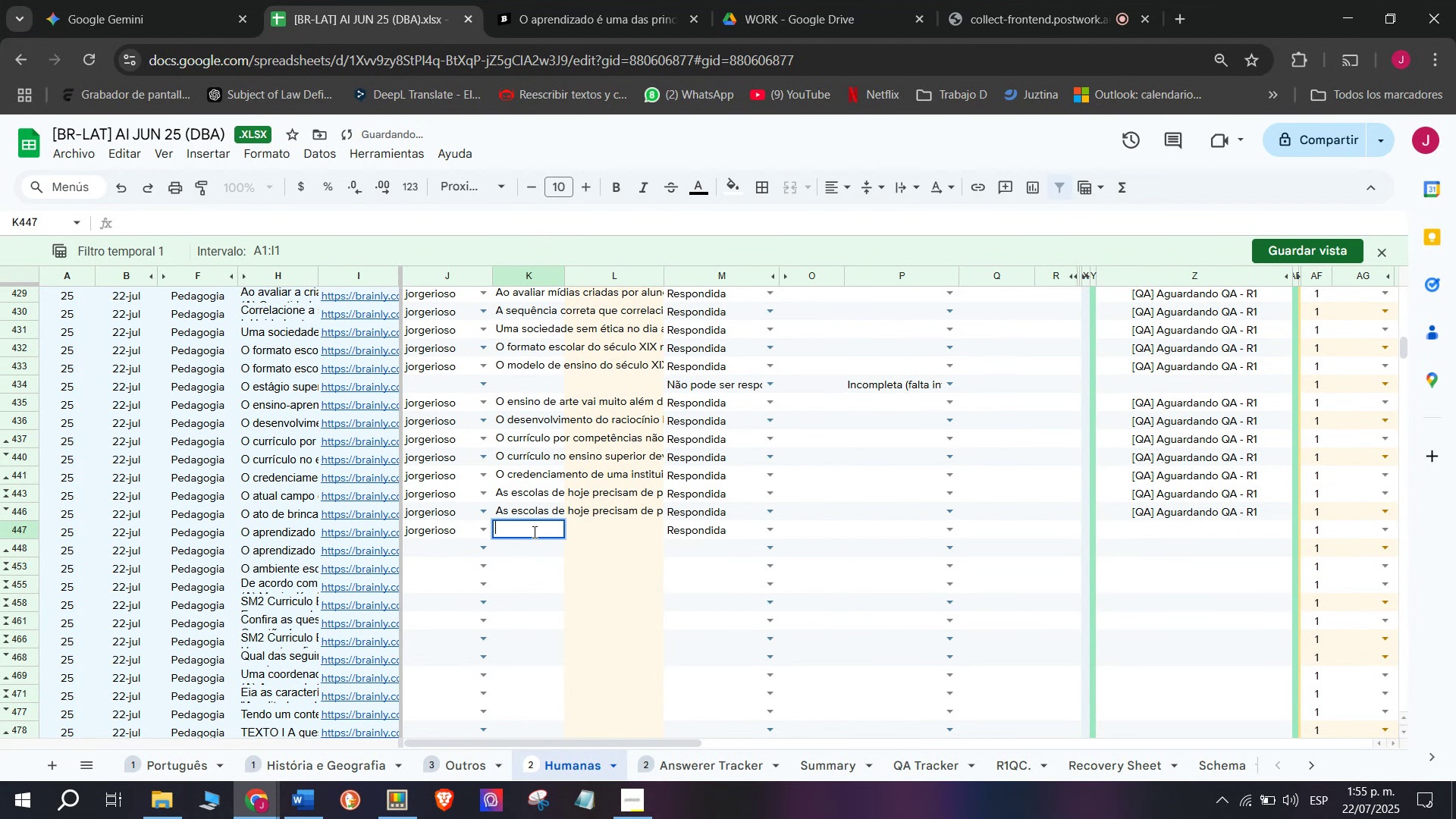 
key(Meta+V)
 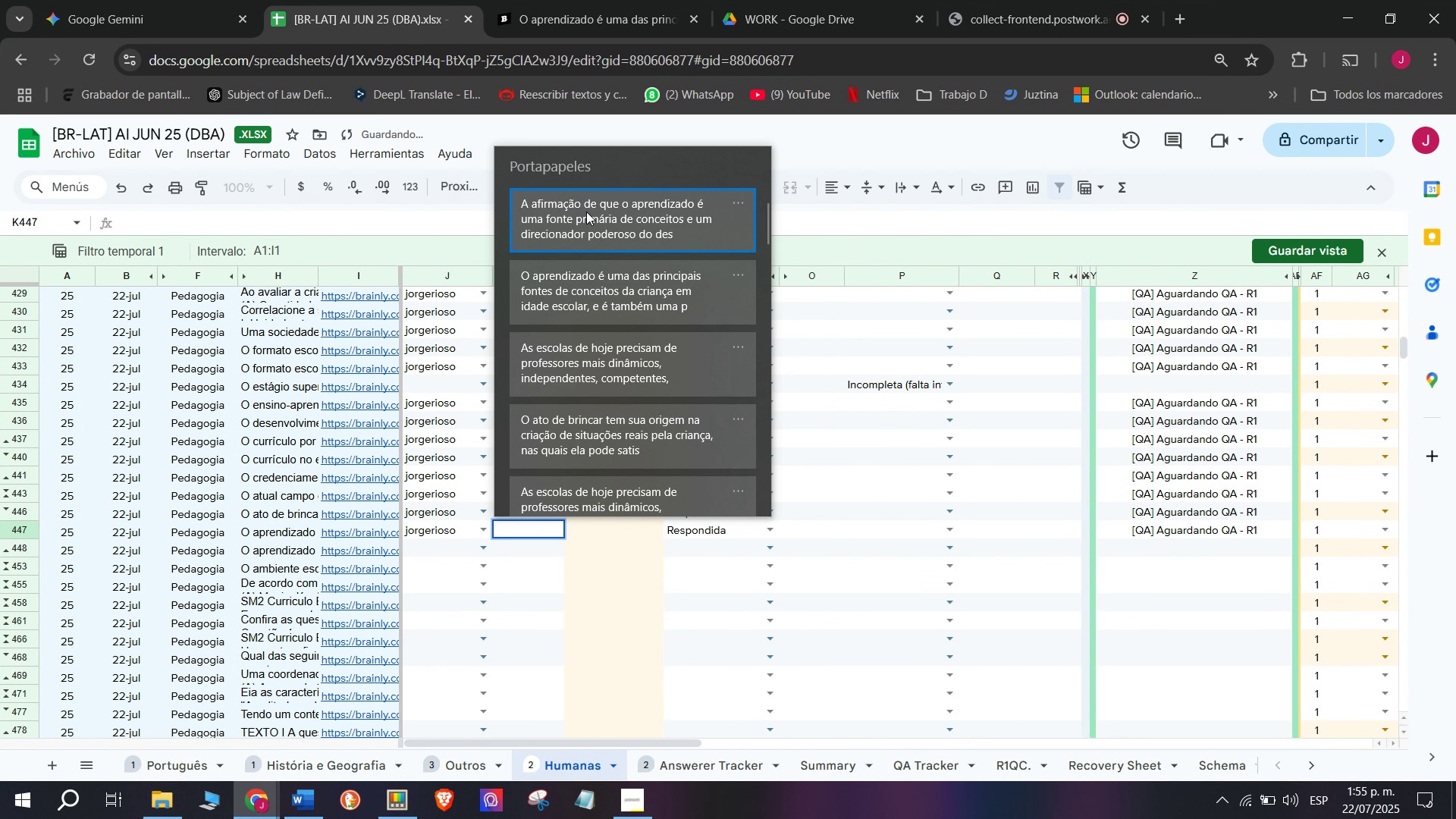 
left_click([591, 194])
 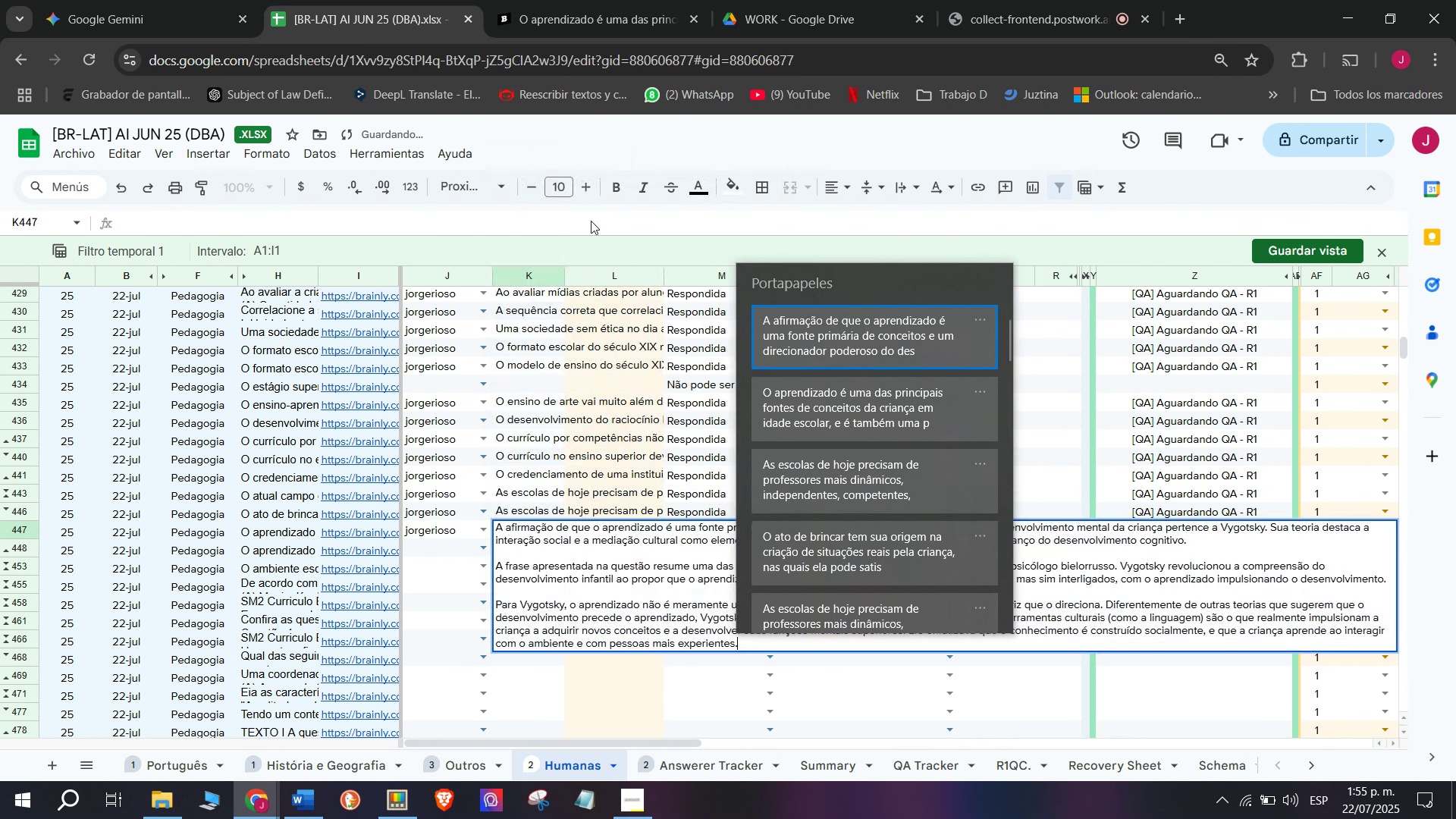 
key(Control+ControlLeft)
 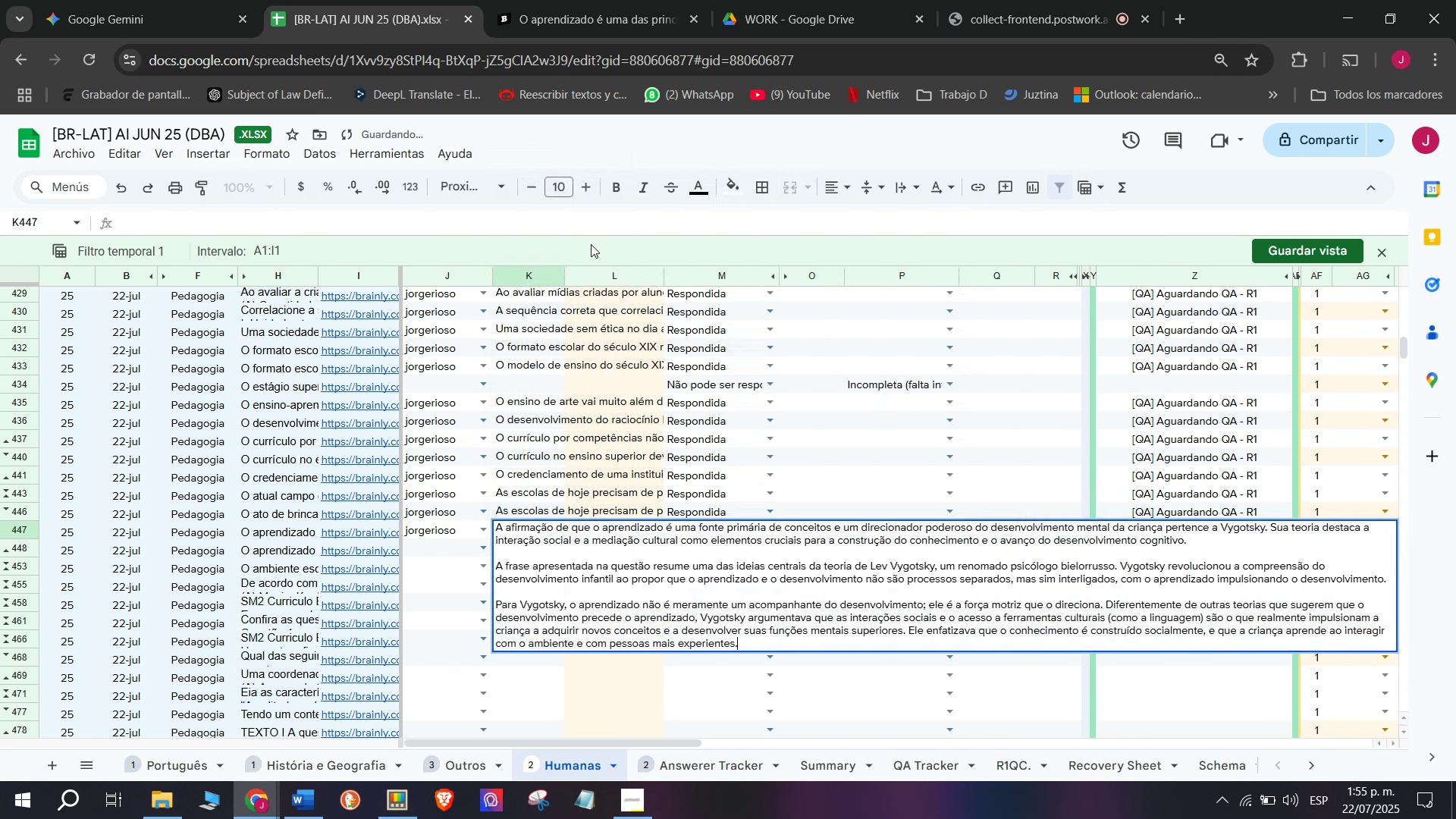 
key(Control+V)
 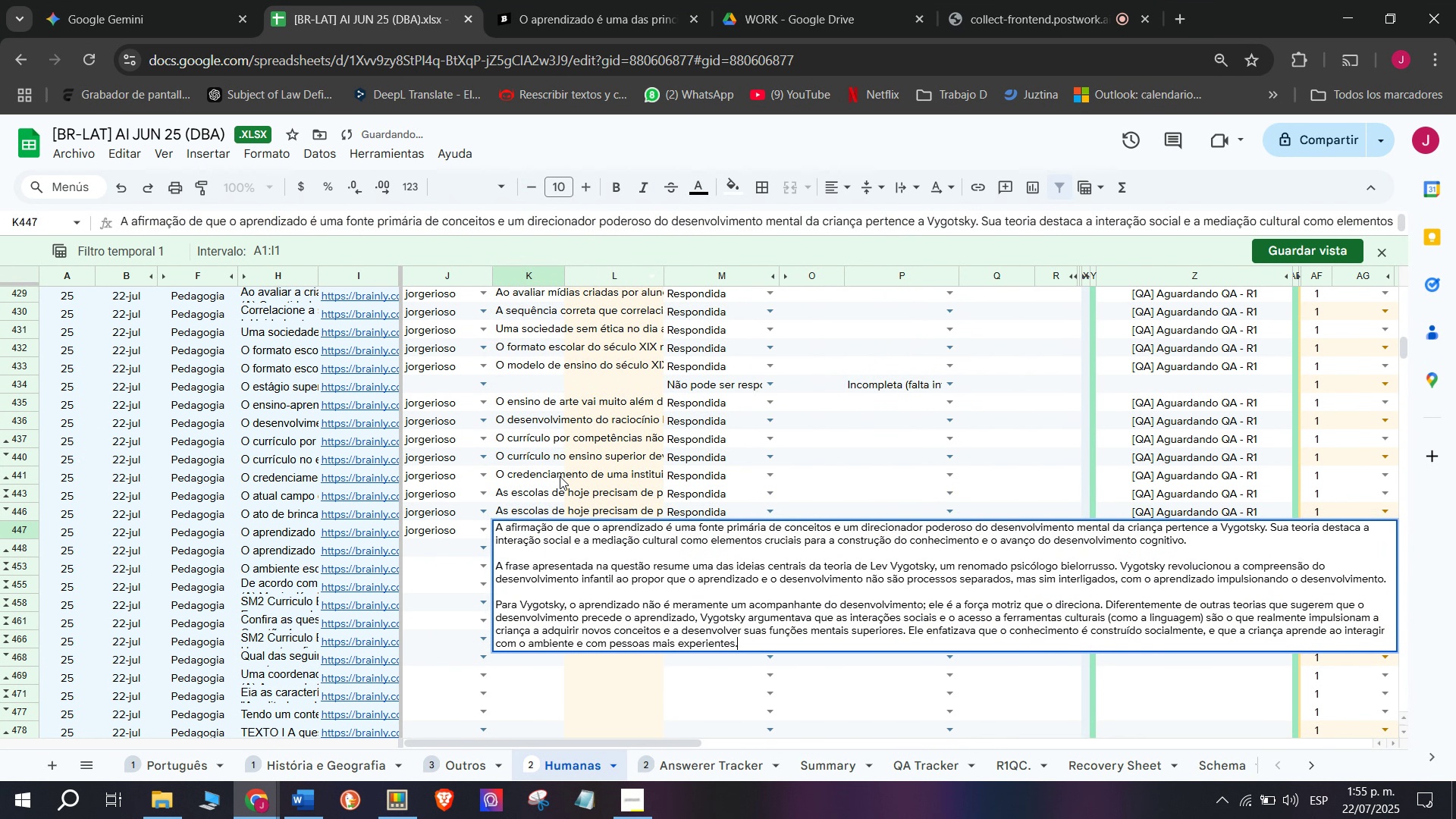 
left_click([560, 476])
 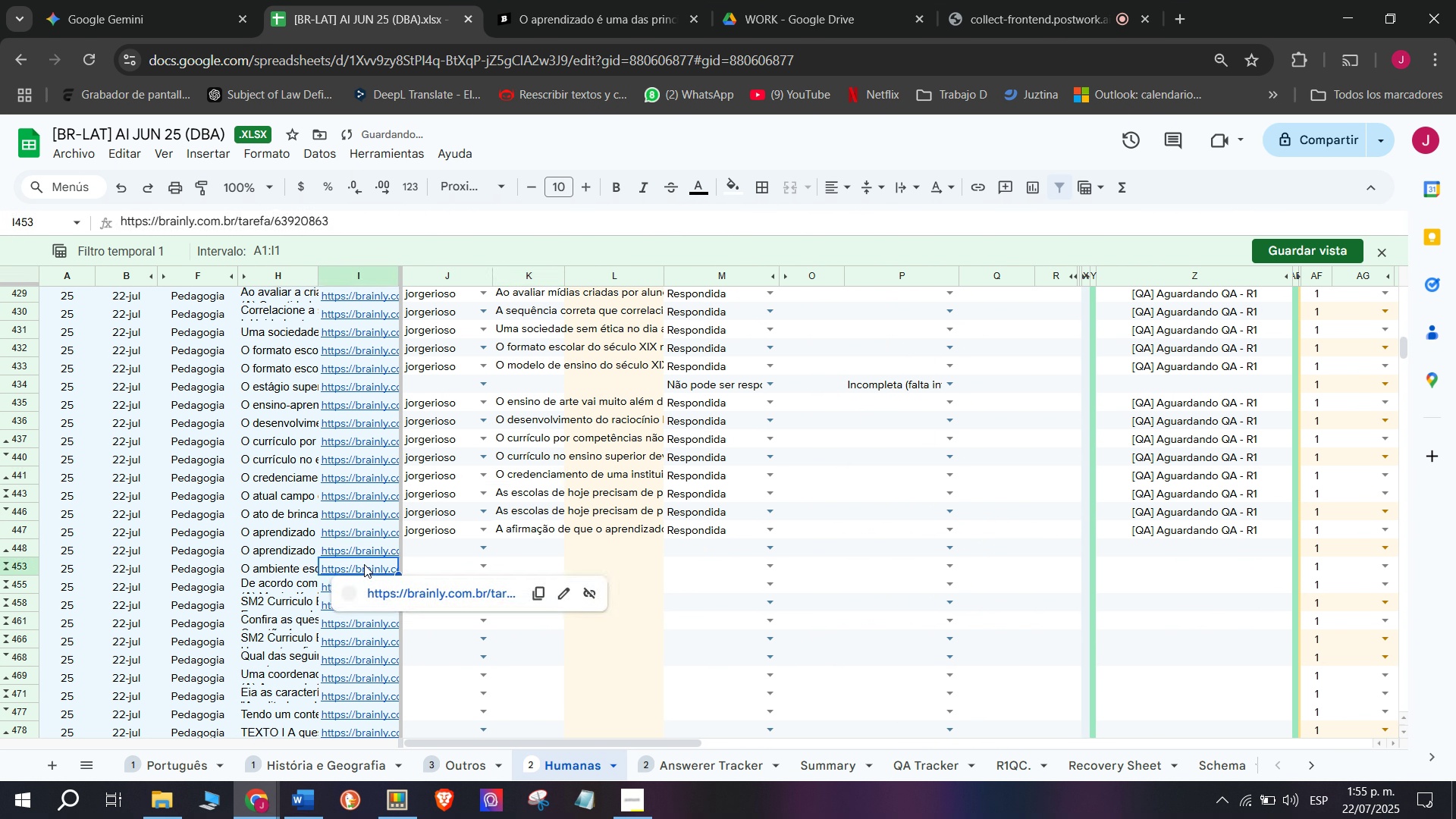 
double_click([378, 550])
 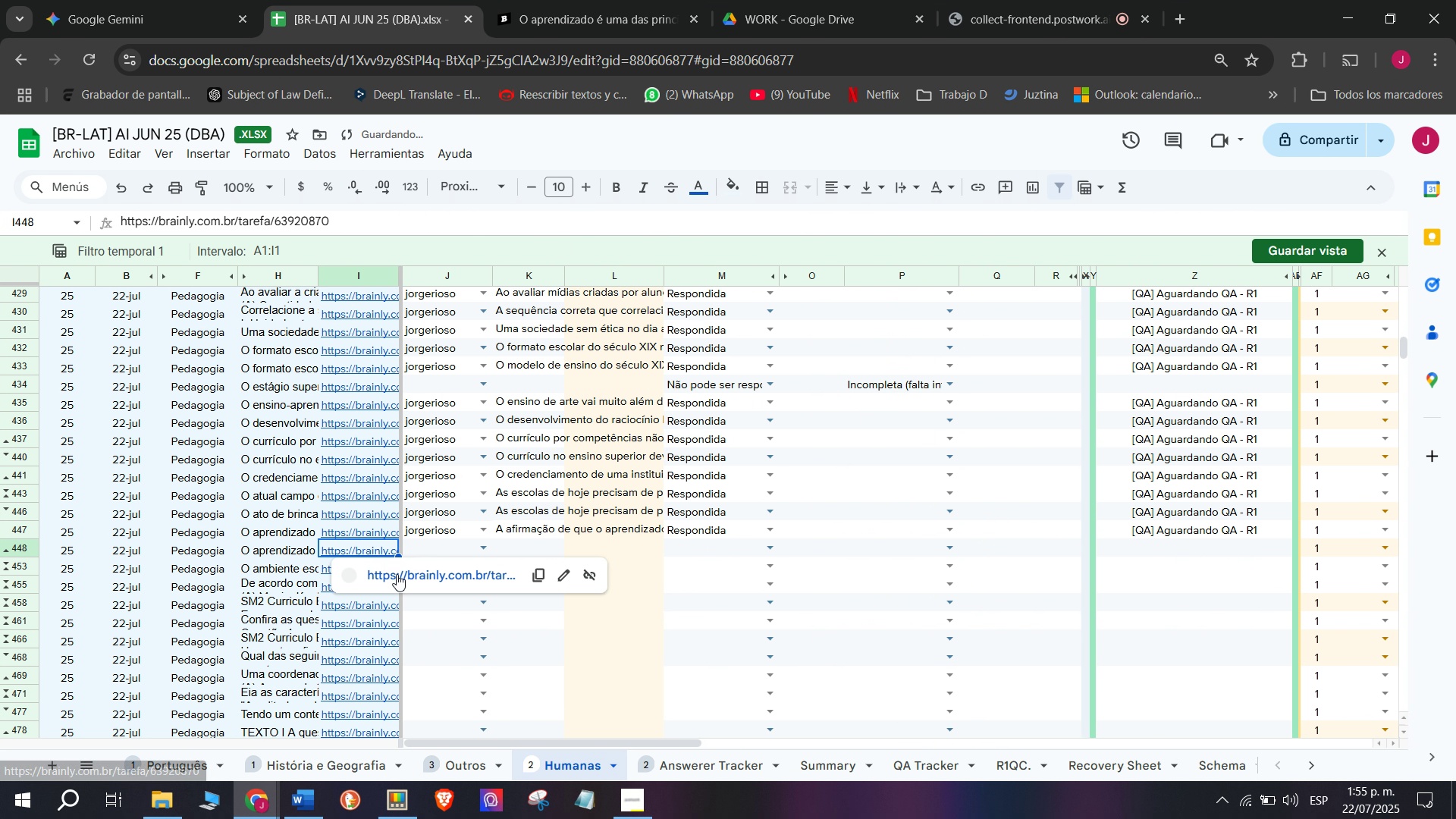 
triple_click([397, 574])
 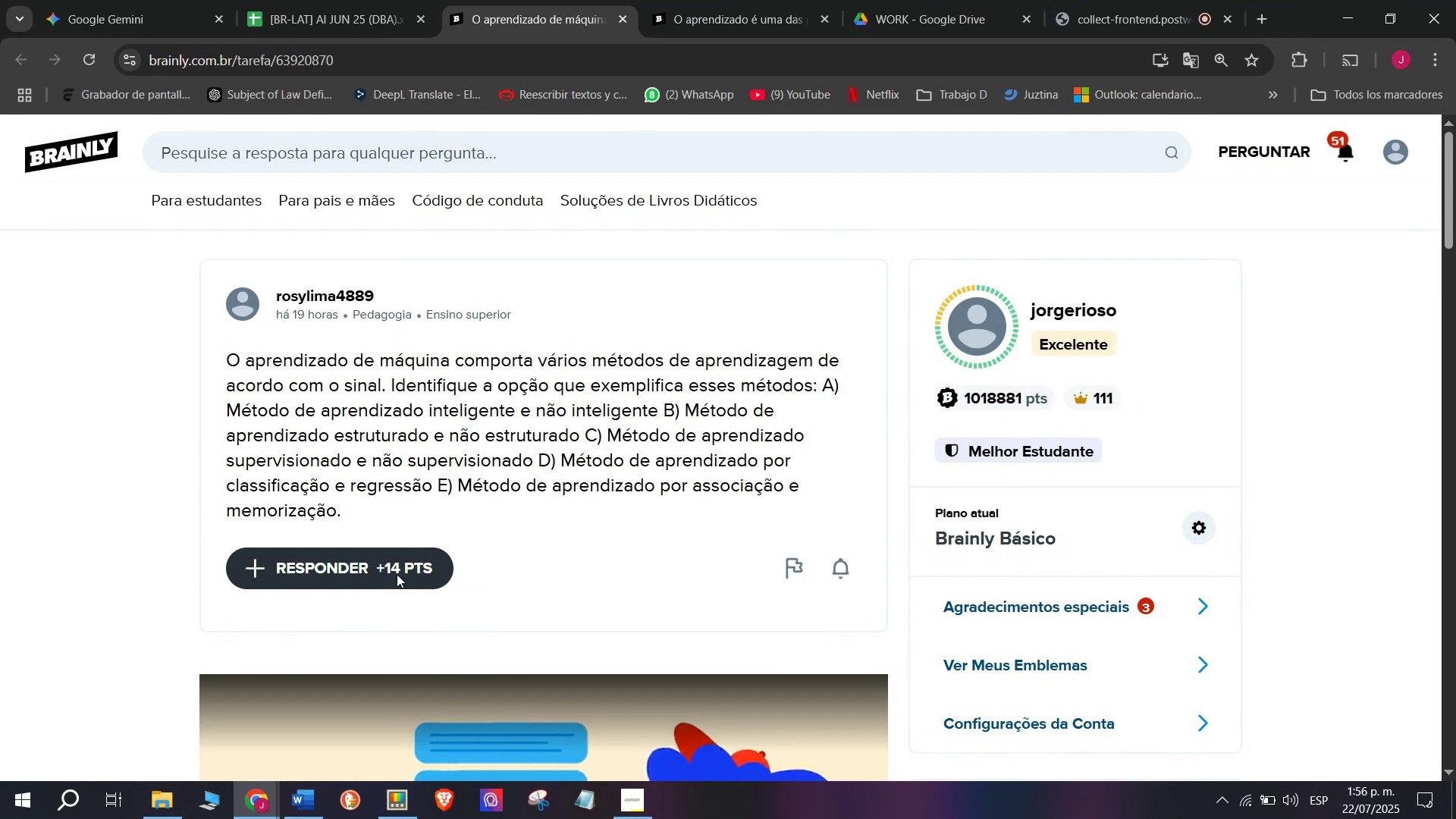 
wait(59.15)
 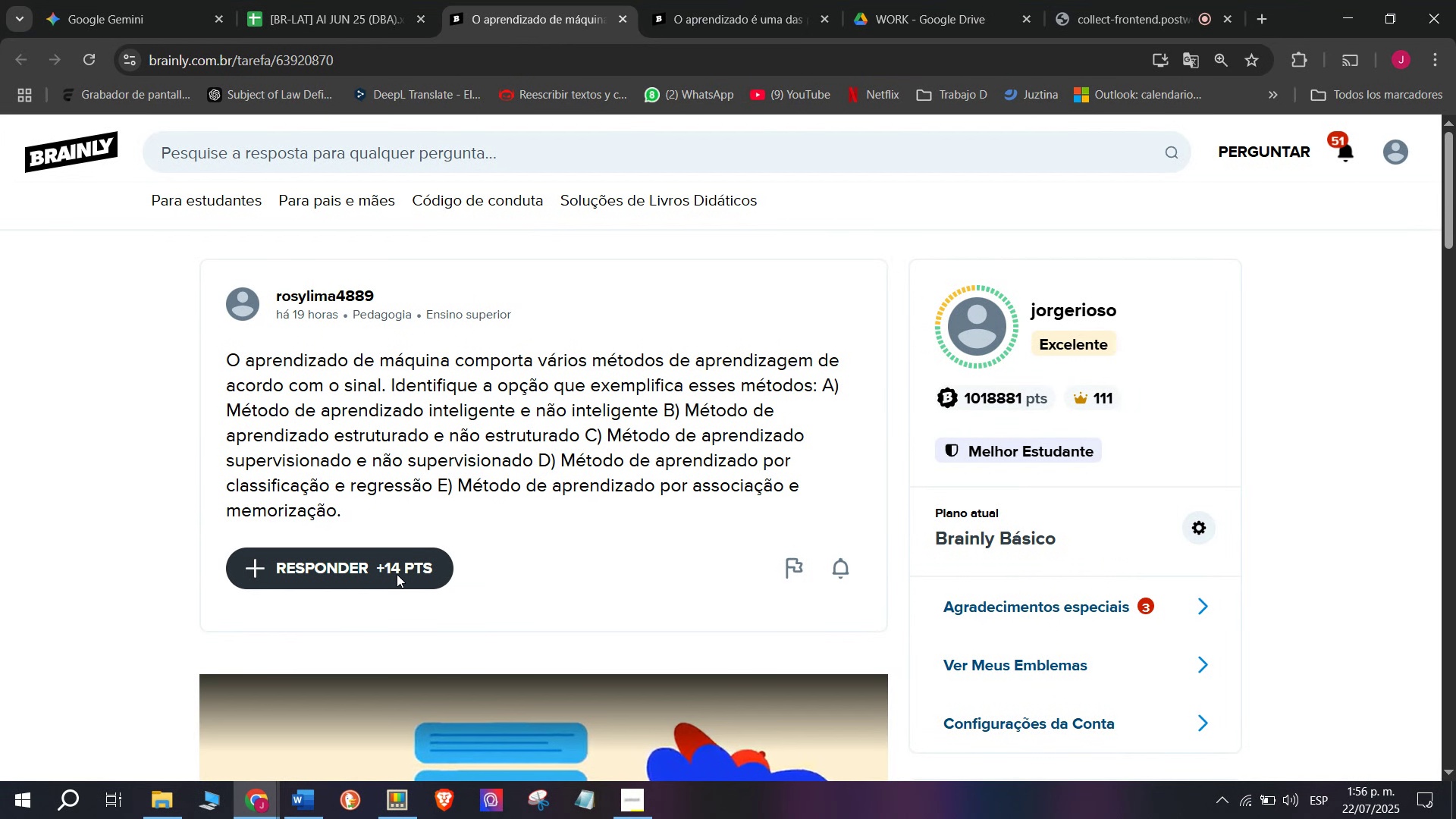 
left_click([312, 0])
 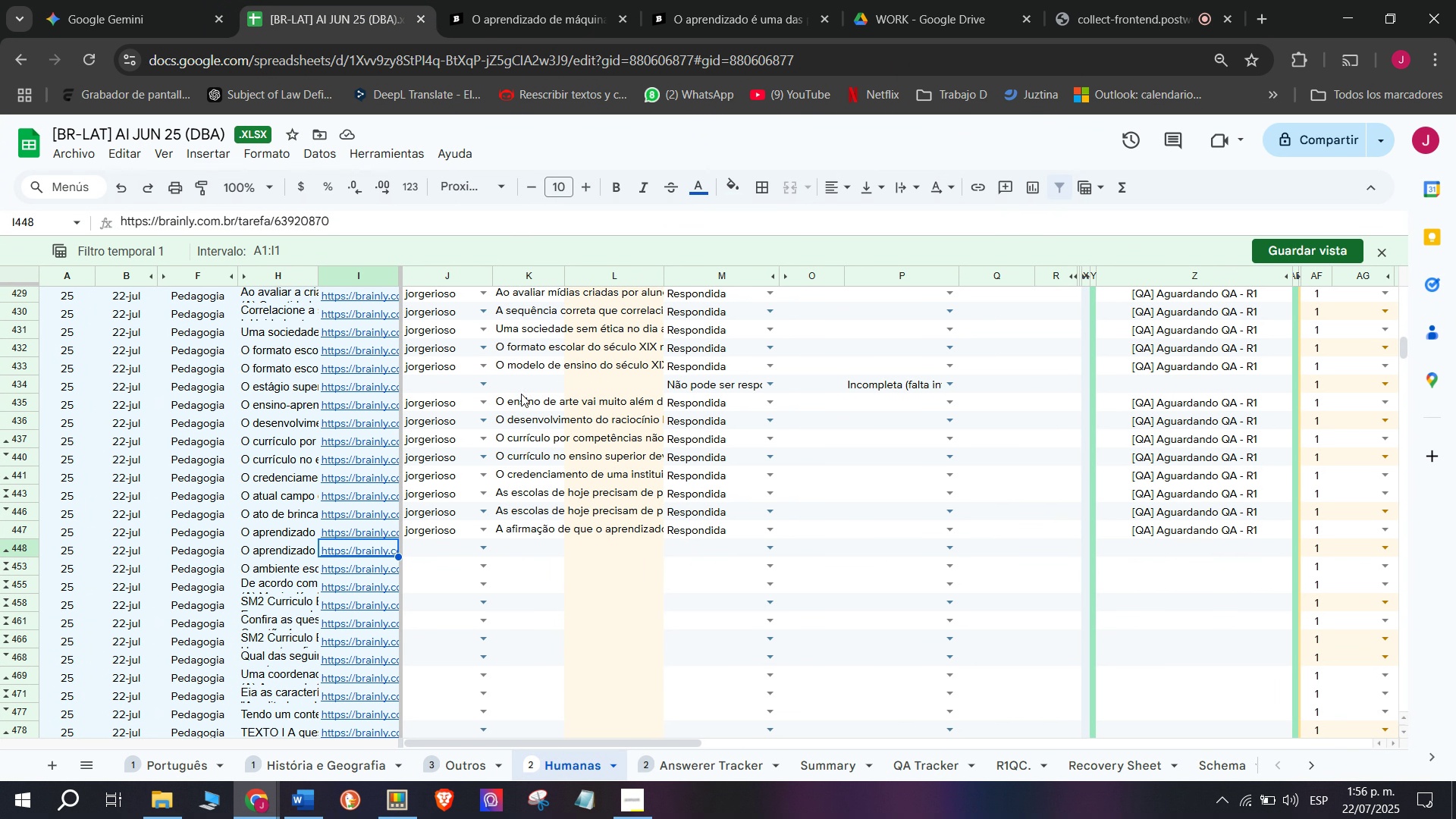 
wait(6.47)
 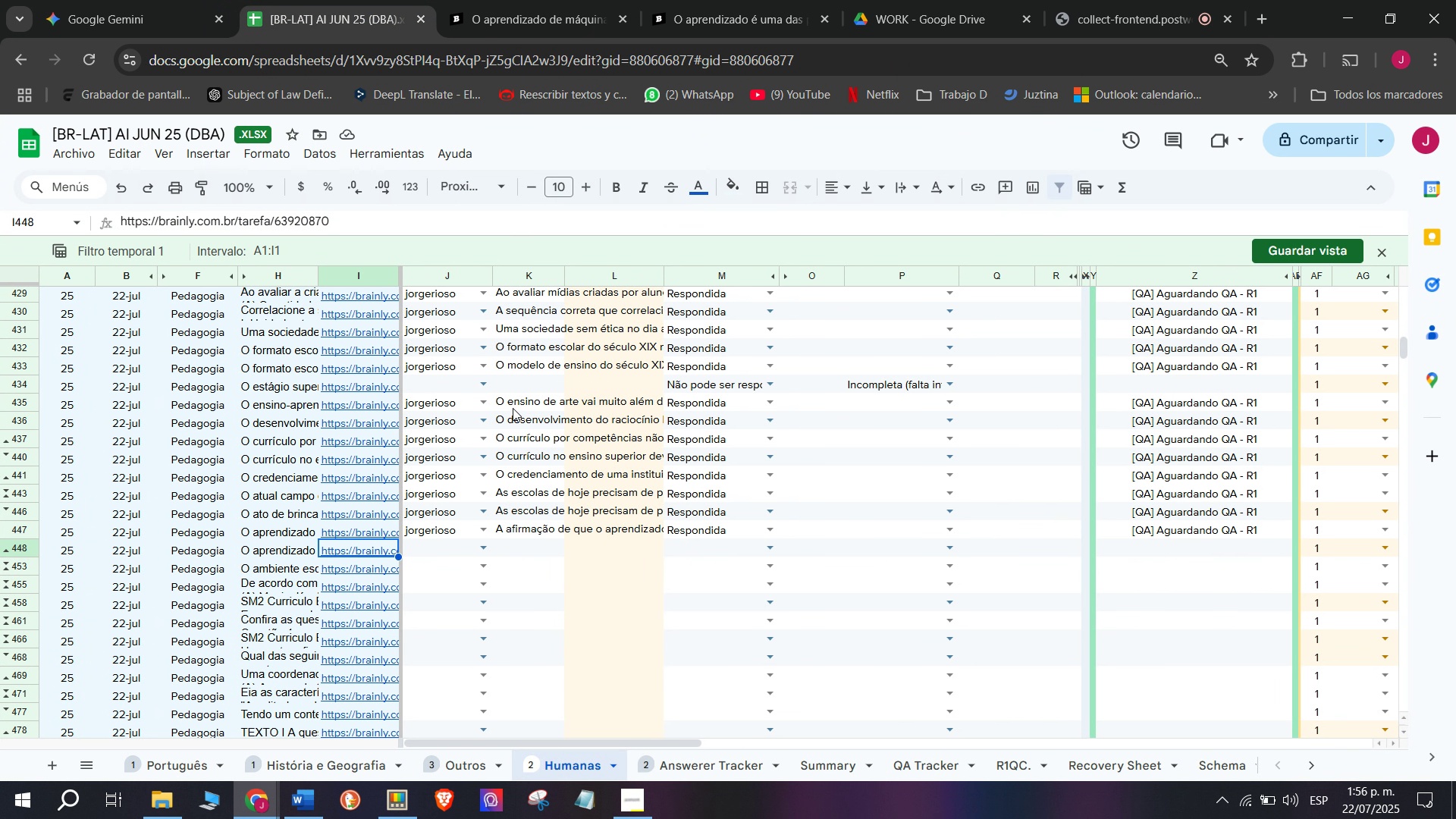 
left_click([544, 21])
 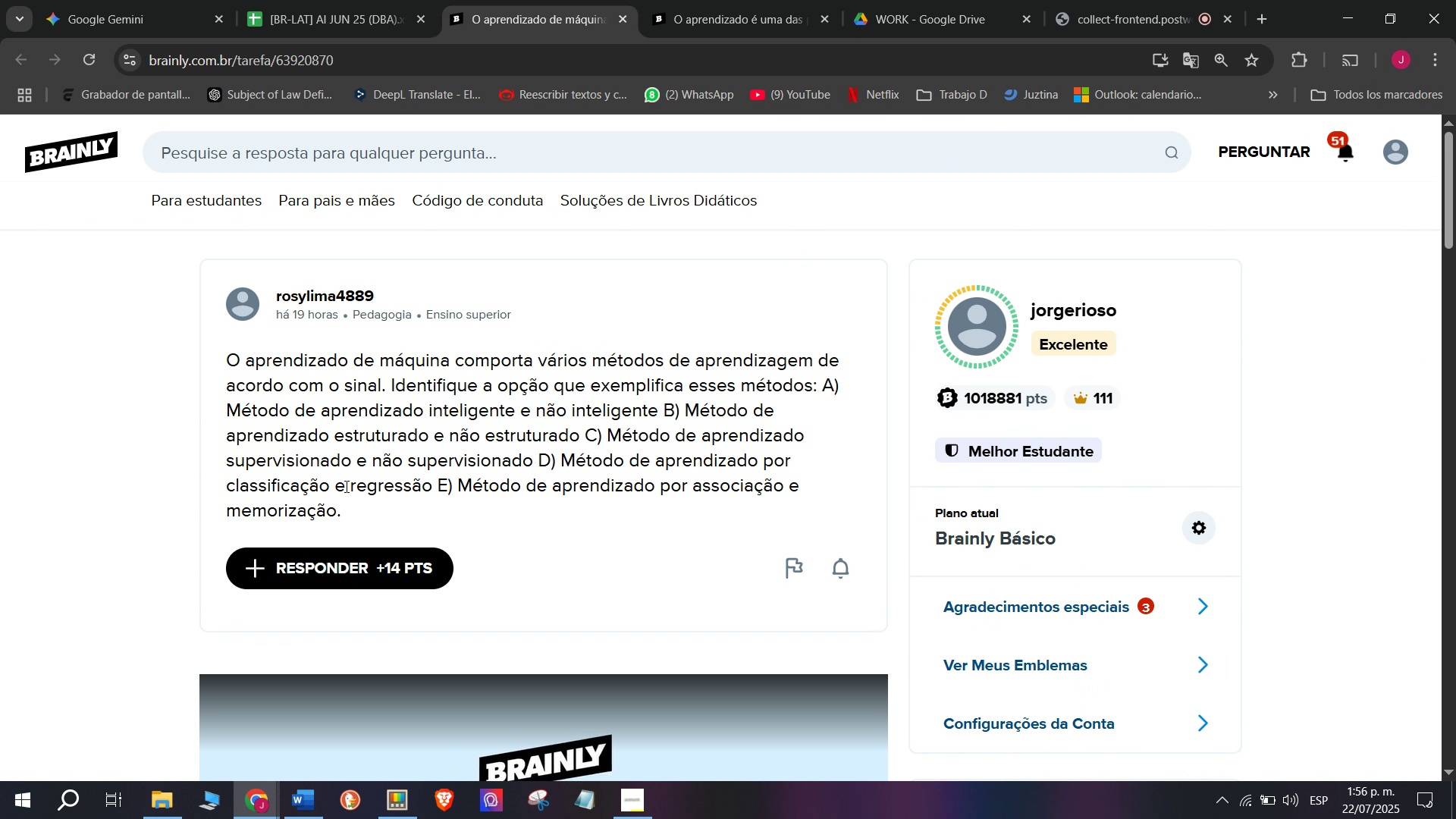 
left_click_drag(start_coordinate=[368, 528], to_coordinate=[228, 369])
 